 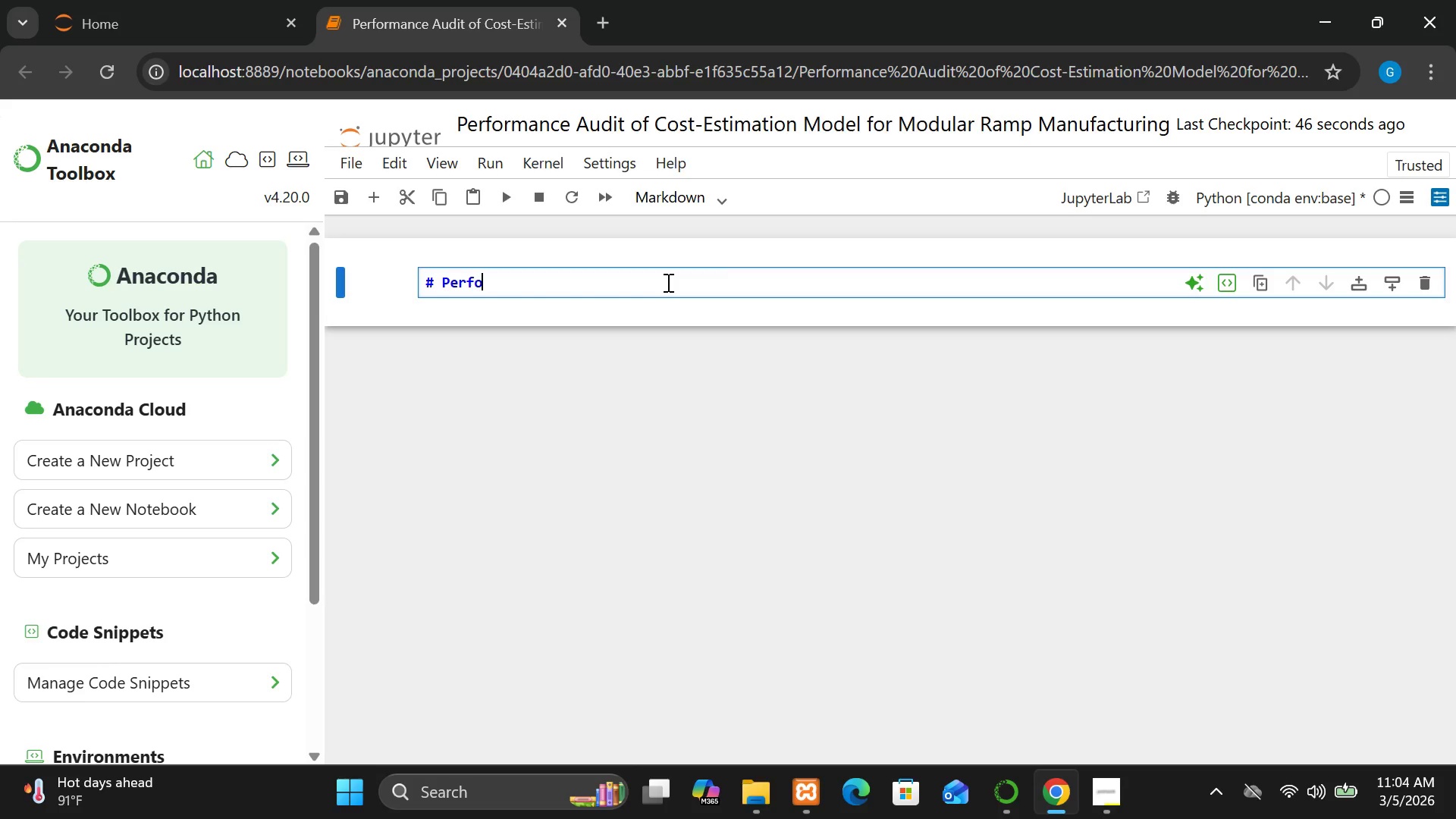 
hold_key(key=ShiftLeft, duration=0.42)
 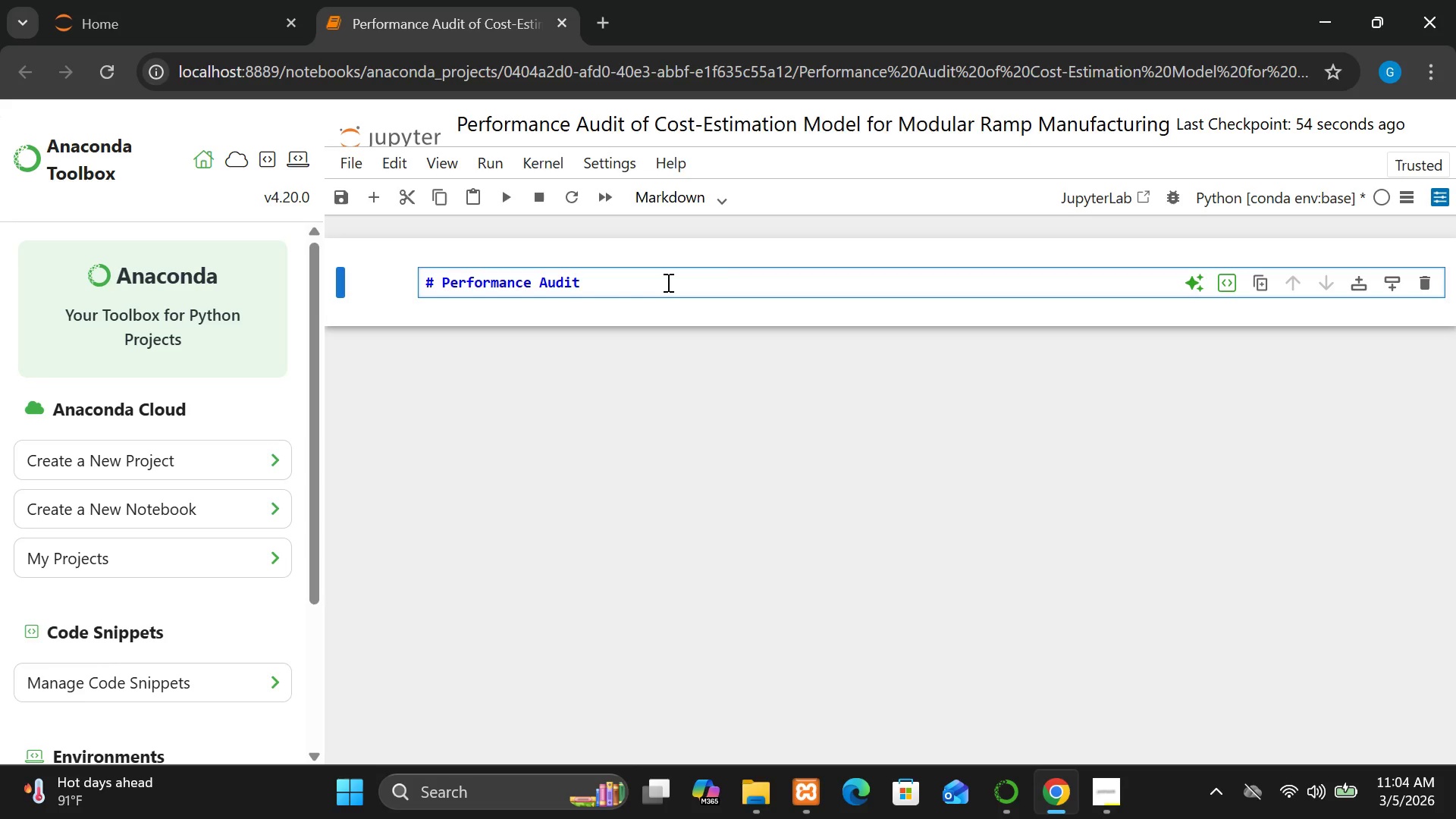 
hold_key(key=ShiftLeft, duration=0.61)
 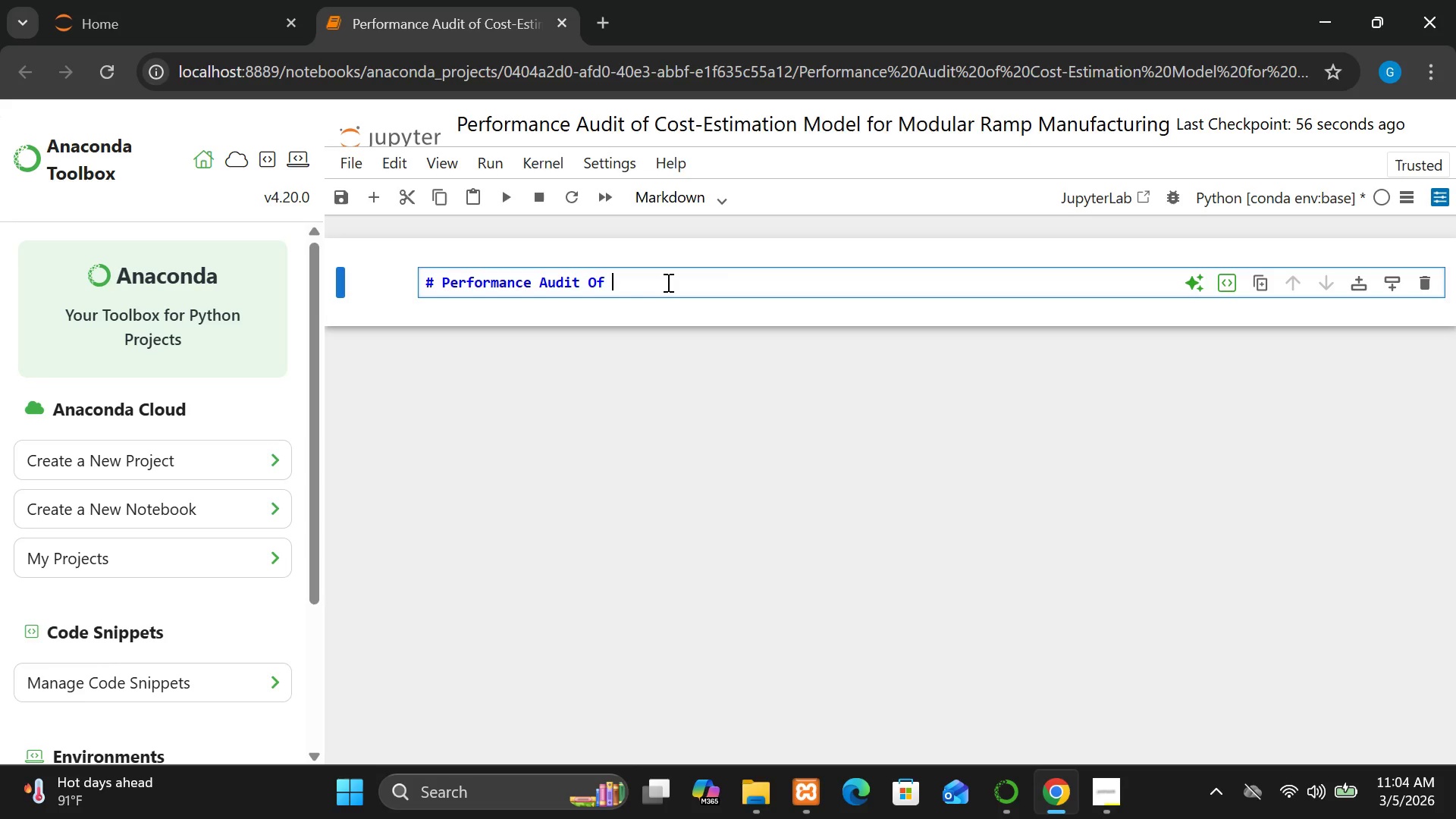 
hold_key(key=ShiftLeft, duration=0.69)
 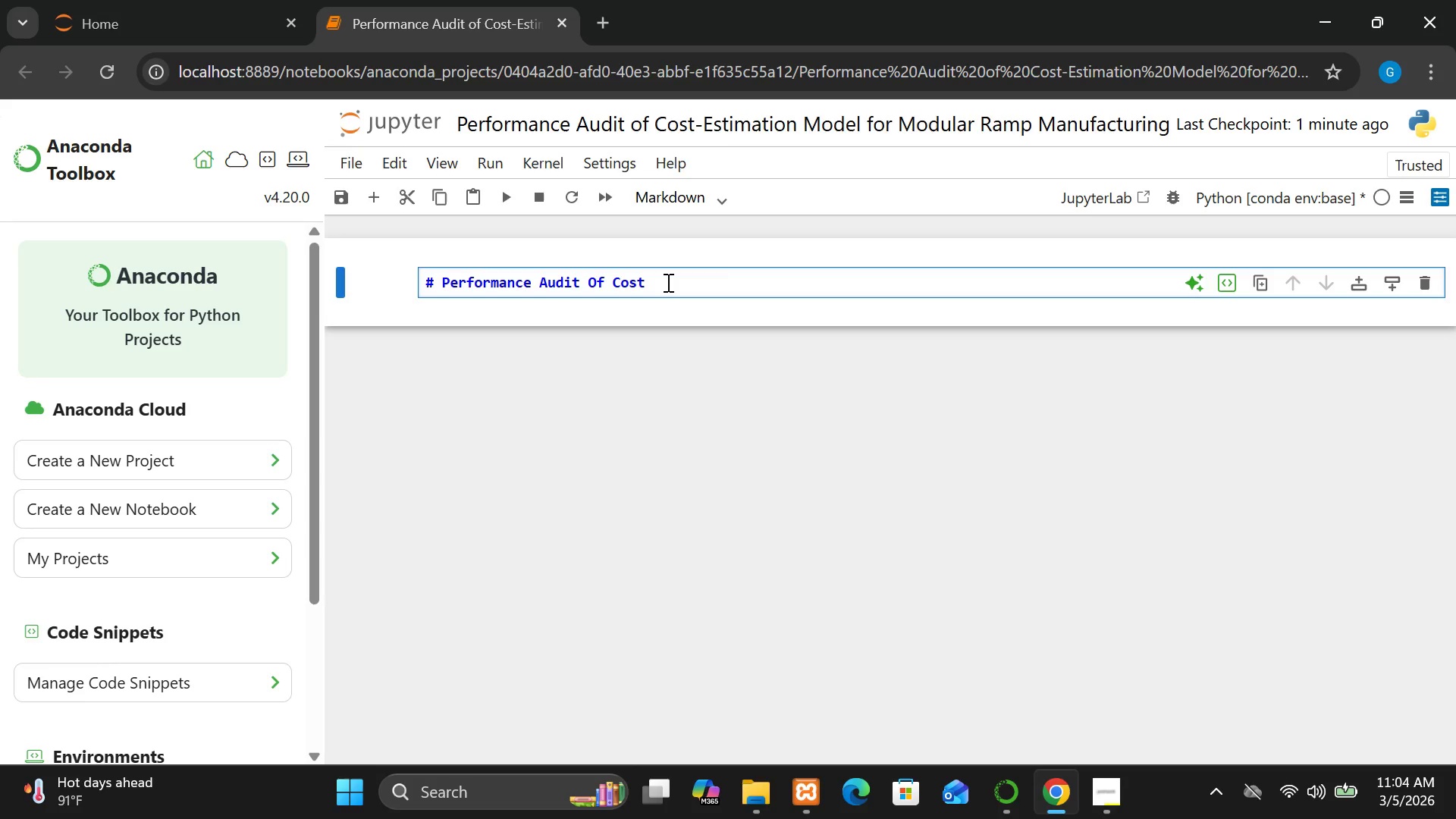 
hold_key(key=ShiftLeft, duration=0.69)
 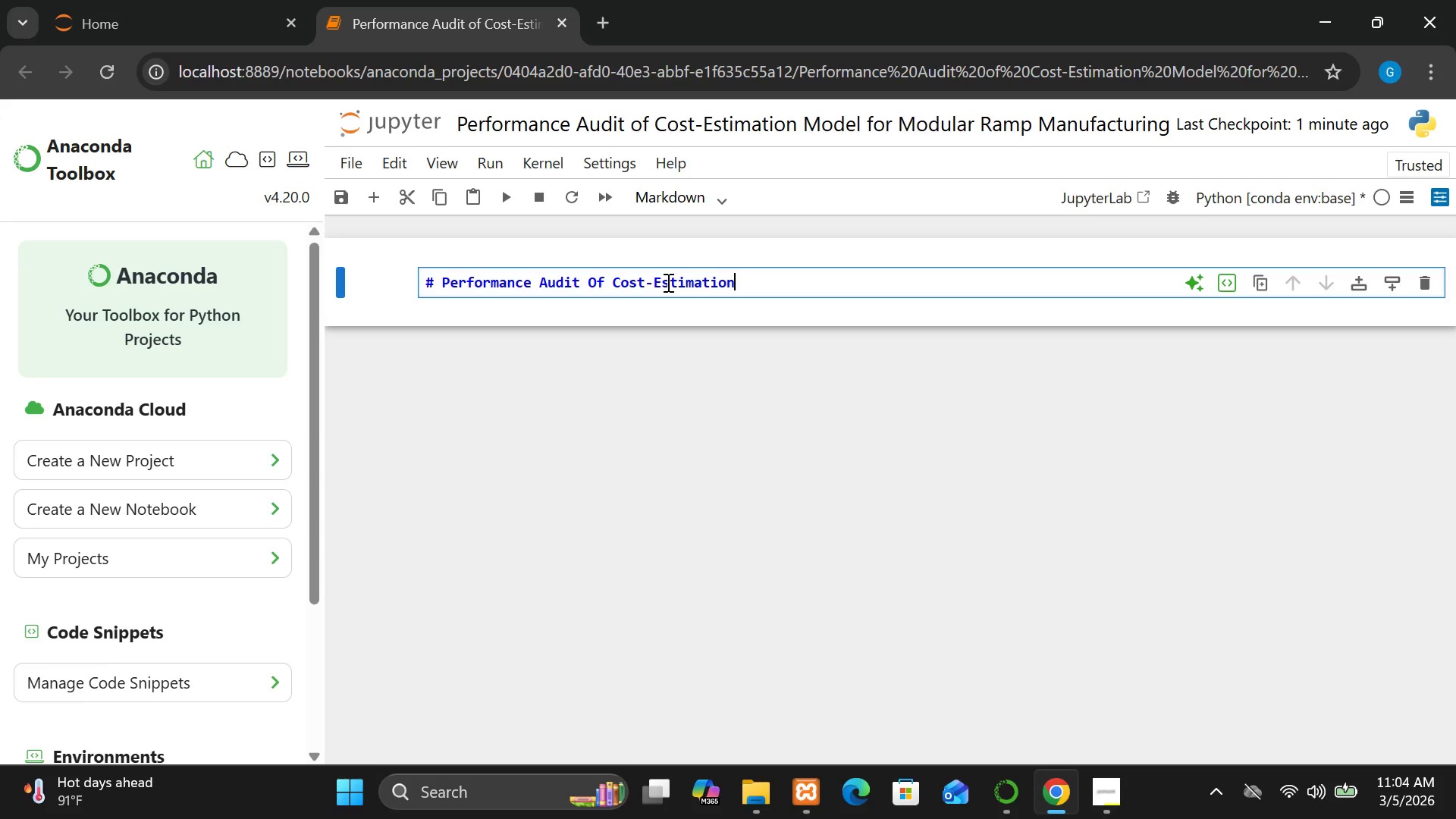 
wait(6.05)
 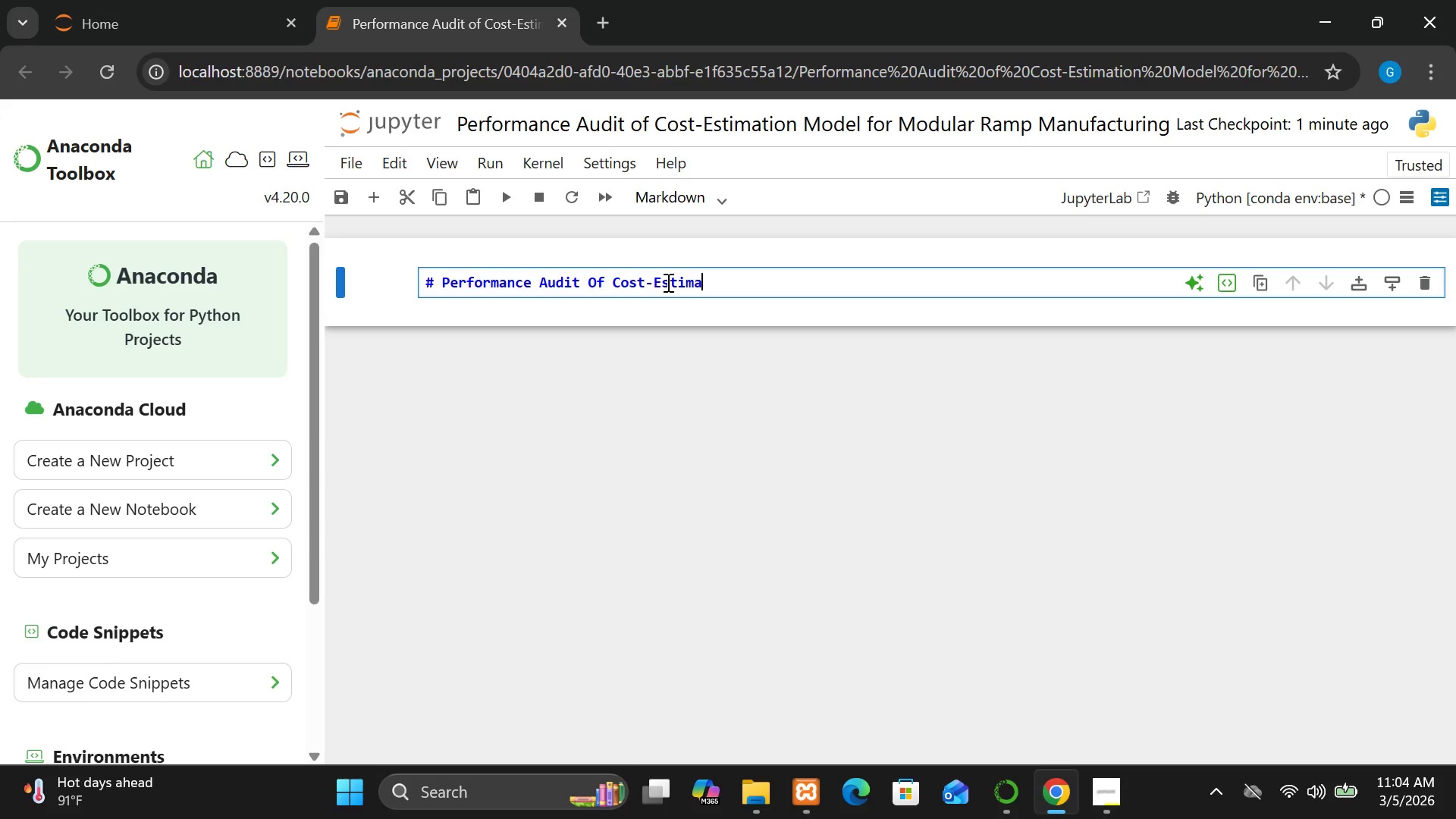 
hold_key(key=ShiftLeft, duration=1.06)
 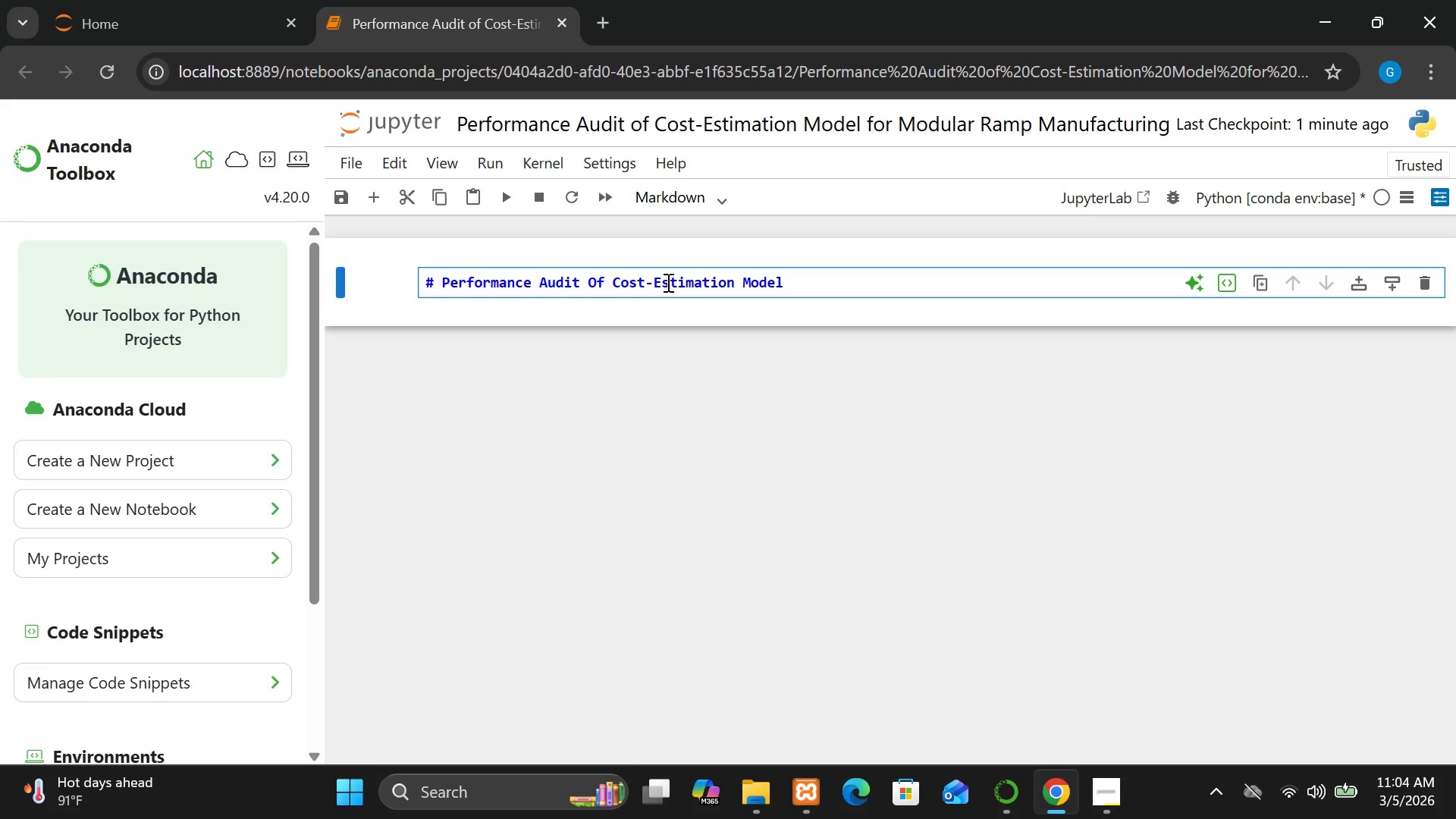 
key(Enter)
 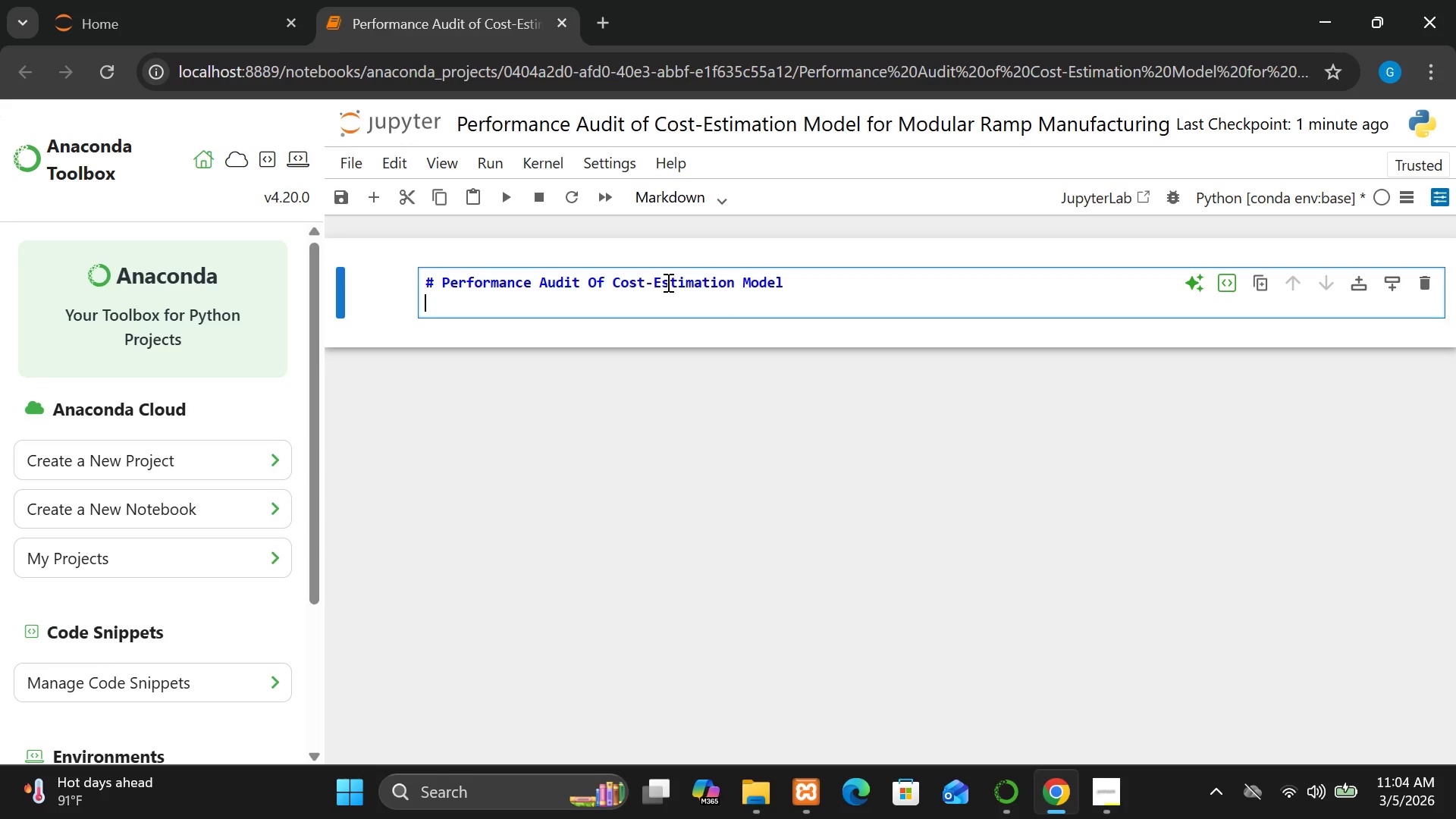 
key(Shift+2)
 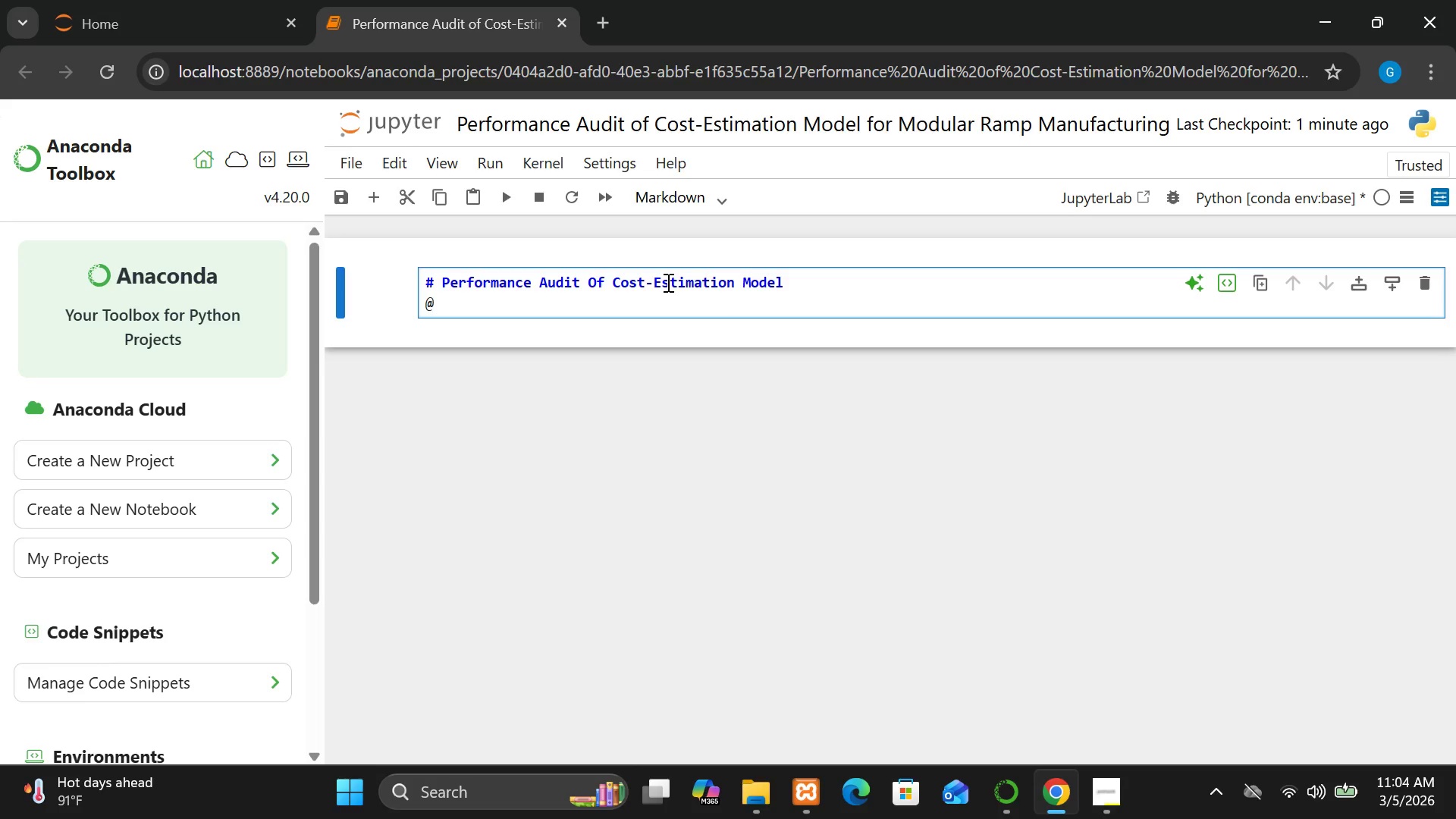 
key(Shift+Backspace)
 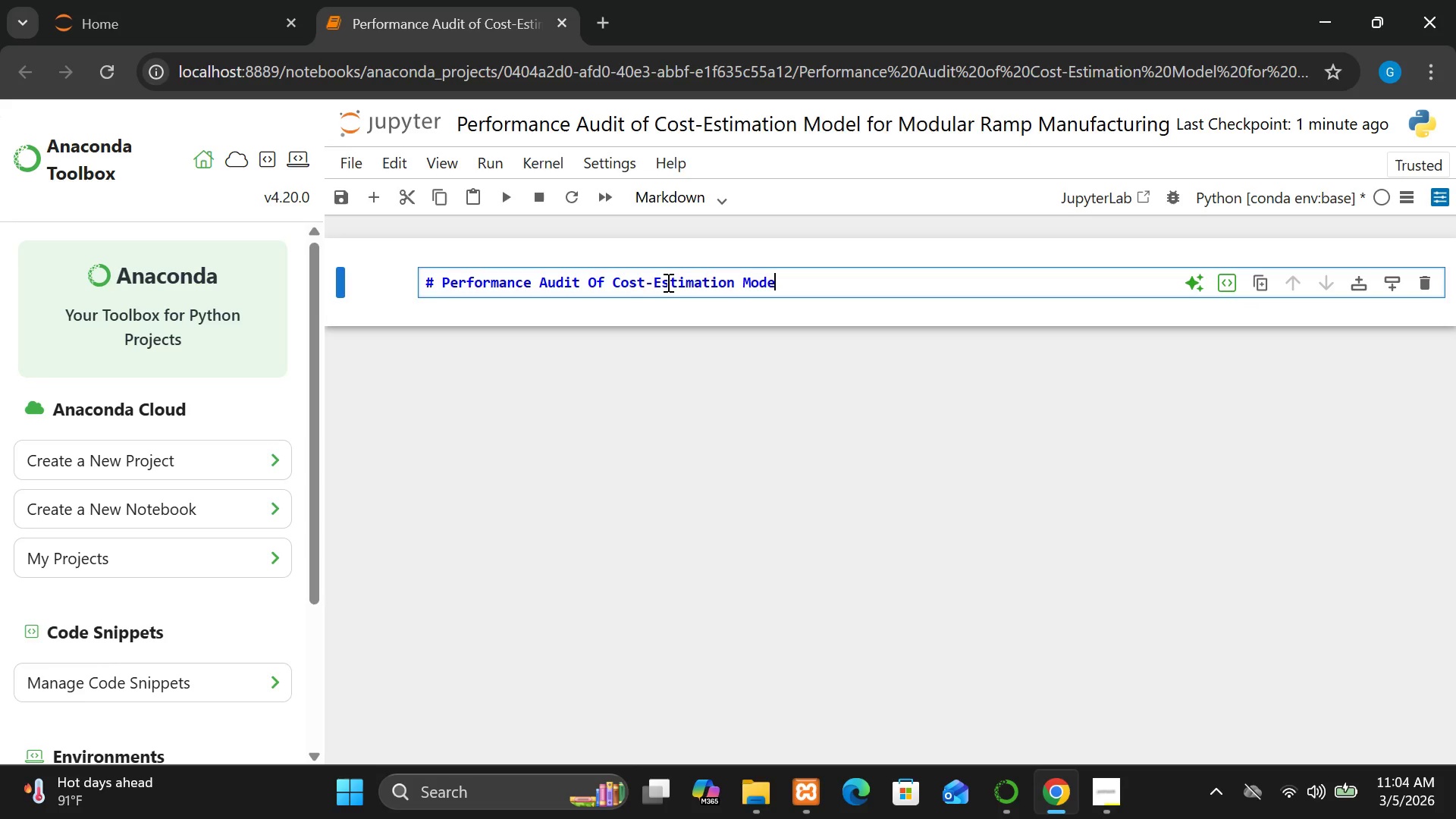 
key(Shift+Backspace)
 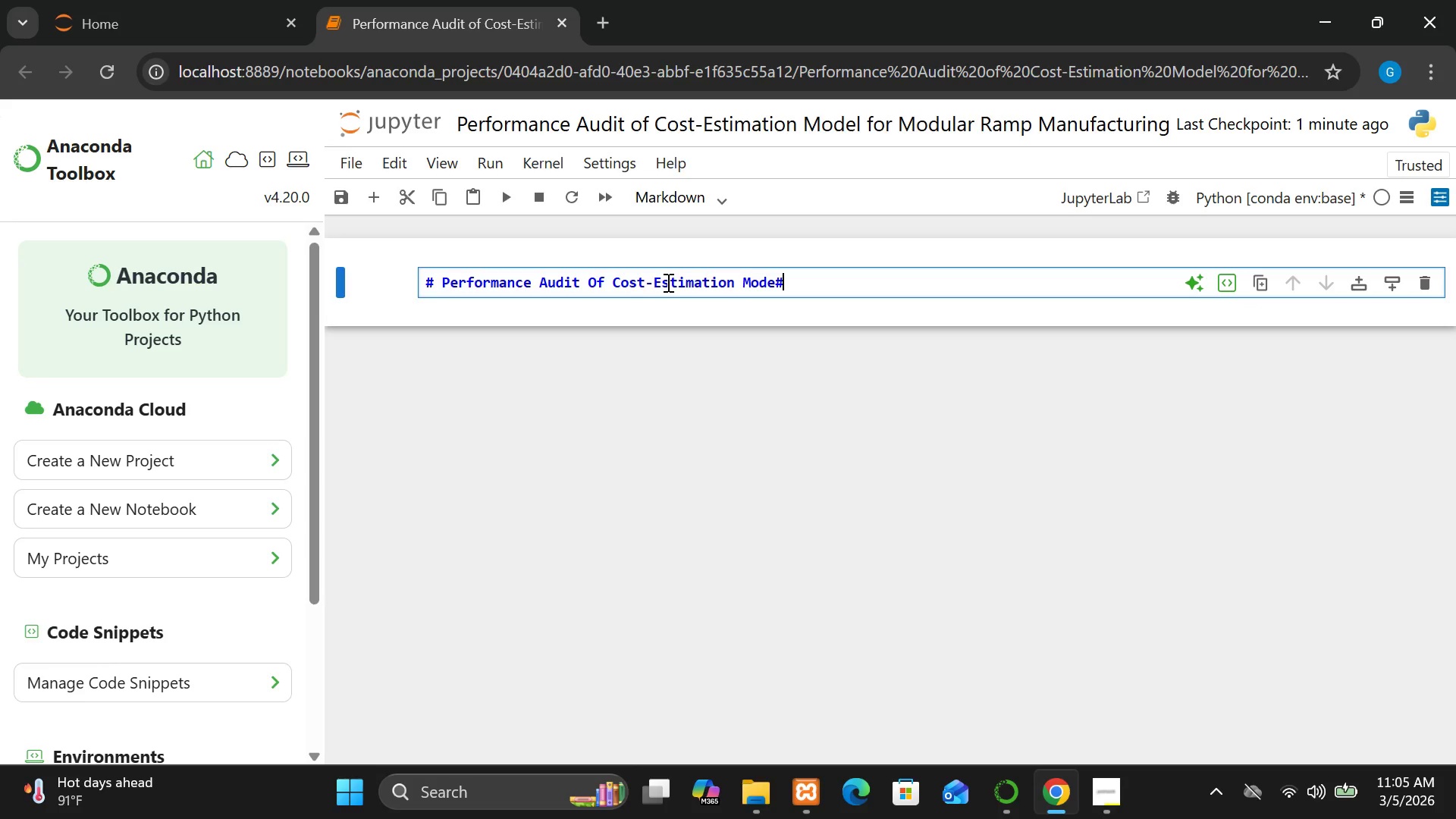 
key(Shift+Backspace)
 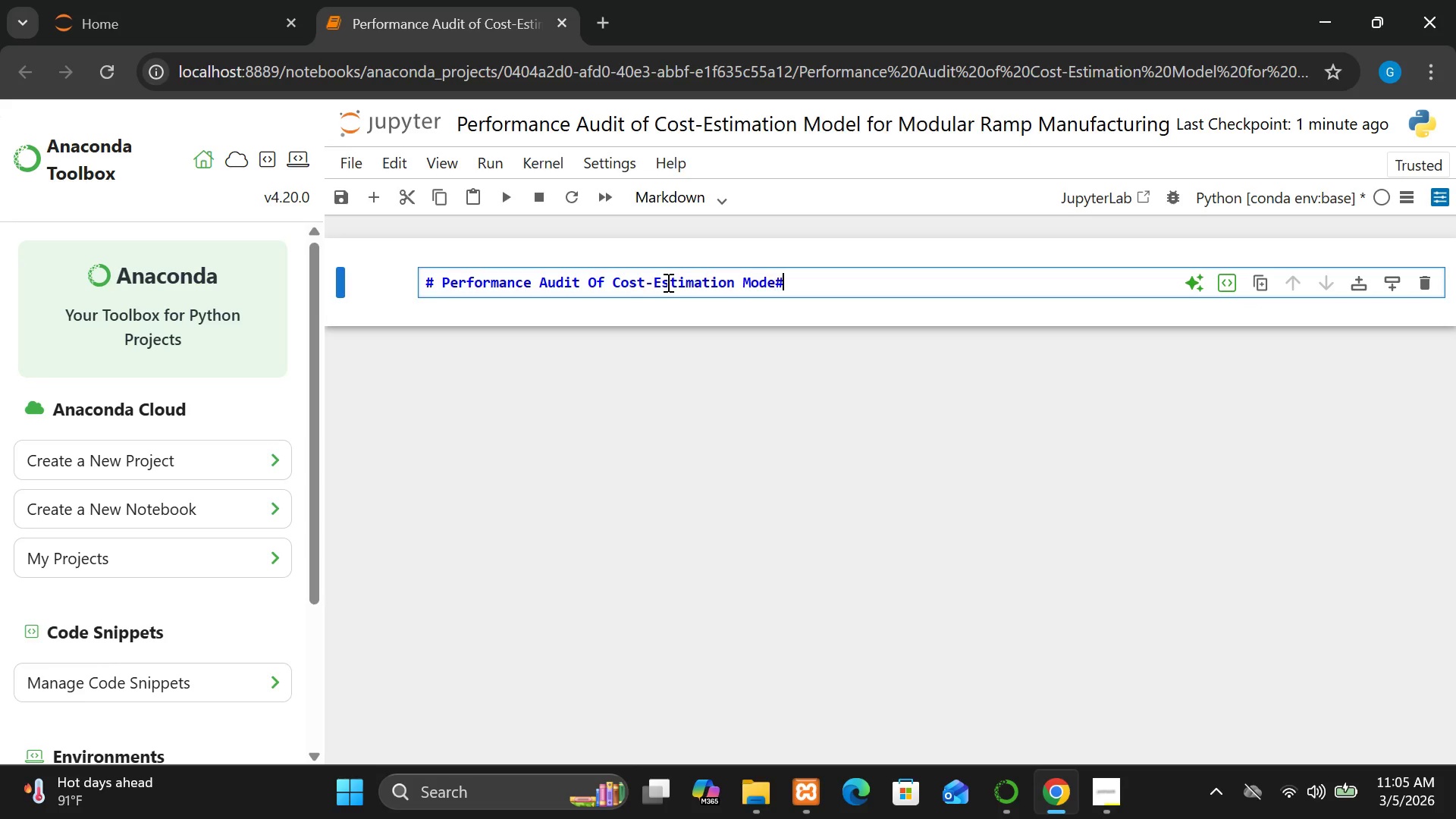 
key(Shift+3)
 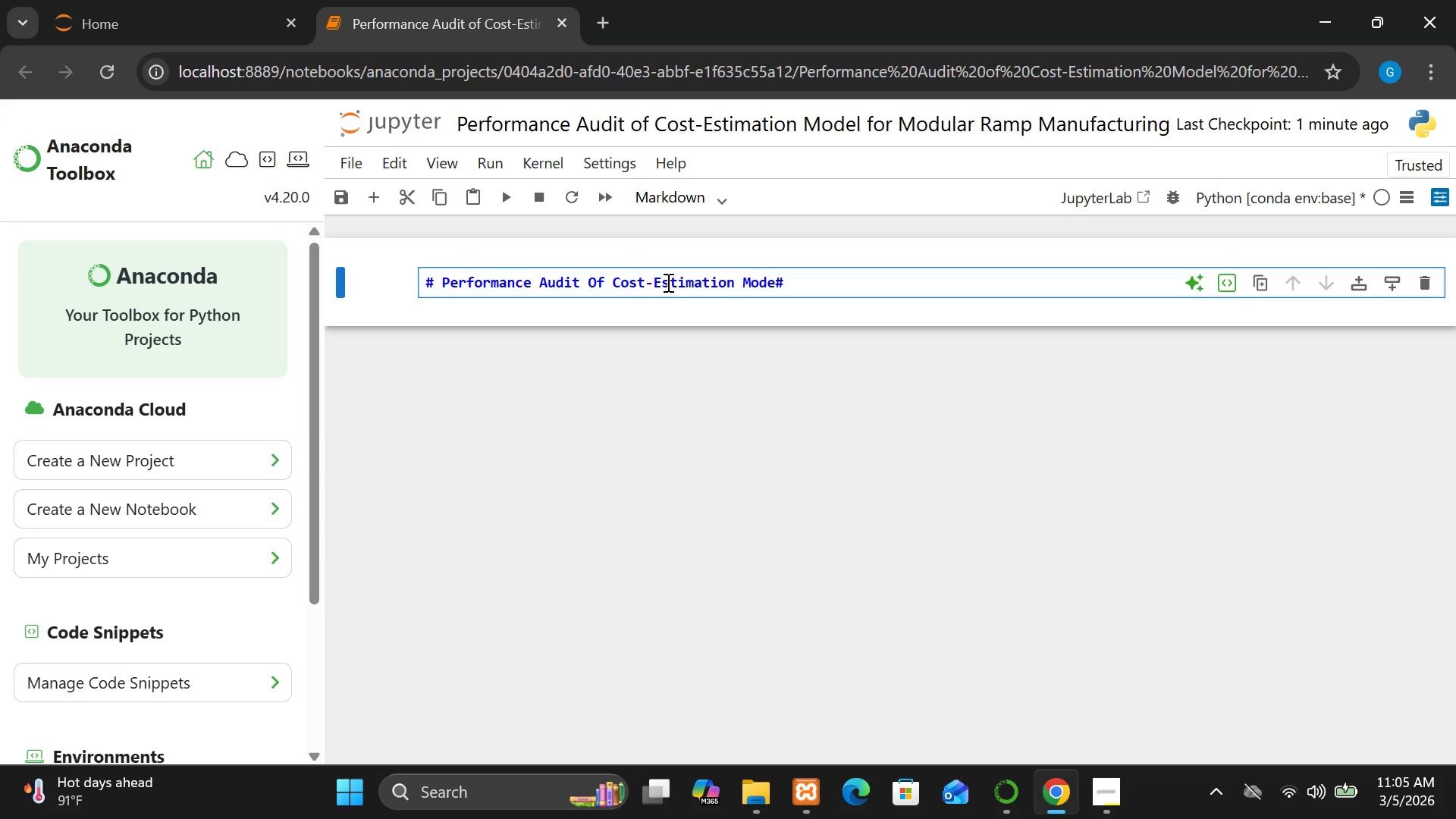 
key(Shift+Backspace)
 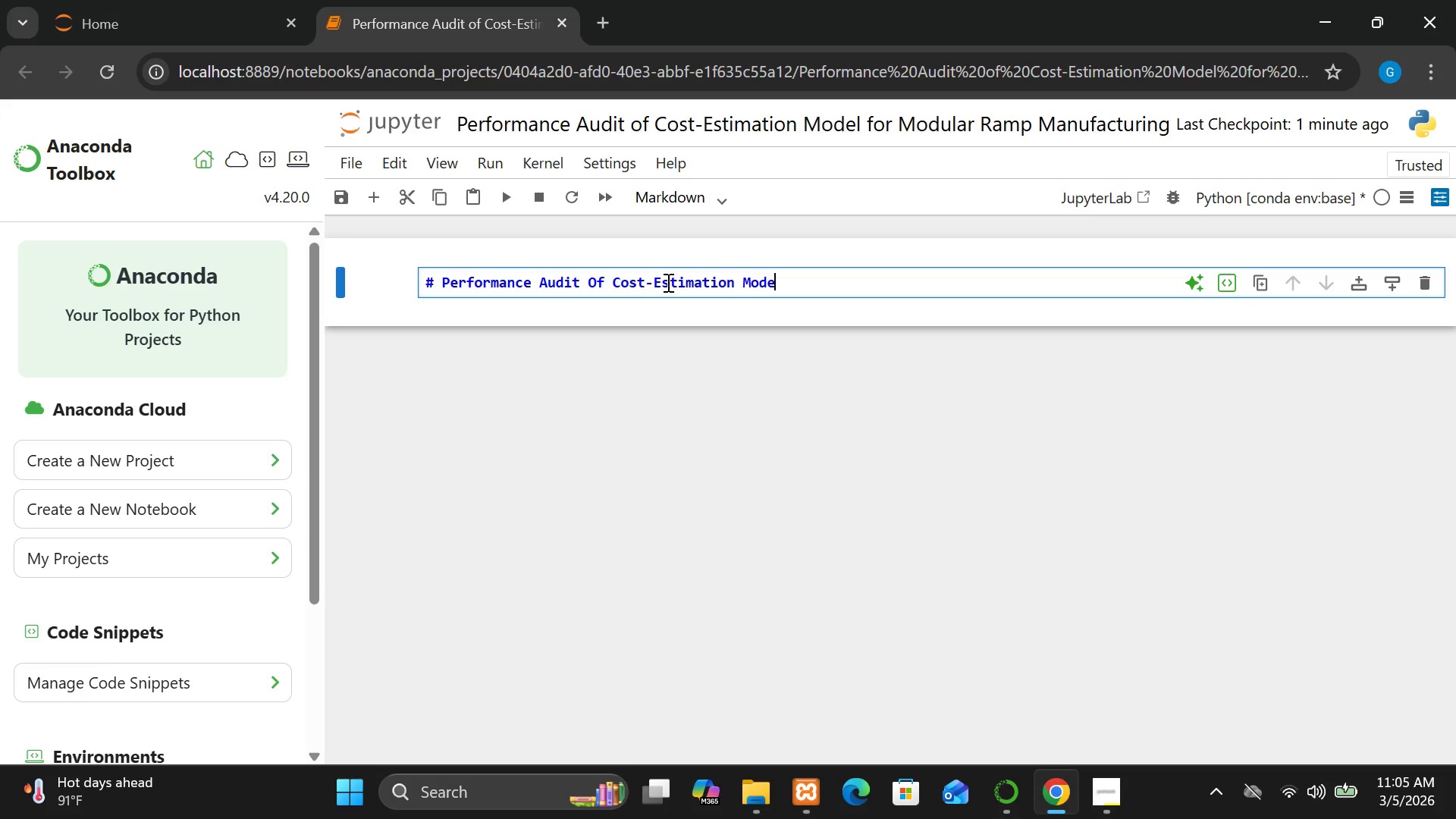 
key(Shift+Enter)
 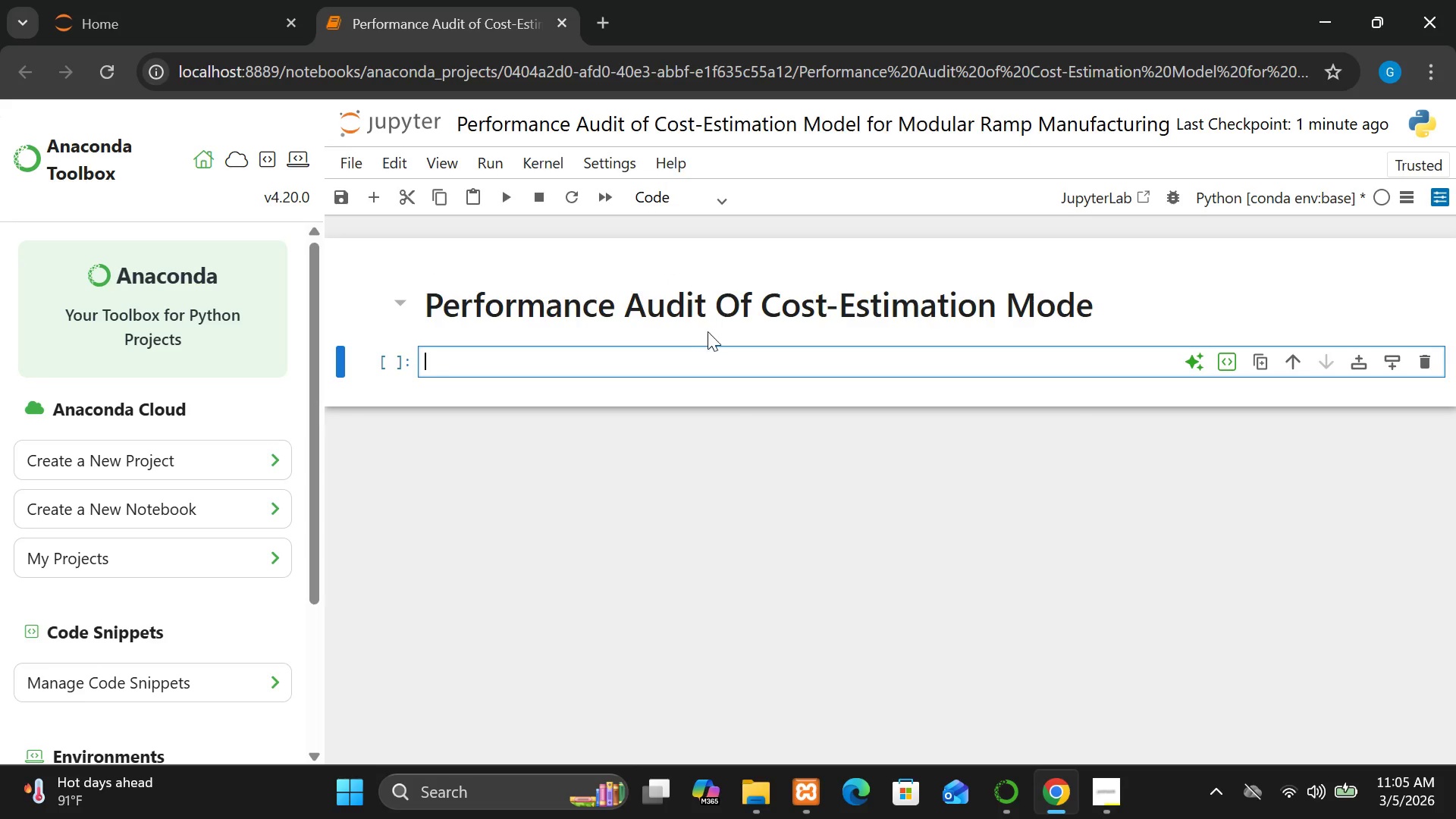 
double_click([651, 304])
 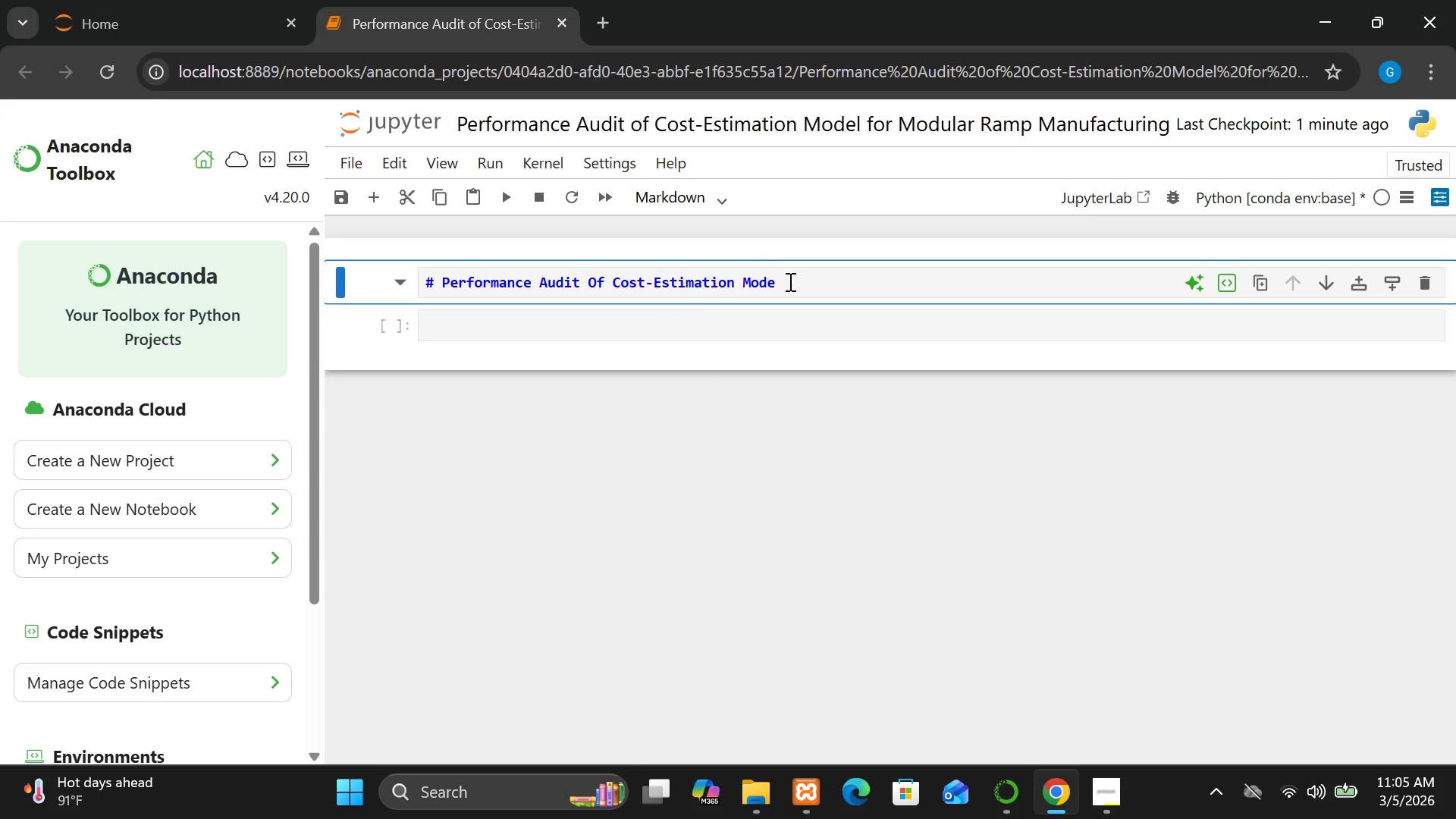 
left_click([791, 282])
 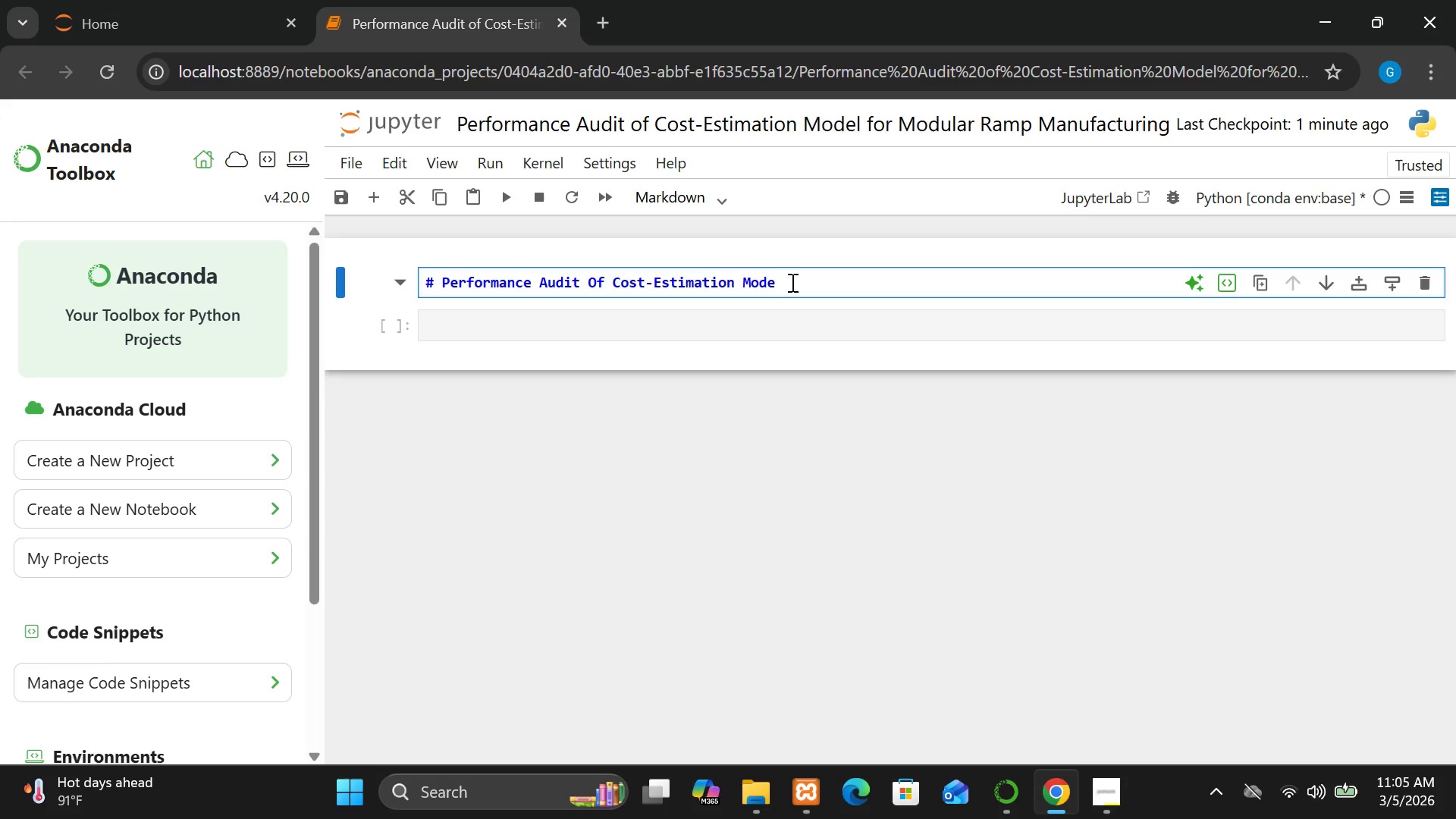 
key(Enter)
 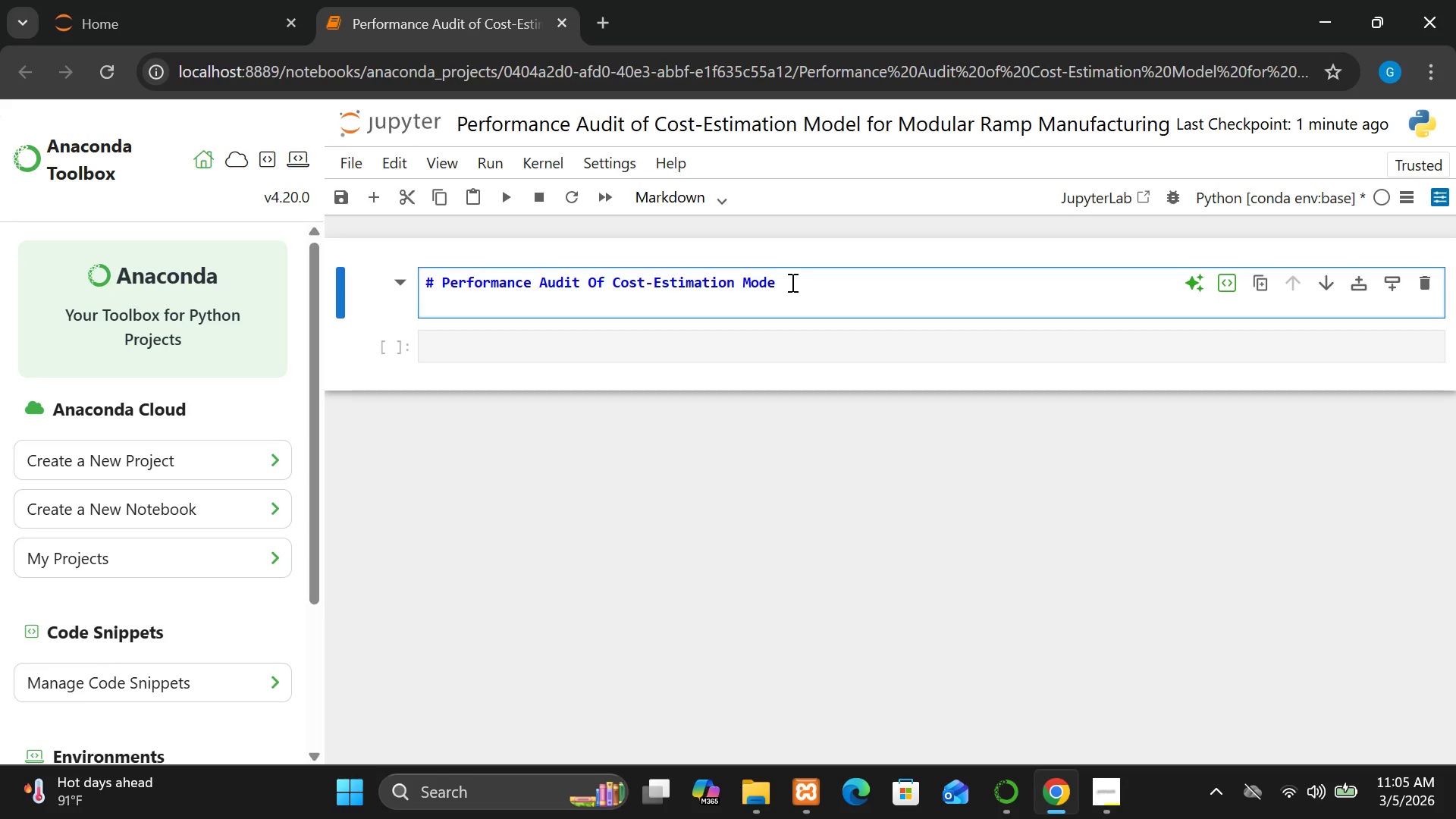 
type(### SafeStep)
 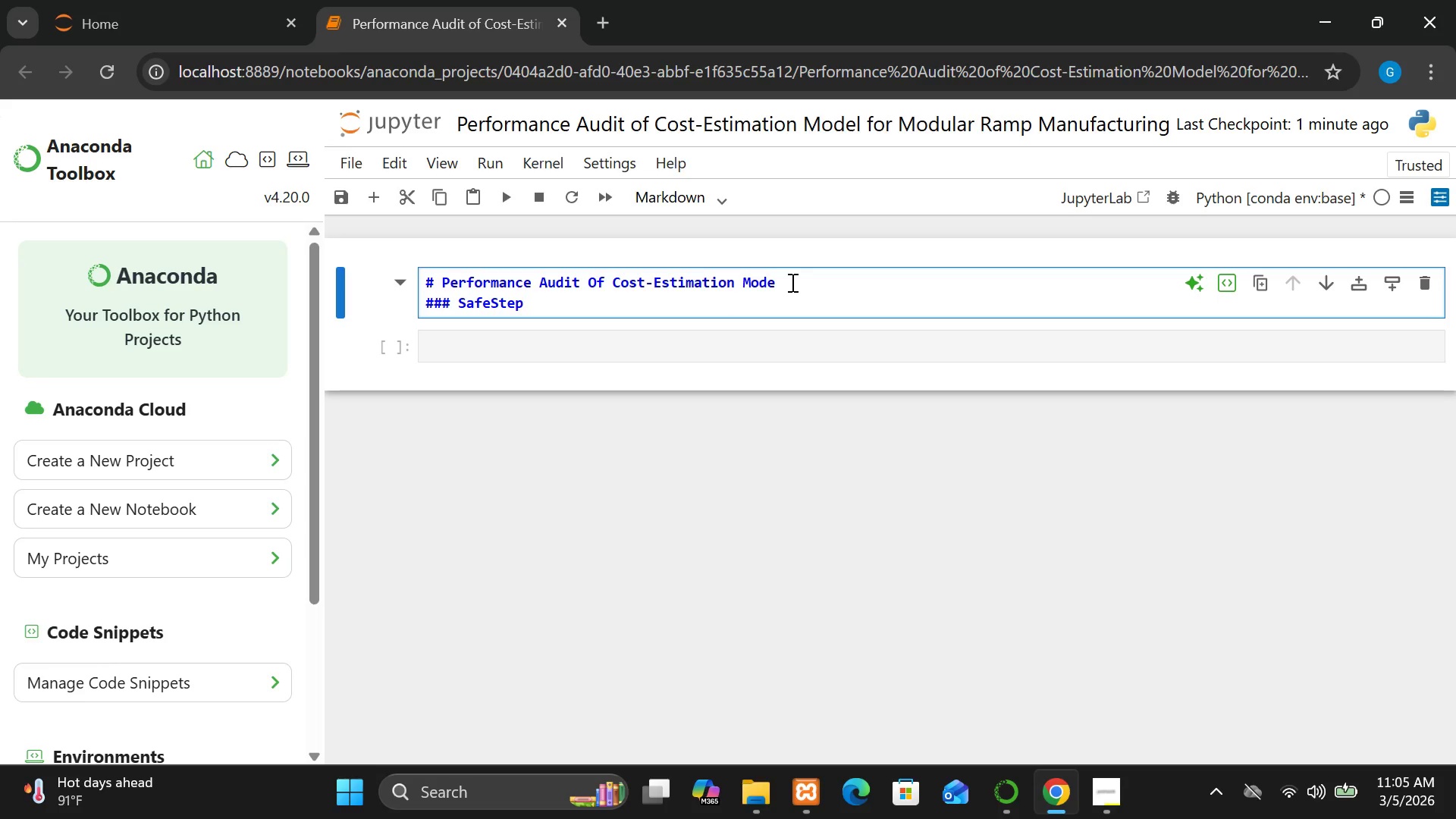 
type( Modulars - Independent Technical Validtion)
 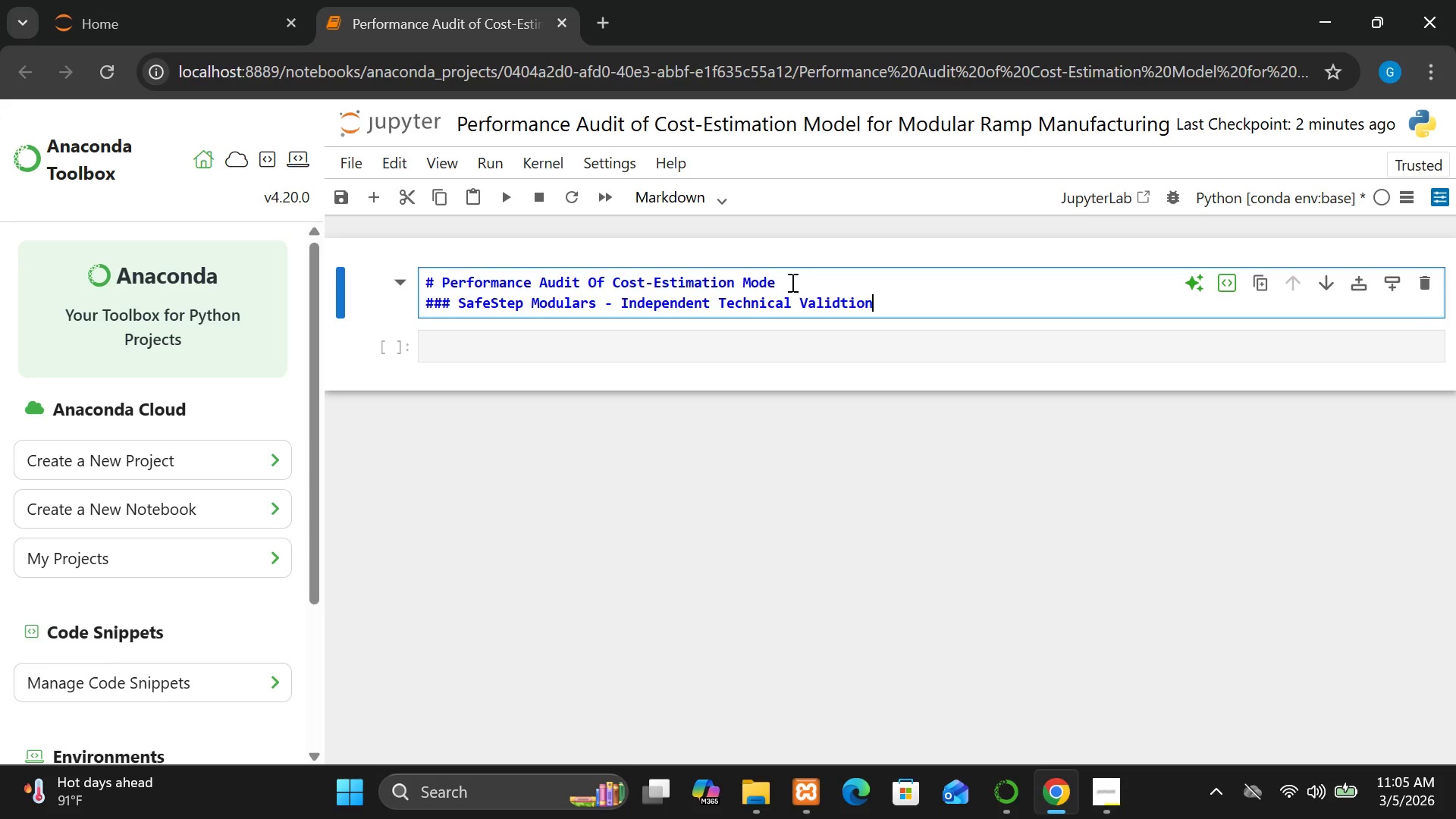 
key(Enter)
 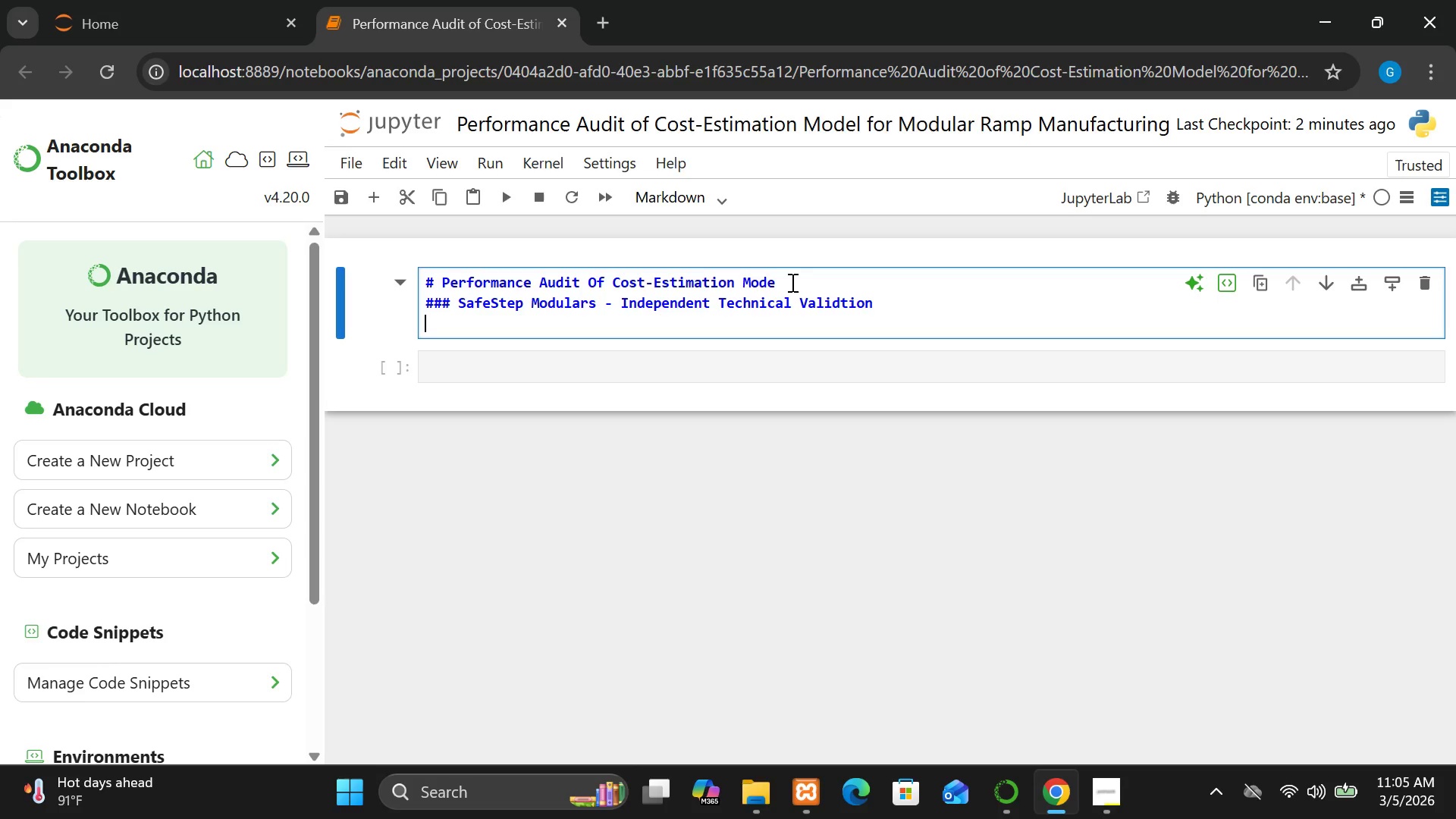 
type(Prepared for:SilverPath Capita;)
key(Backspace)
type(l)
 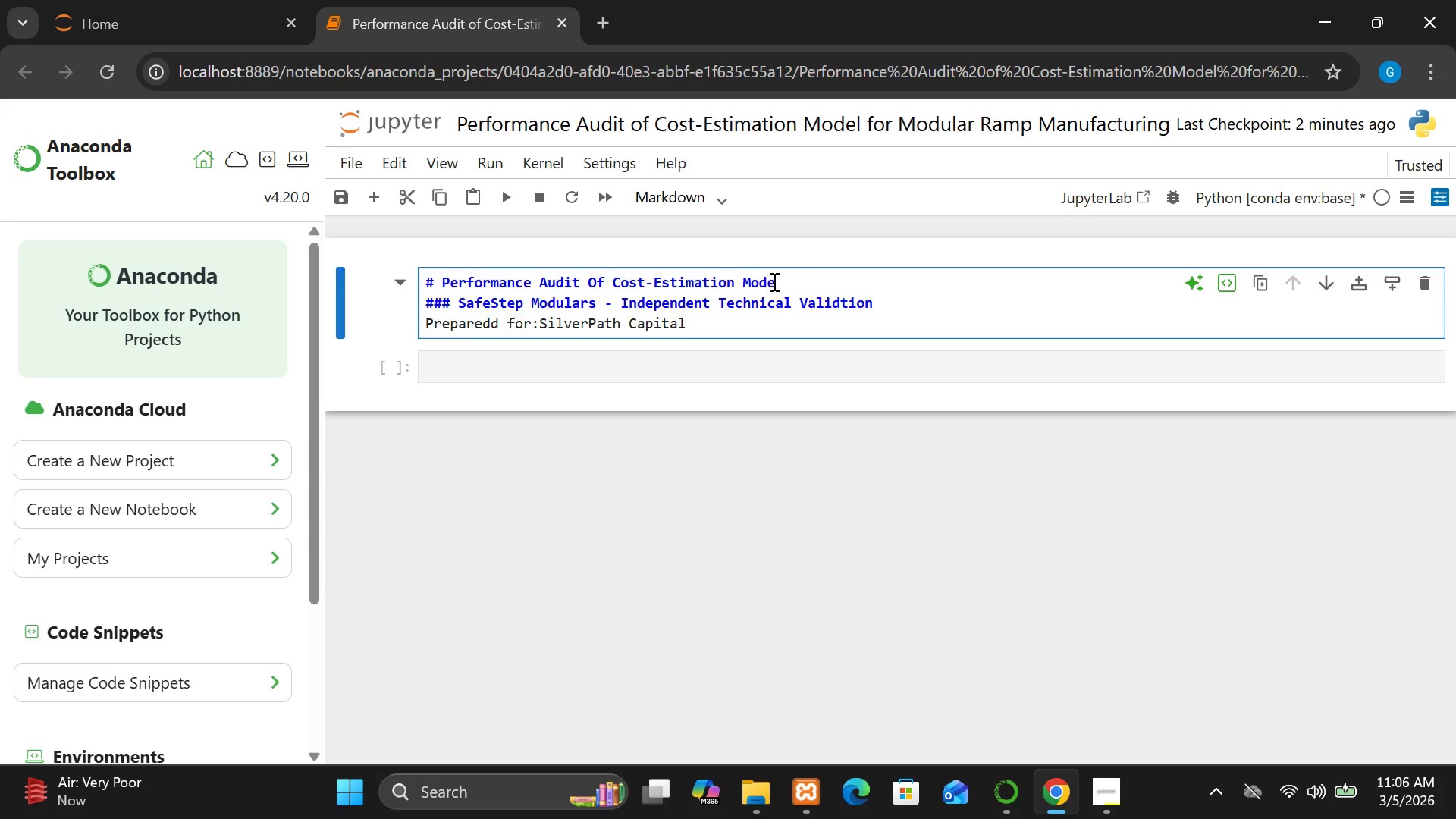 
left_click([537, 327])
 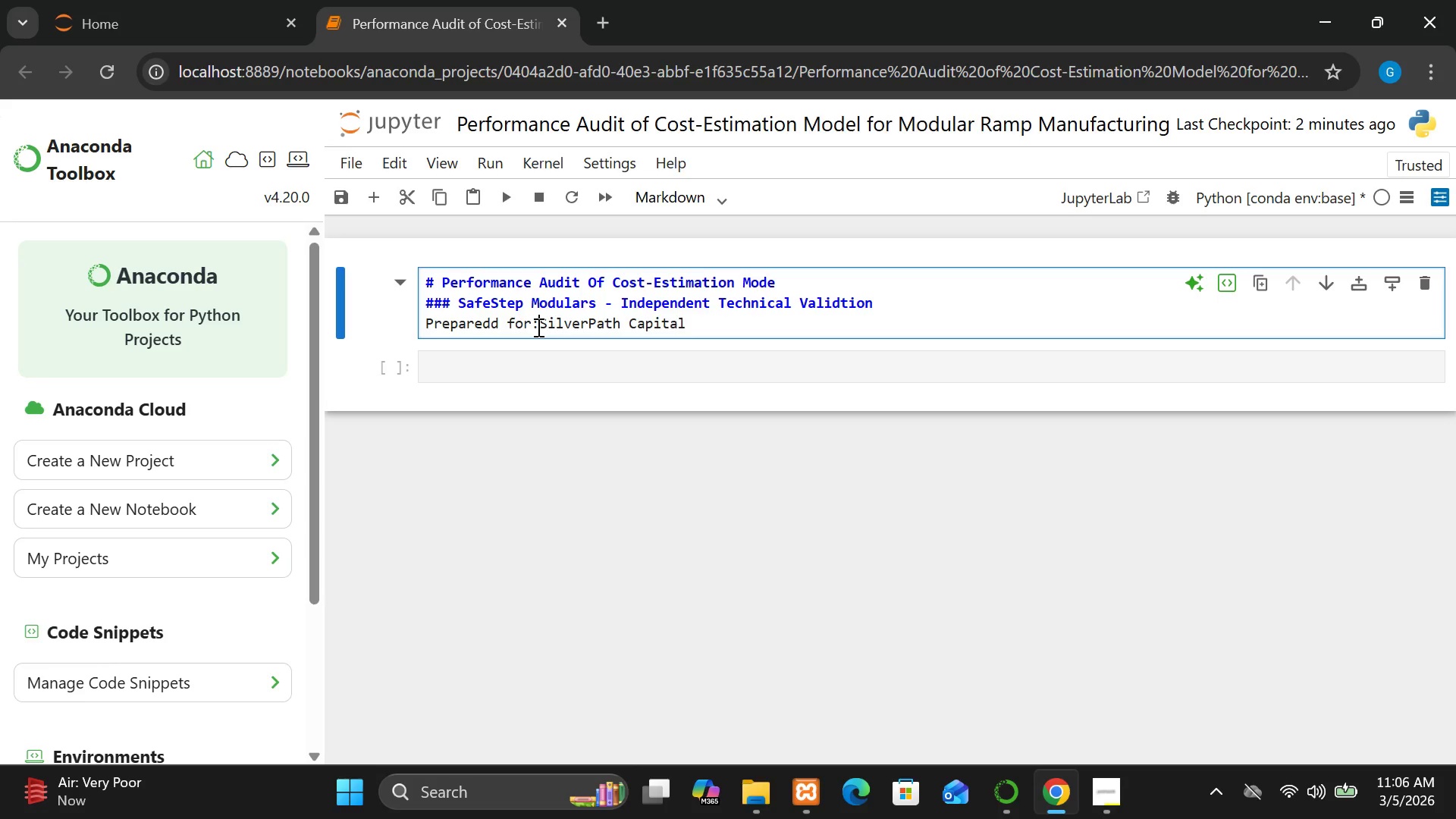 
key(Space)
 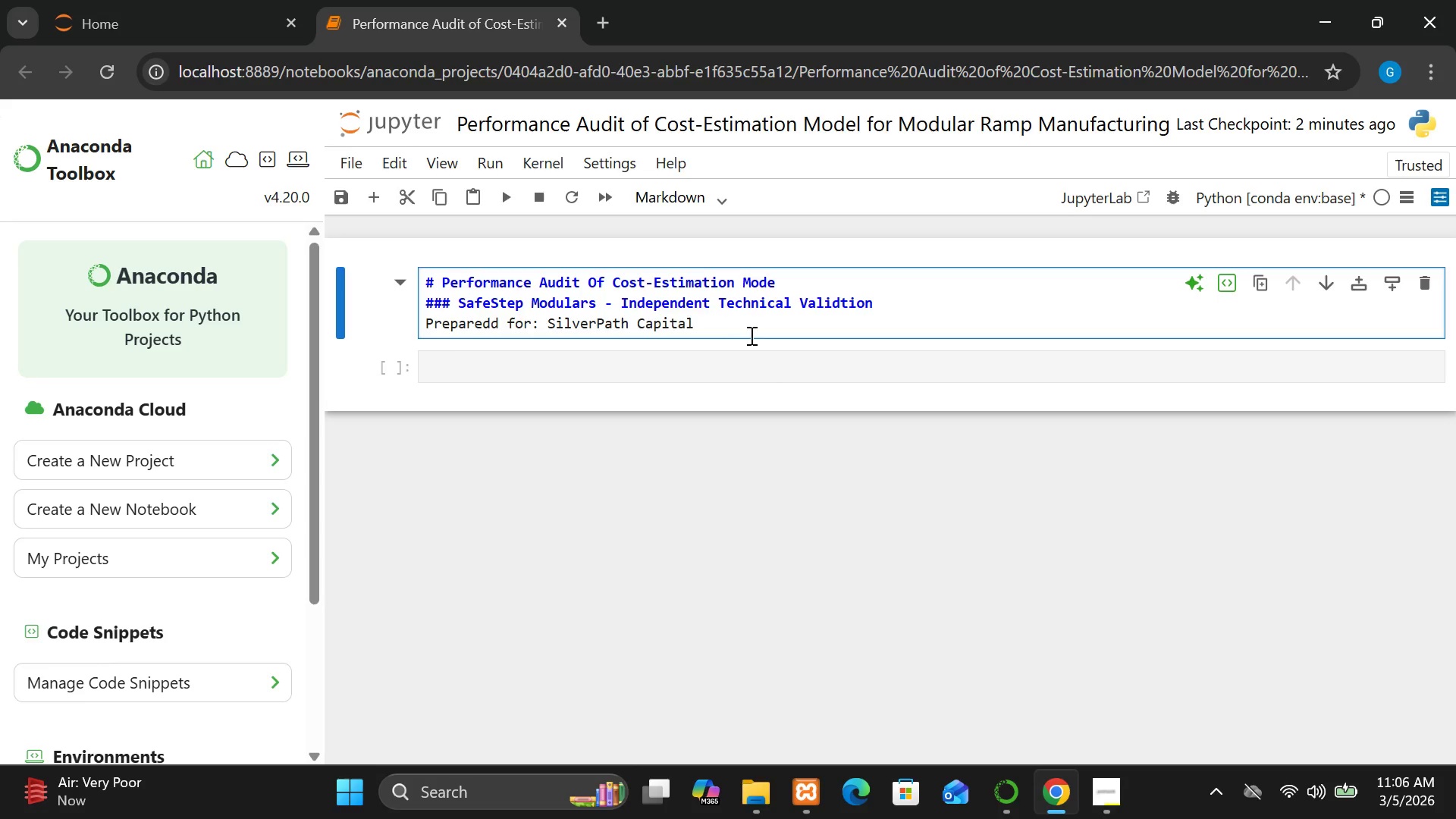 
left_click([735, 328])
 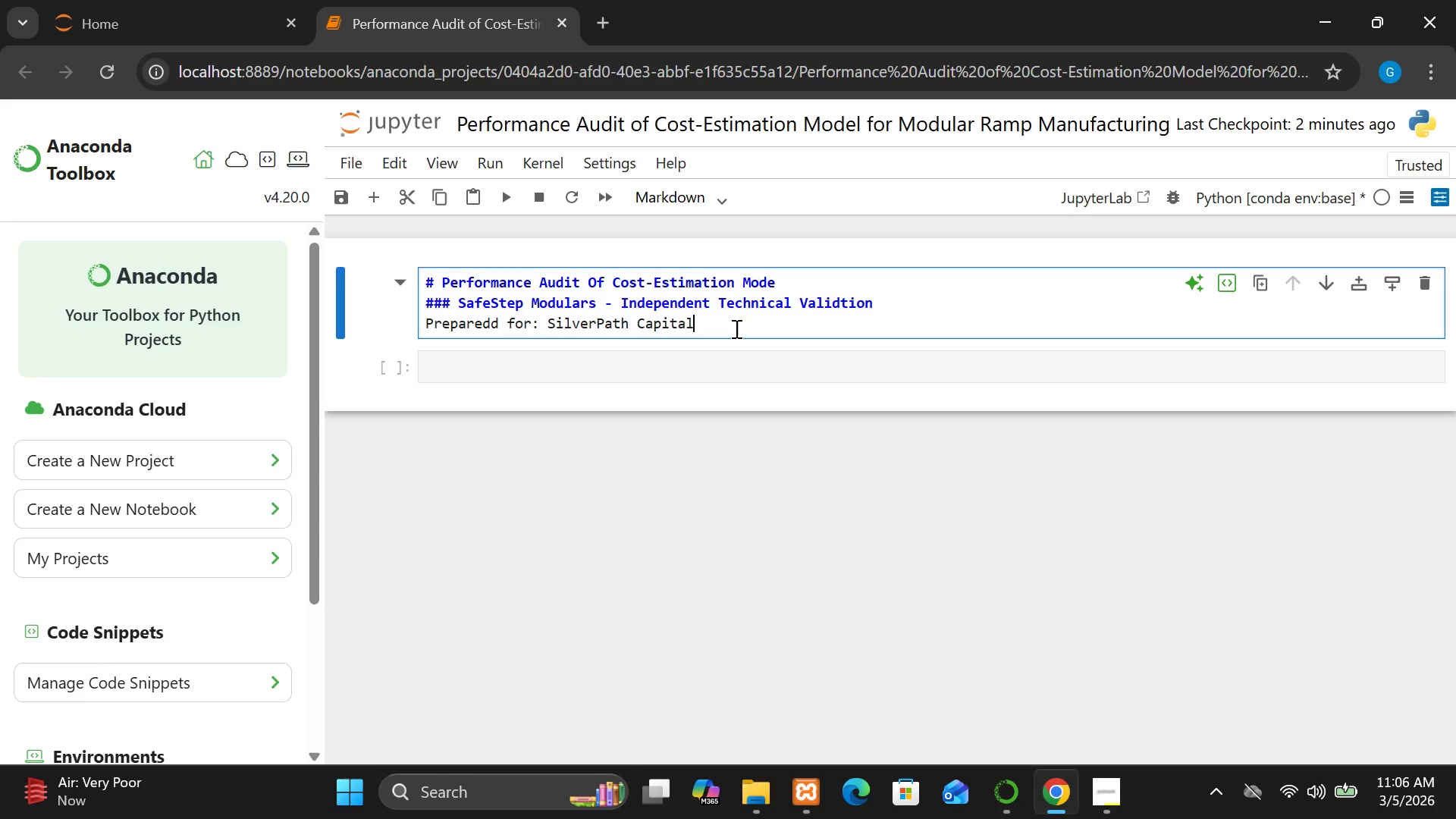 
key(Enter)
 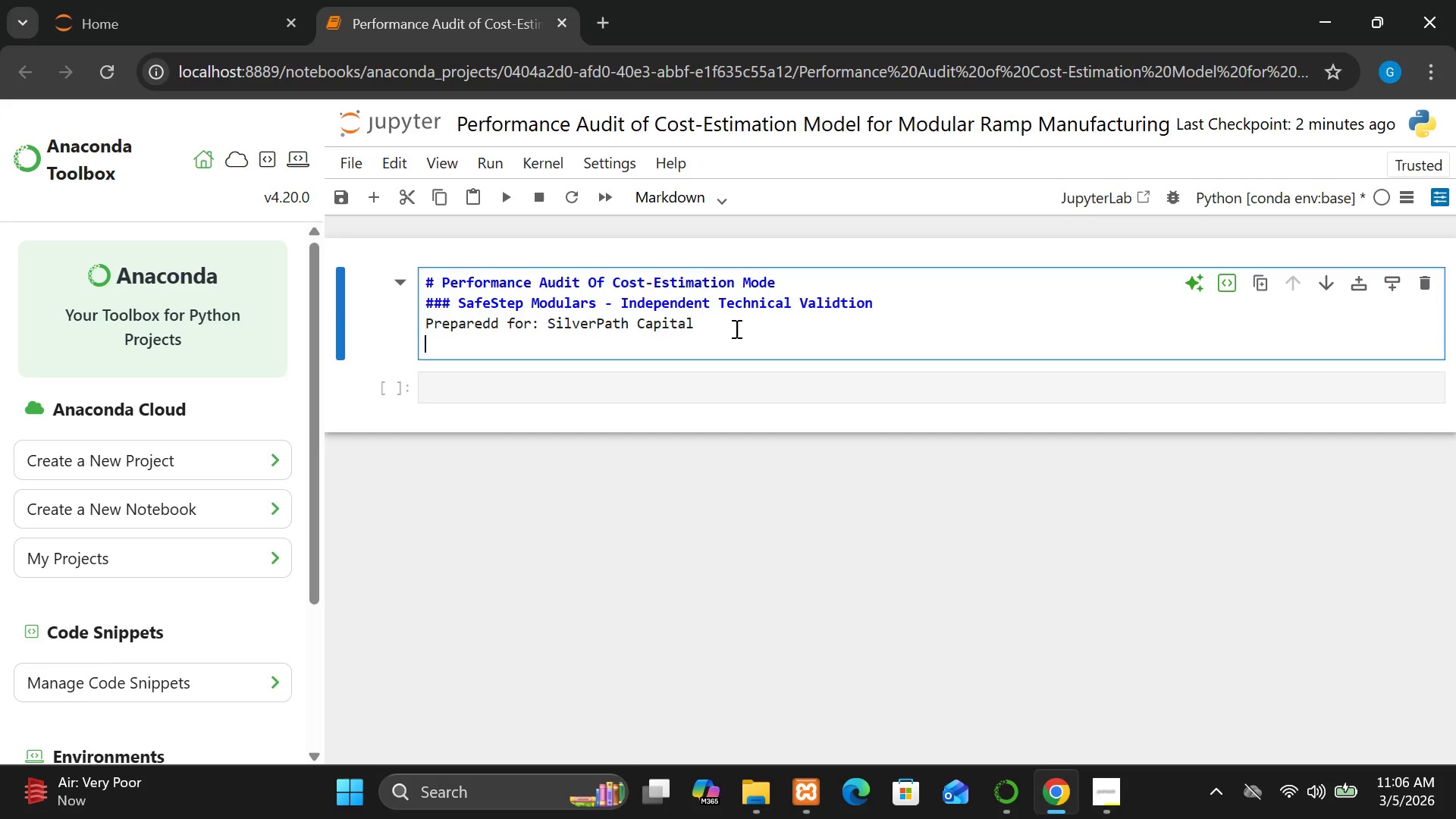 
key(Enter)
 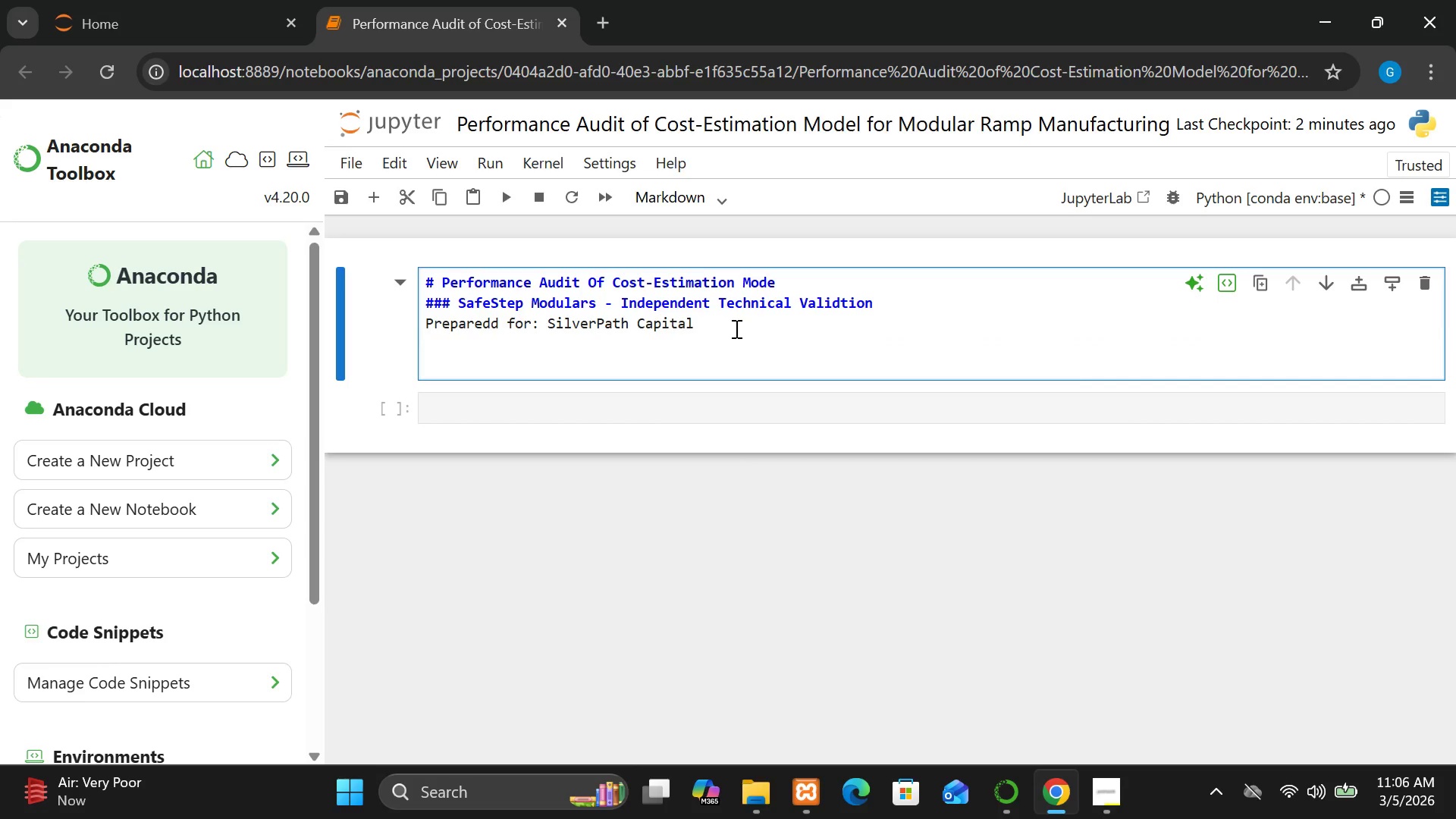 
key(Minus)
 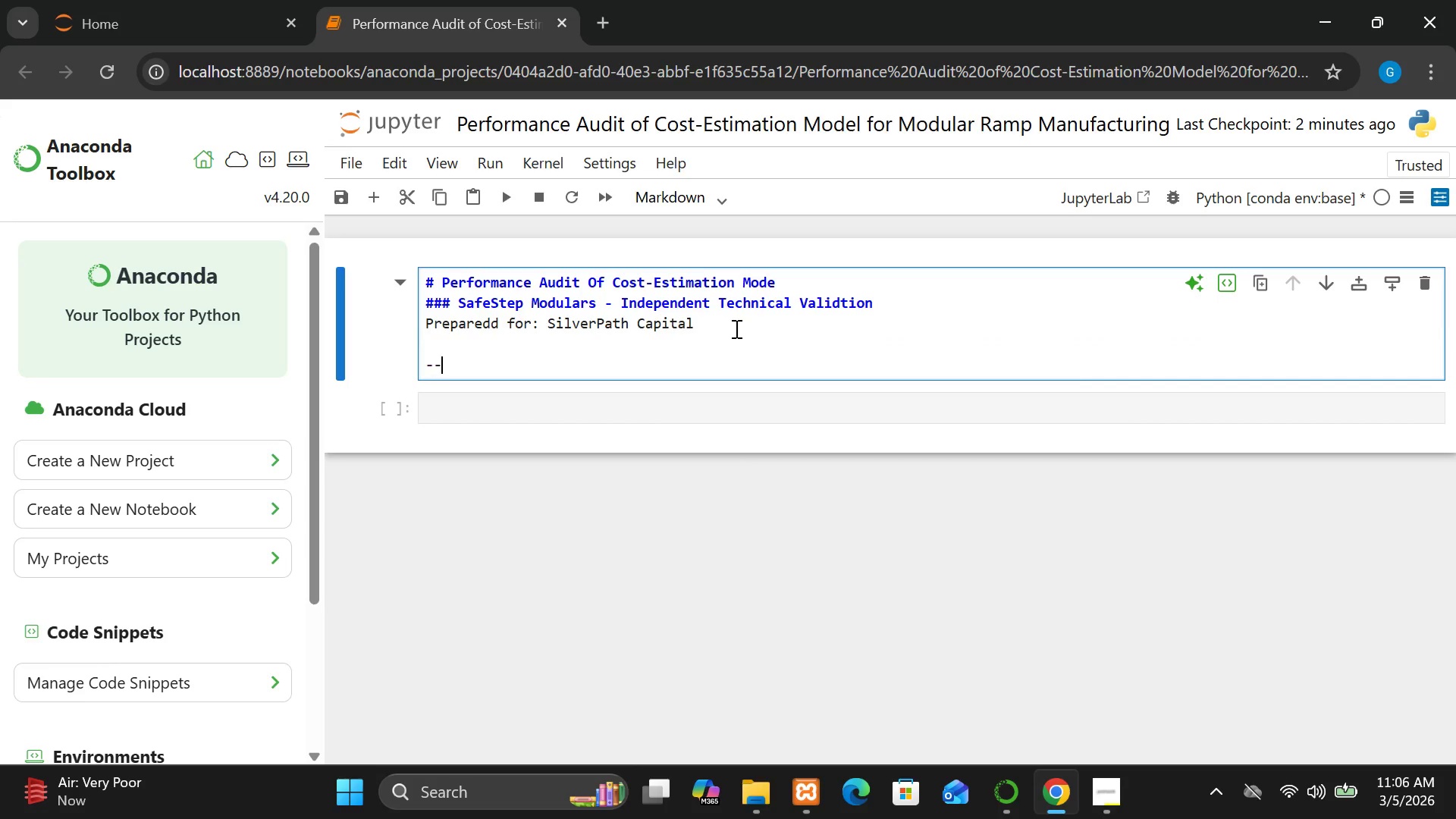 
key(Minus)
 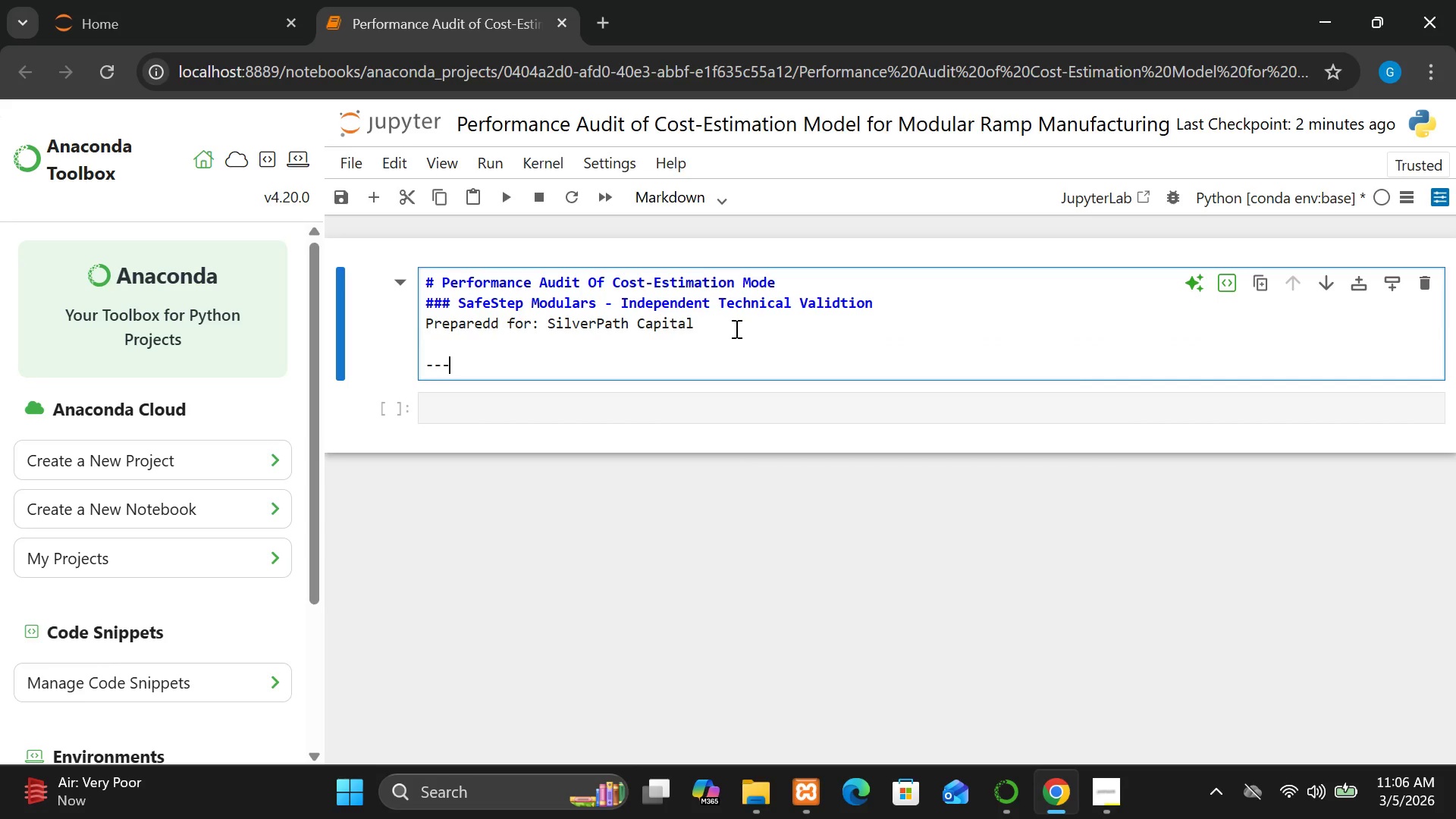 
key(Minus)
 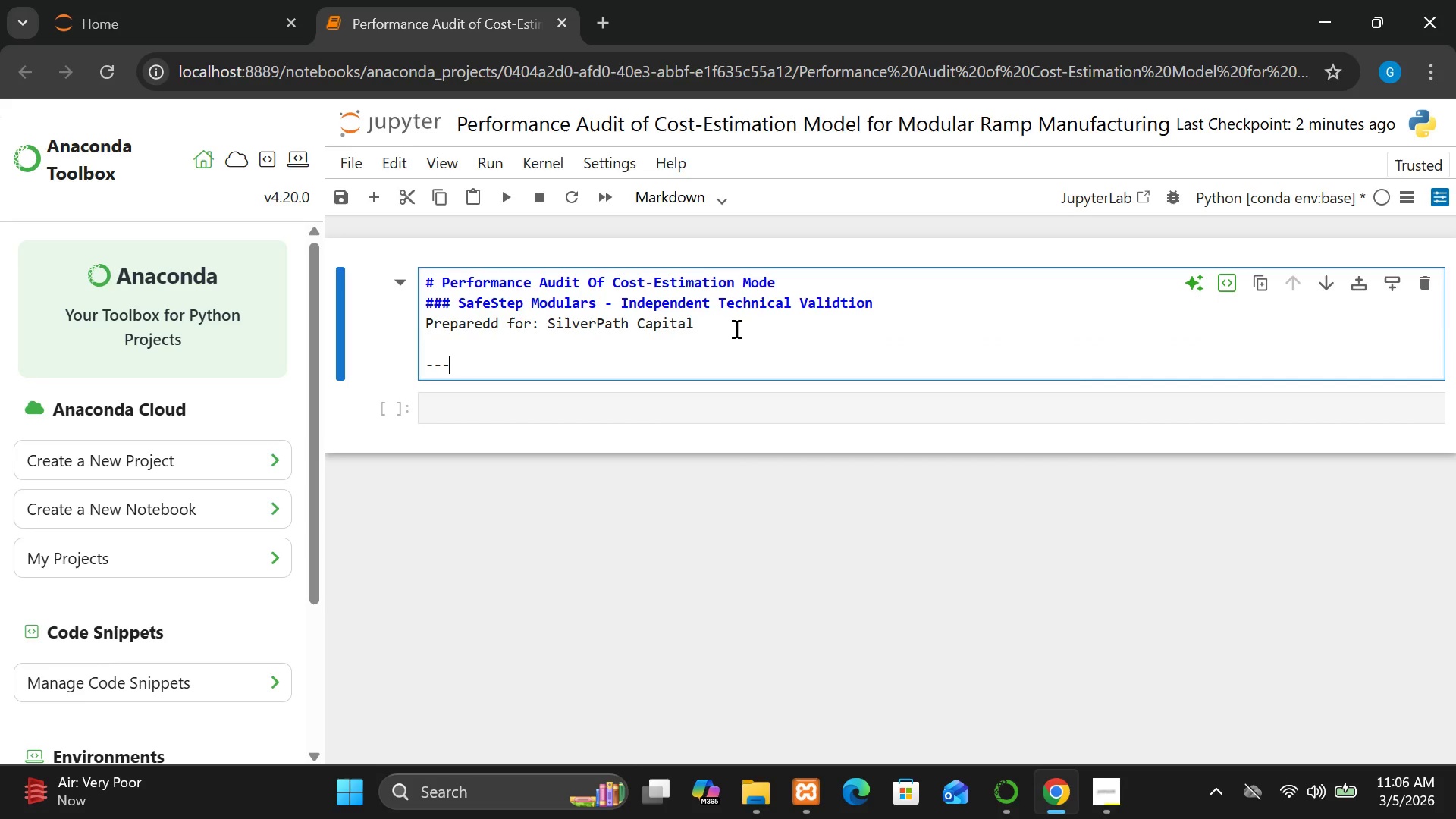 
key(Enter)
 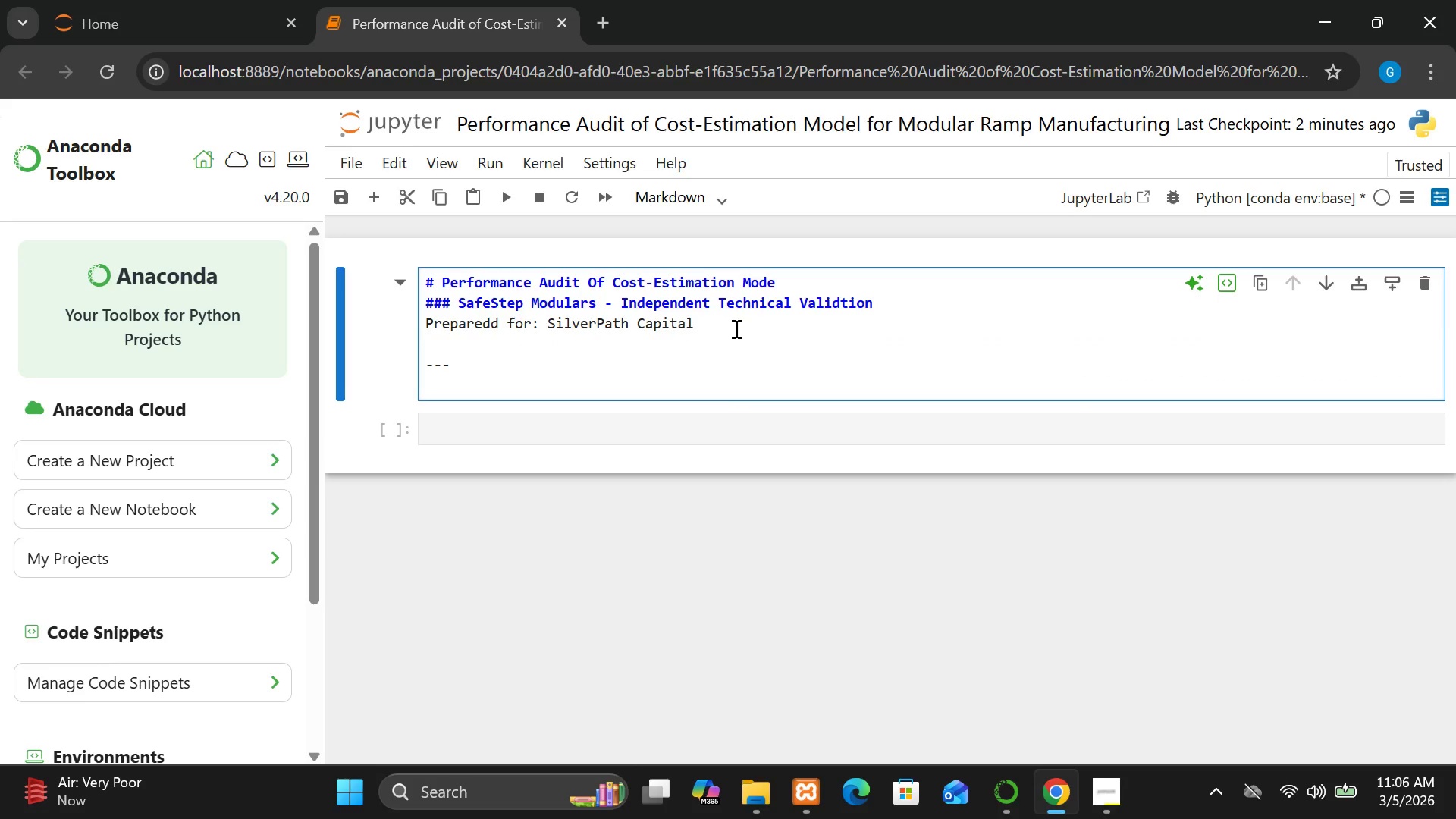 
key(Enter)
 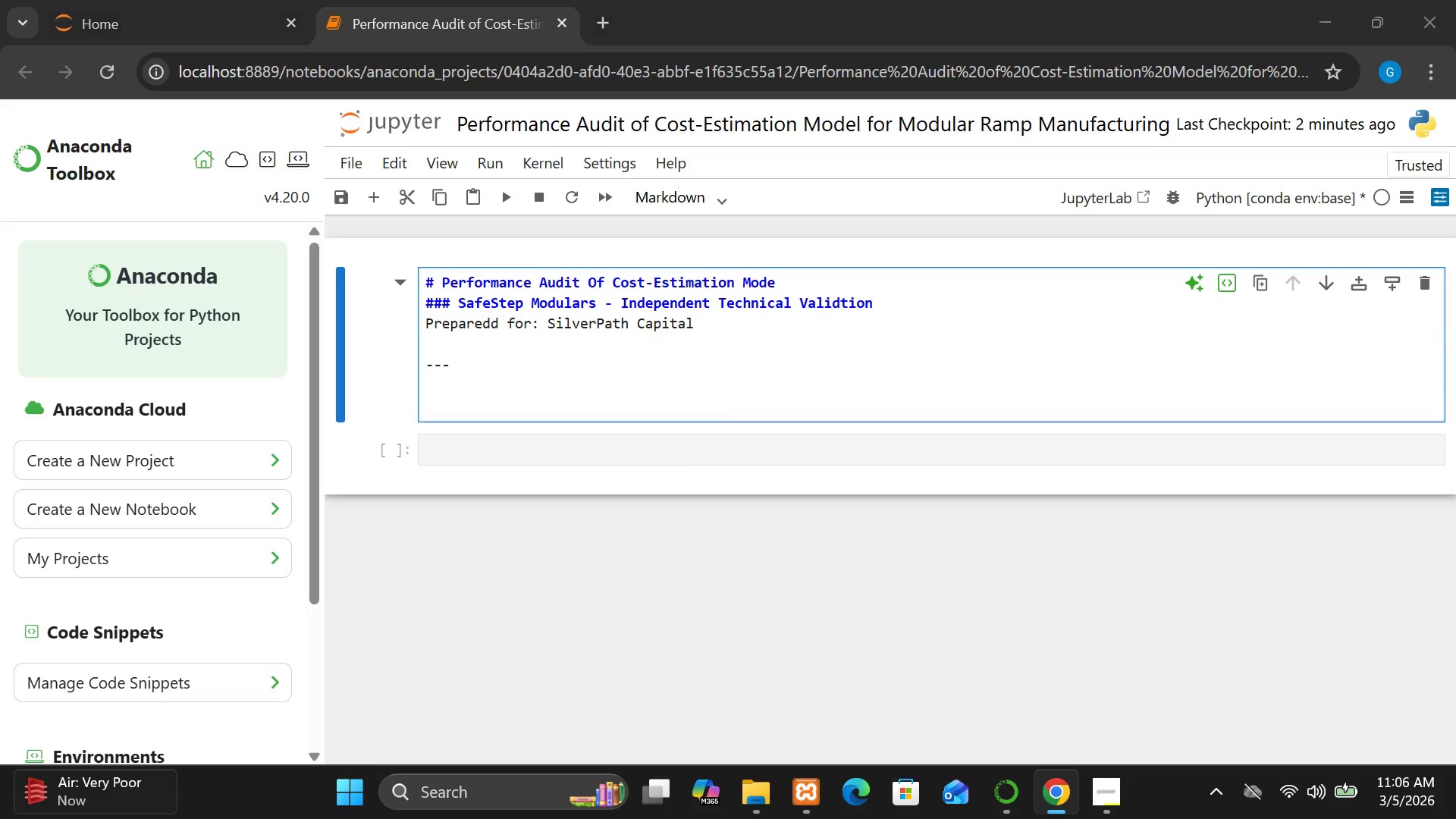 
hold_key(key=ShiftLeft, duration=0.86)
 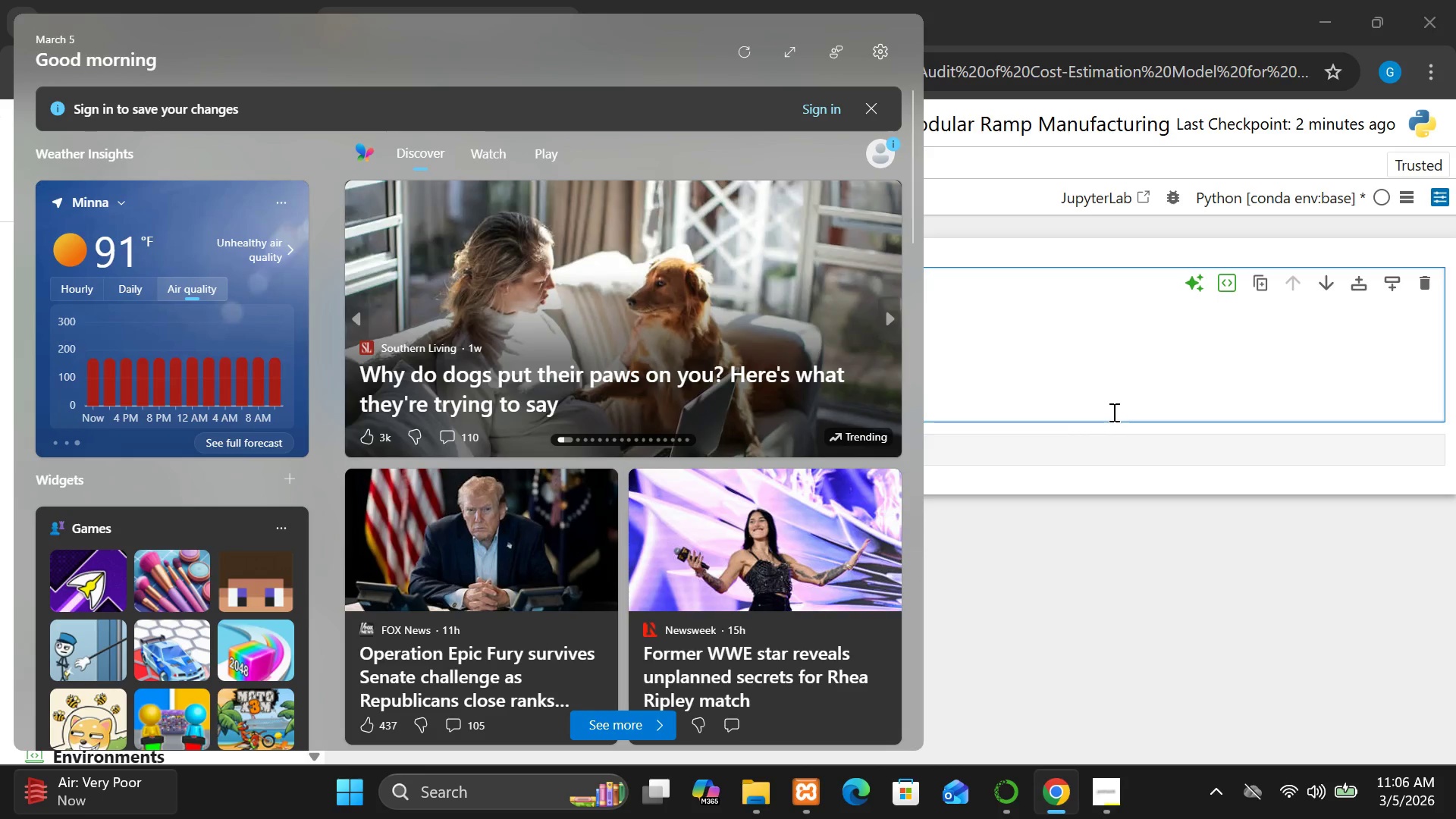 
left_click([1100, 416])
 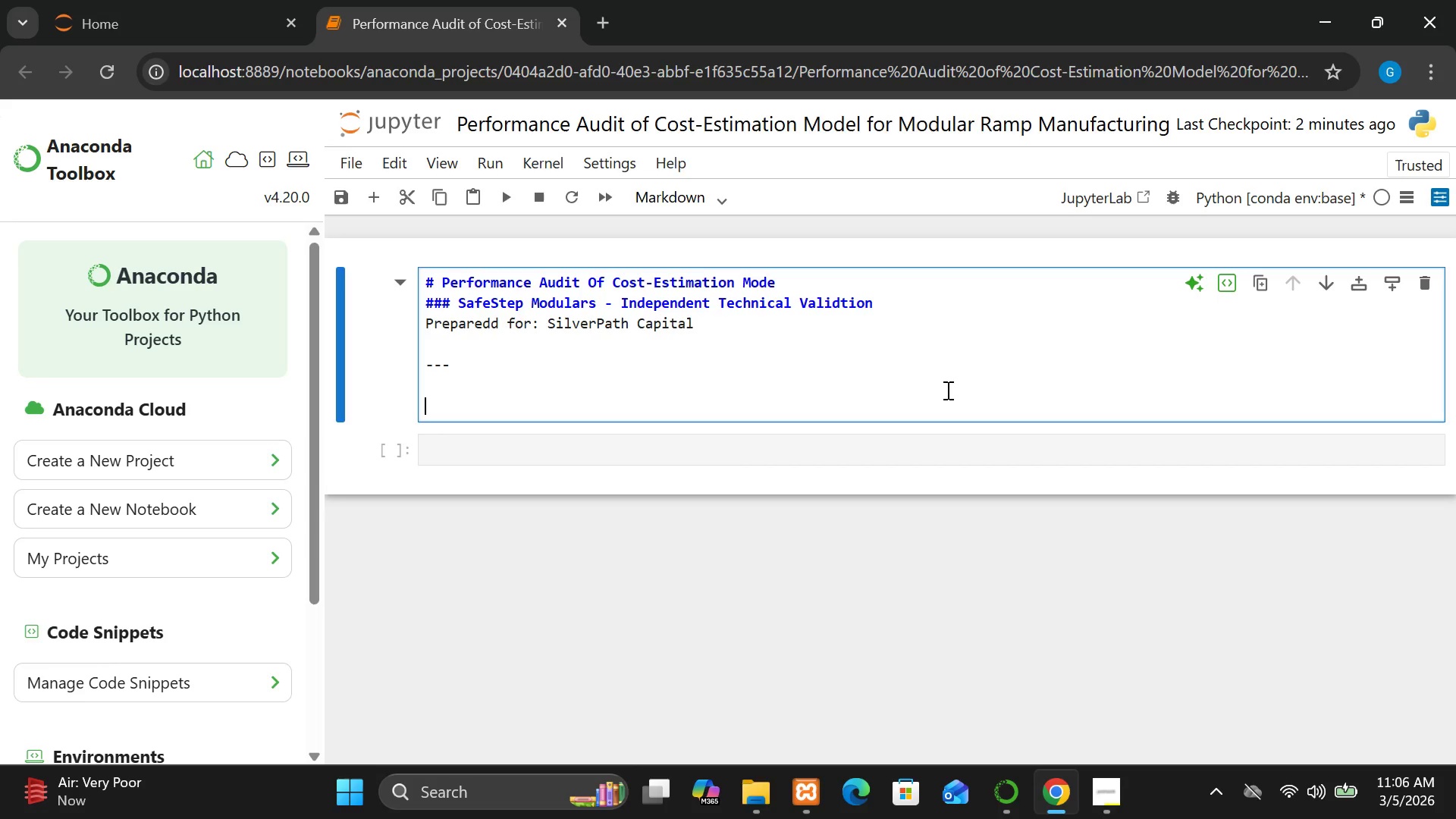 
type(##)
 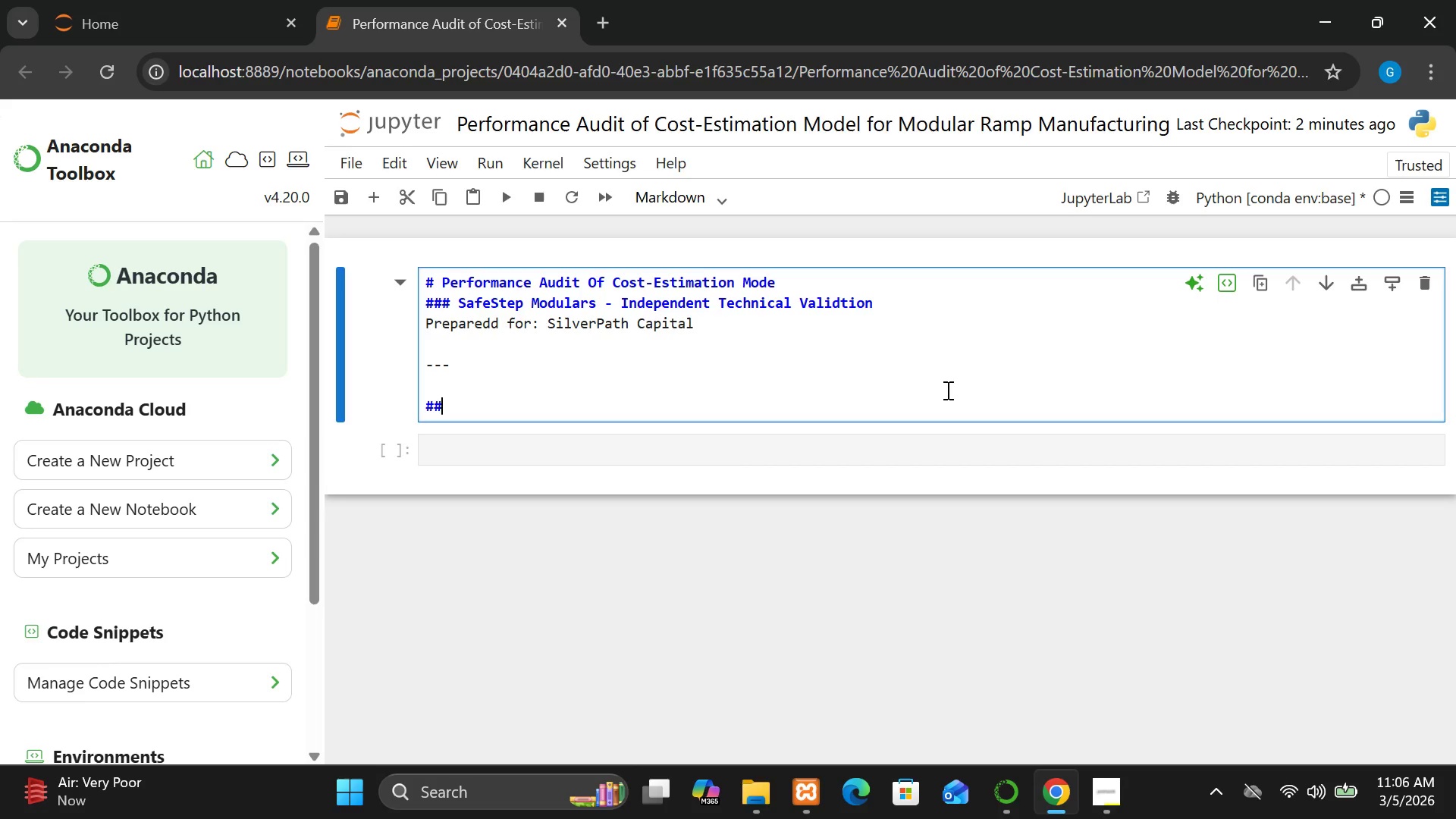 
type( Objectib)
key(Backspace)
type(ve)
 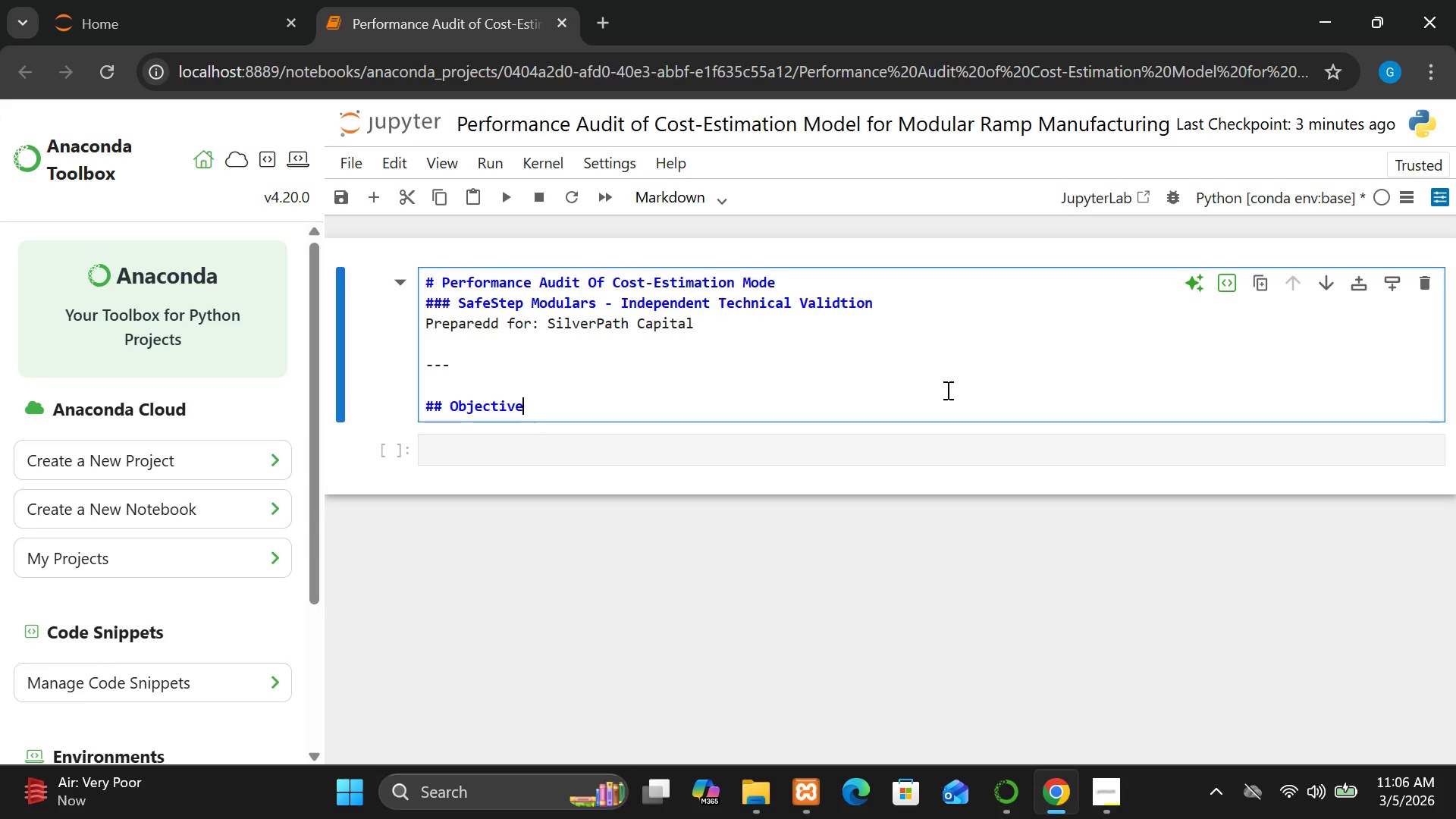 
key(Enter)
 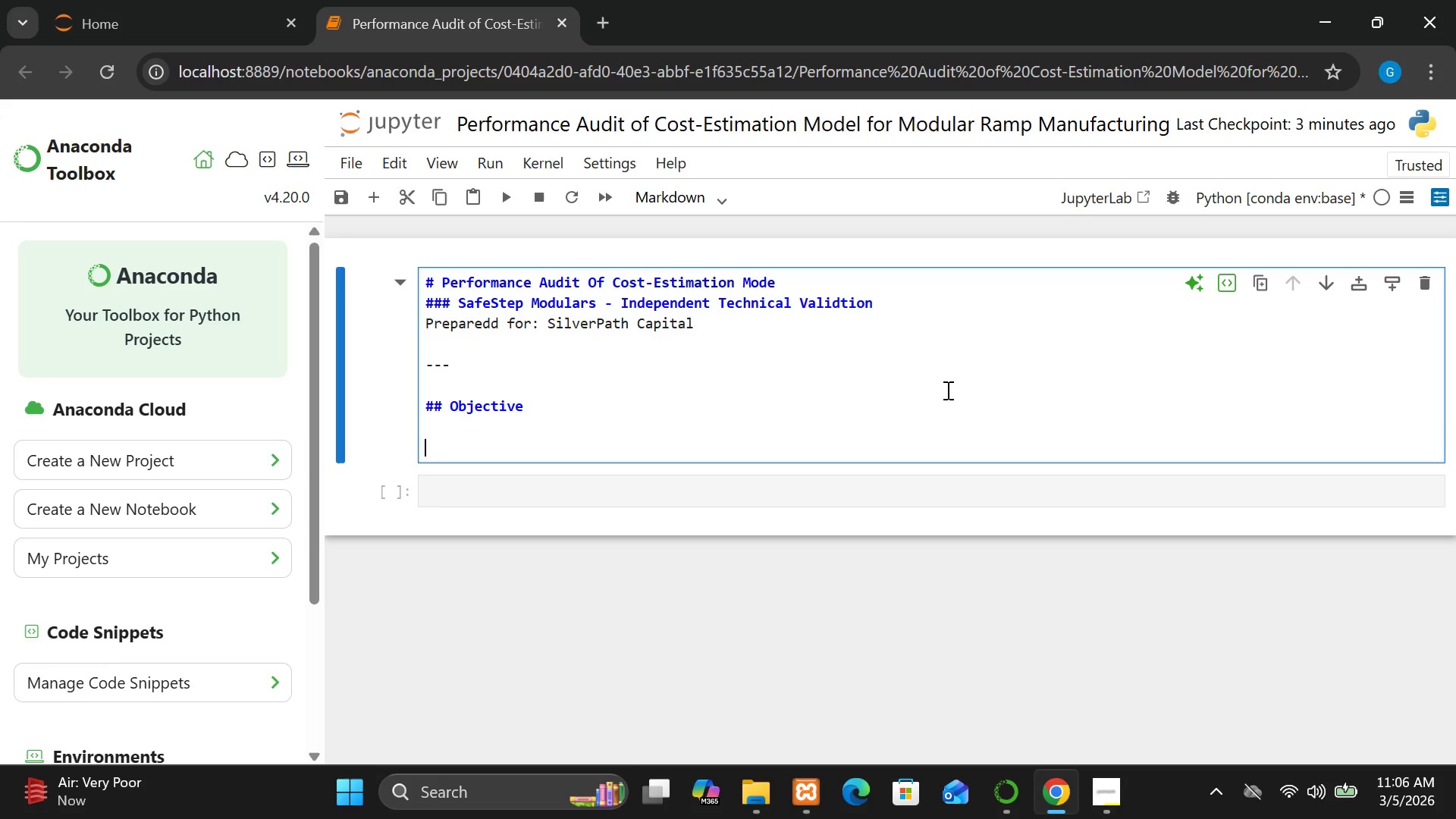 
key(Enter)
 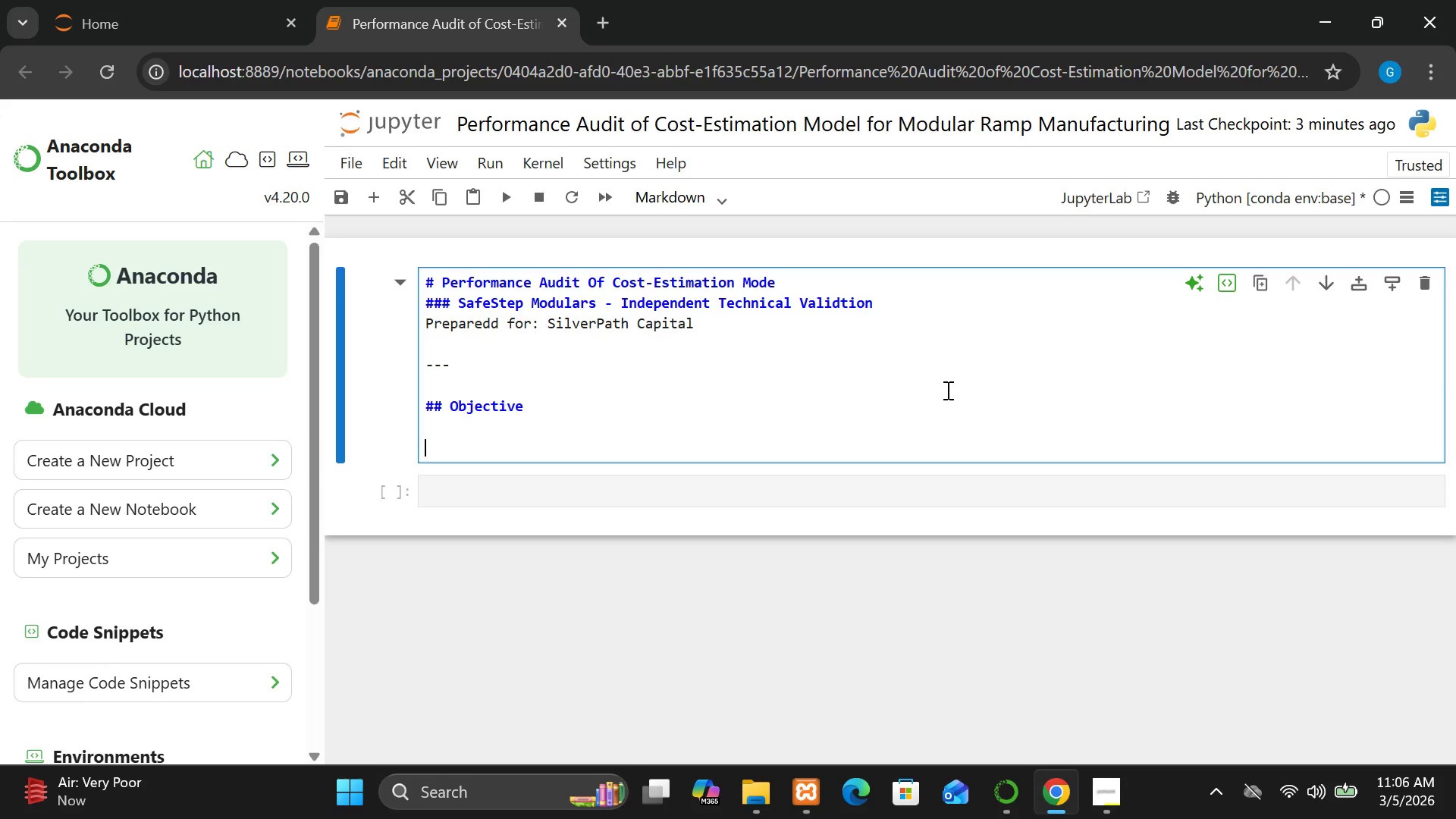 
type(THi)
key(Backspace)
key(Backspace)
type(his notebook p)
key(Backspace)
key(Backspace)
type( performs a tr)
key(Backspace)
type(echinacal)
key(Backspace)
key(Backspace)
key(Backspace)
key(Backspace)
key(Backspace)
 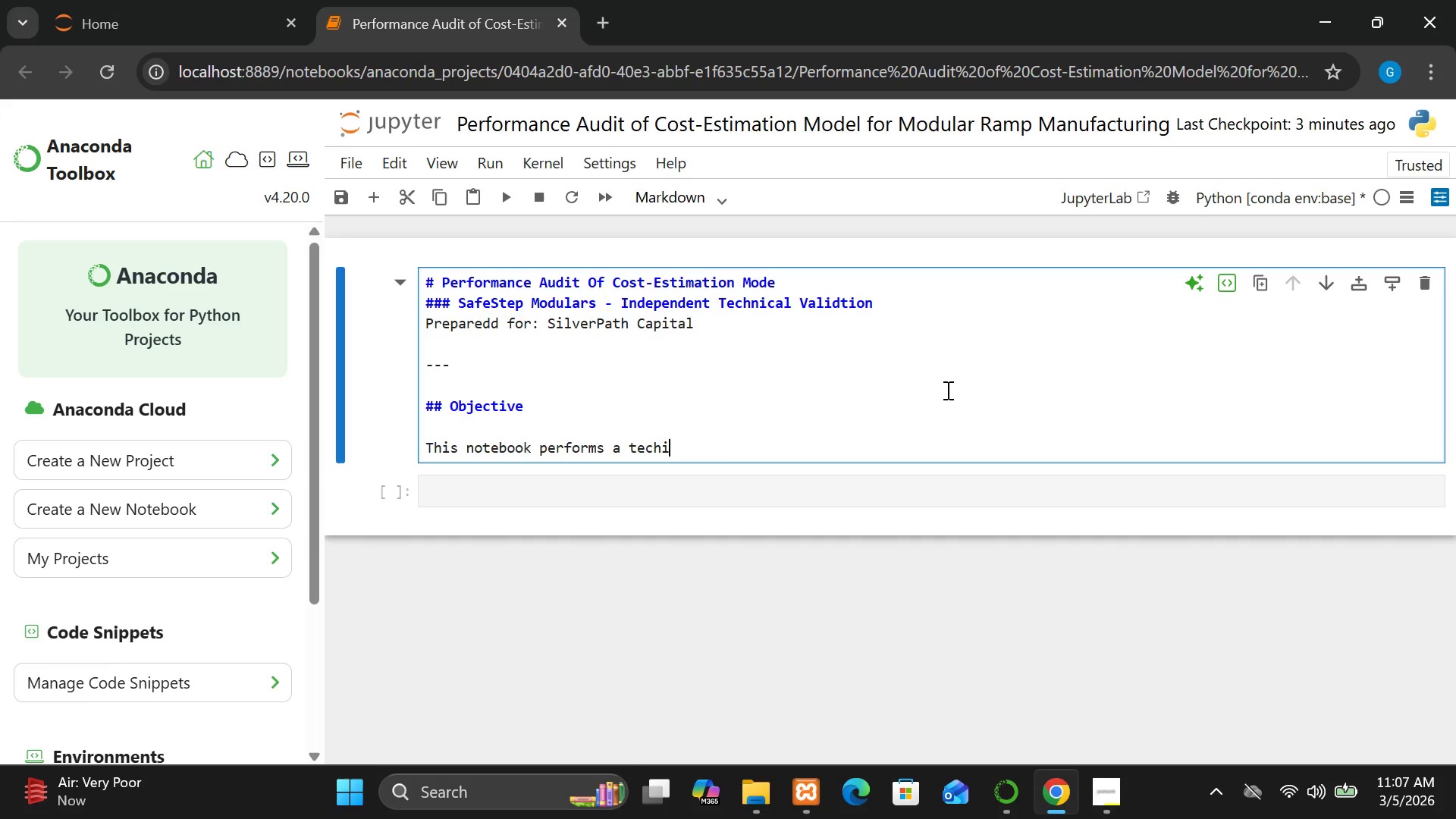 
key(Backspace)
type(nicak)
key(Backspace)
type(l audit of SafeStep Modulars' internal )
 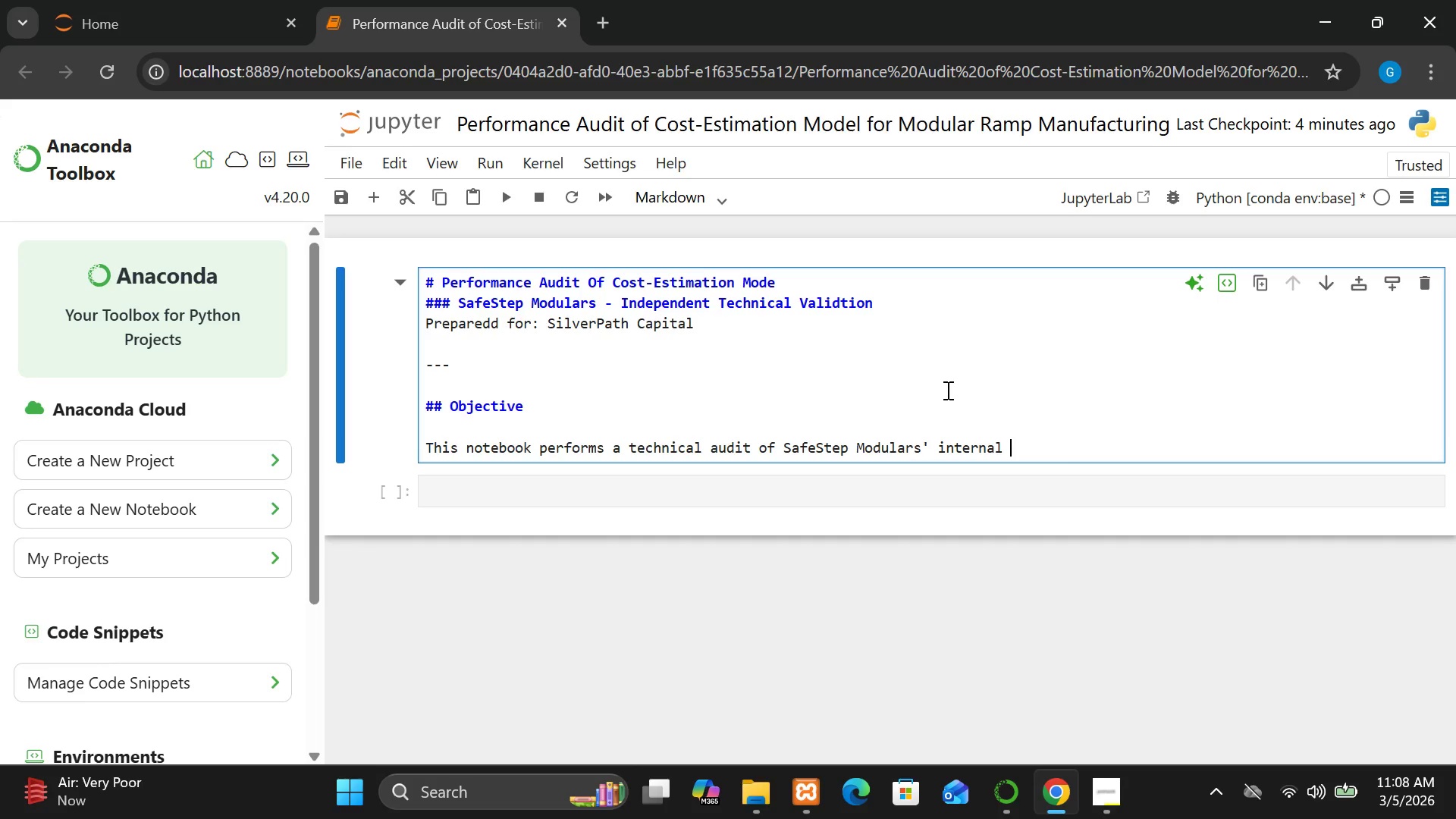 
wait(5.86)
 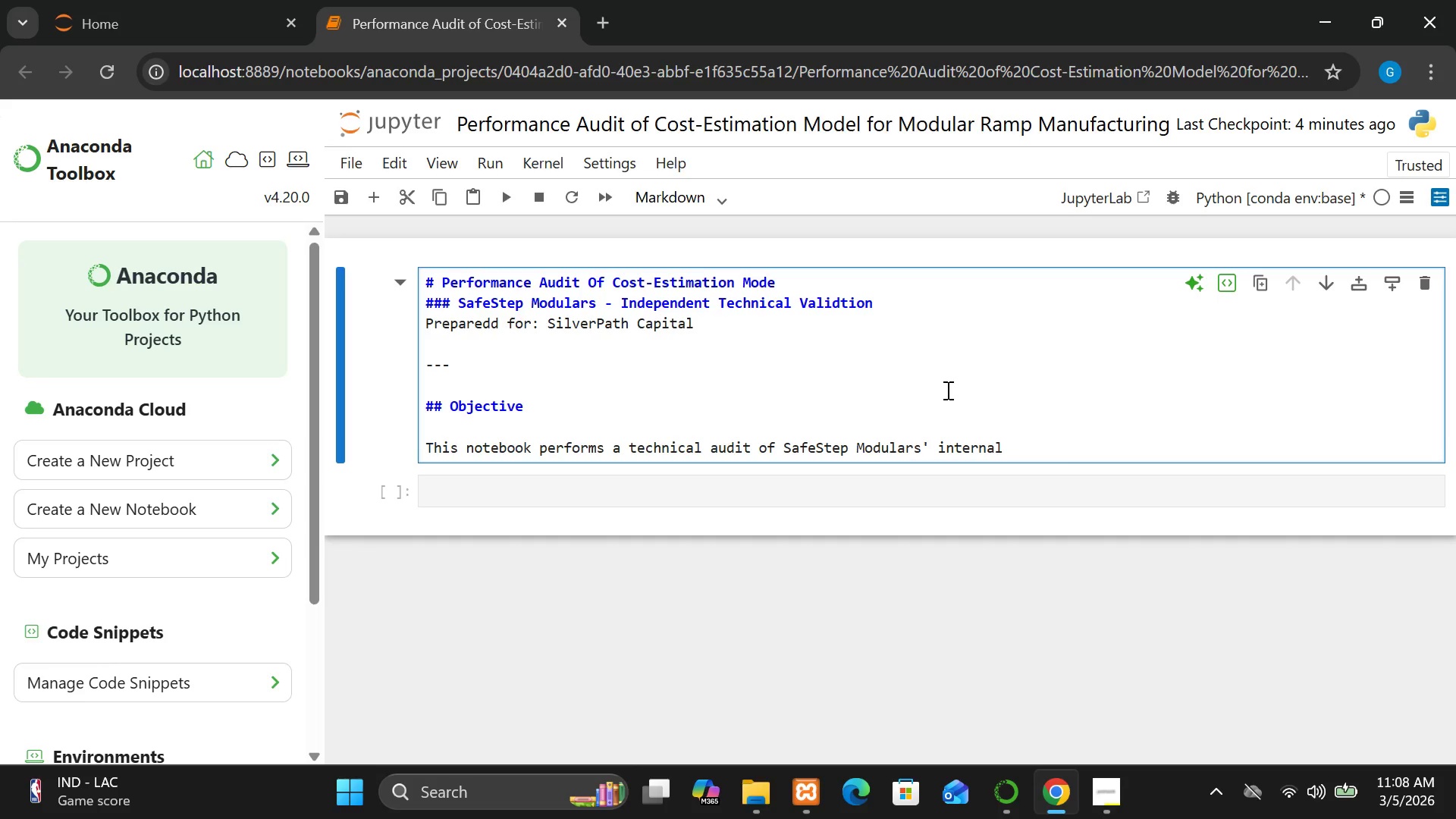 
type(cost estimation model:)
 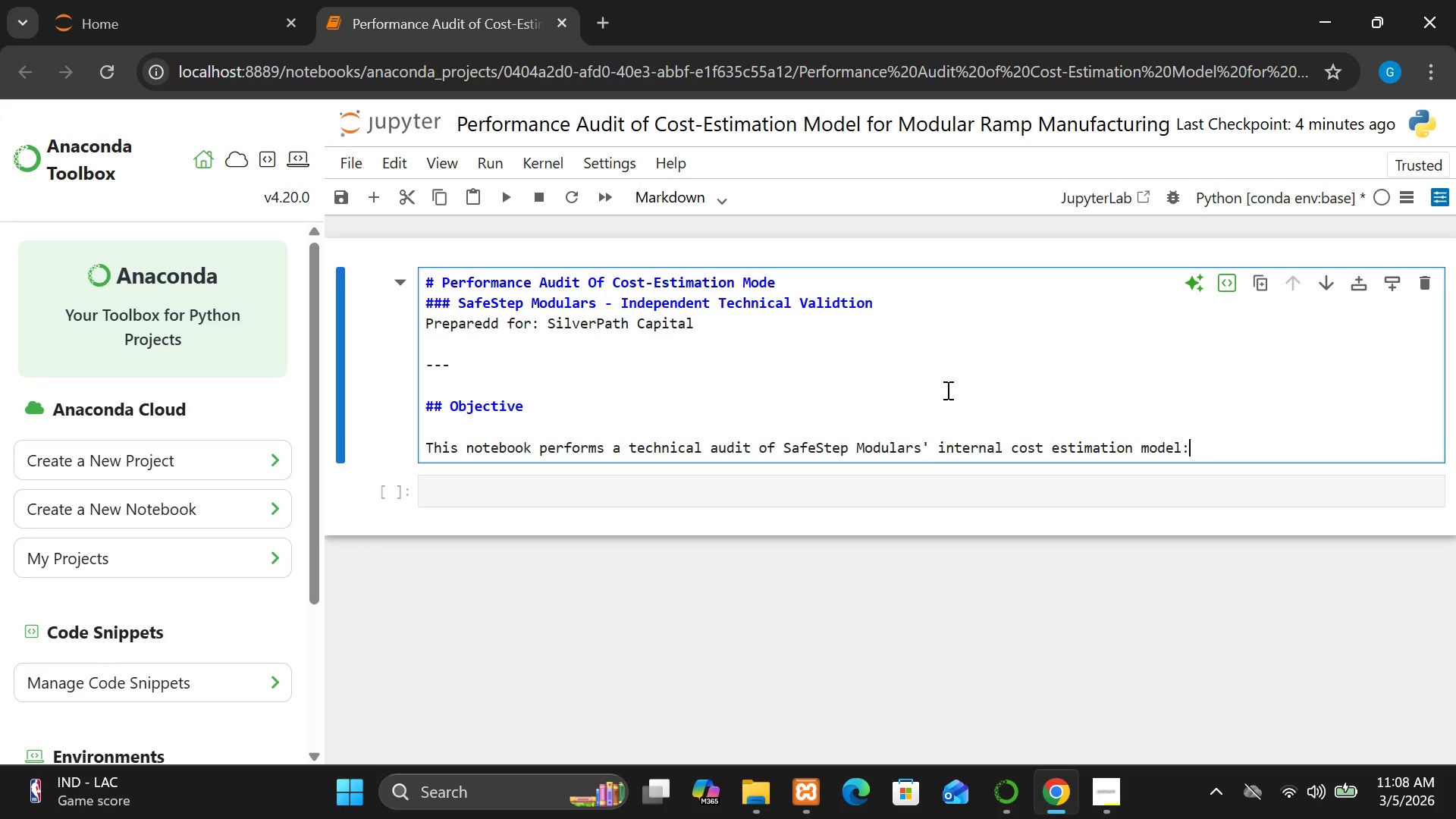 
key(Enter)
 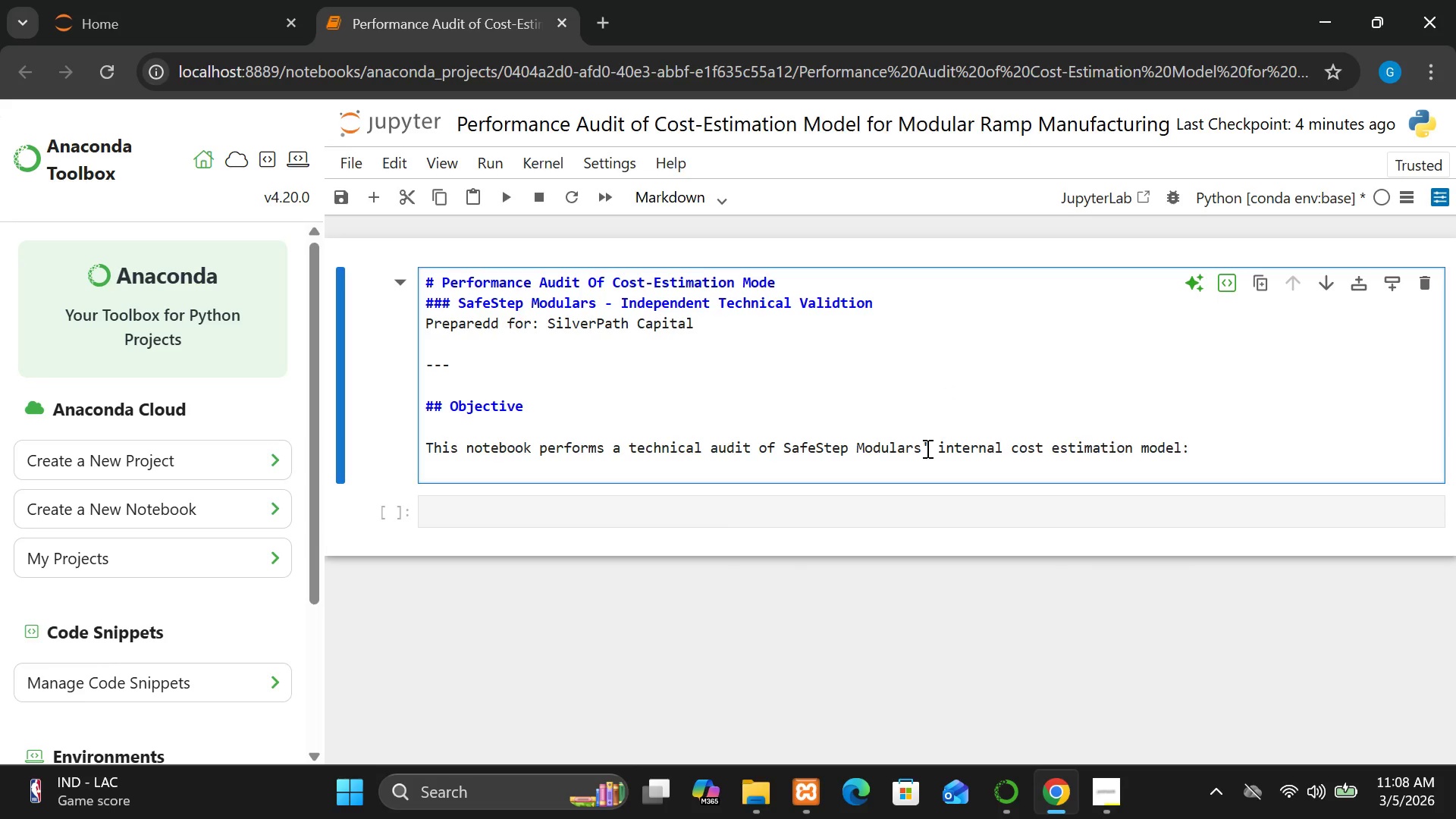 
wait(5.97)
 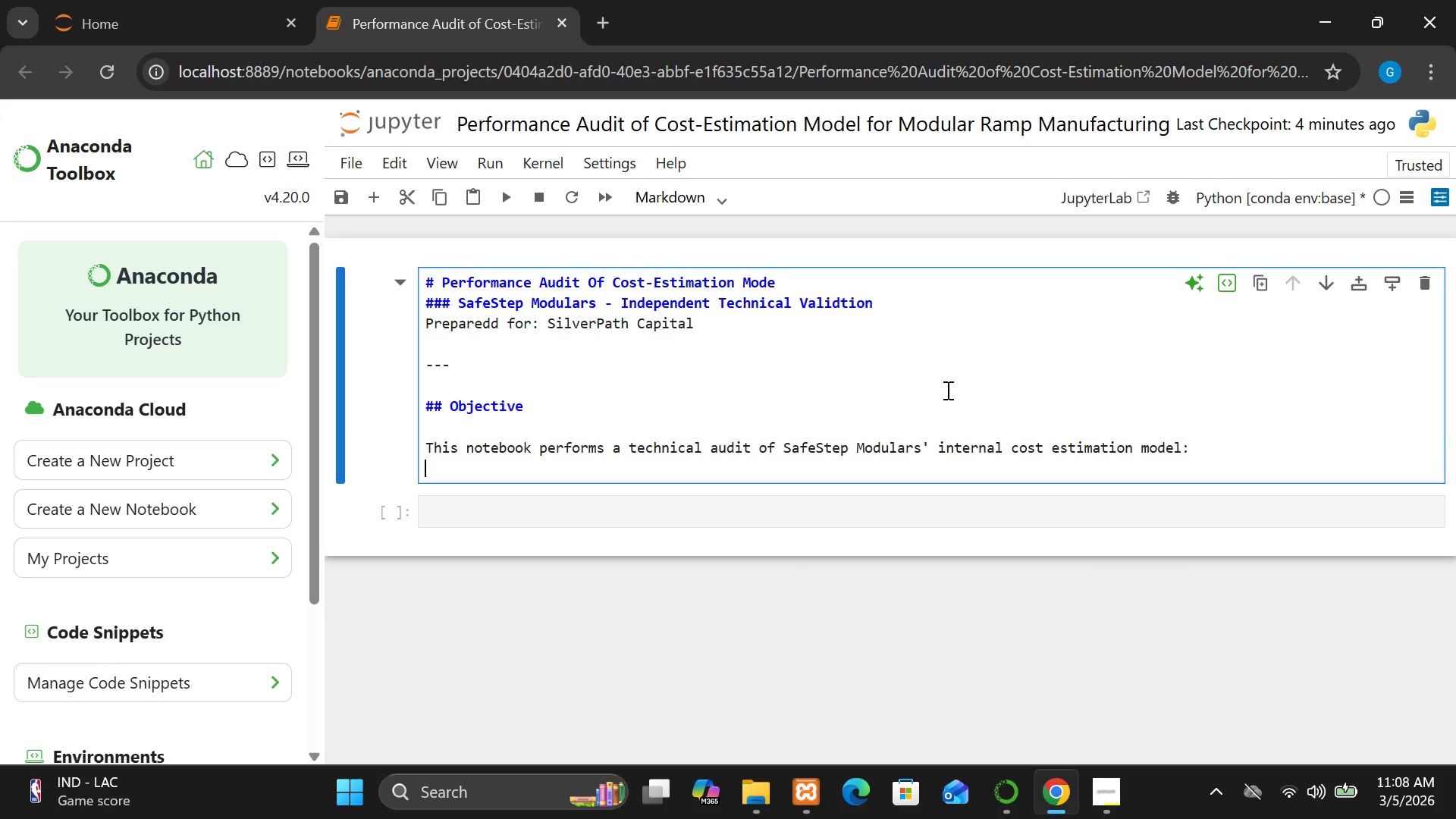 
key(Enter)
 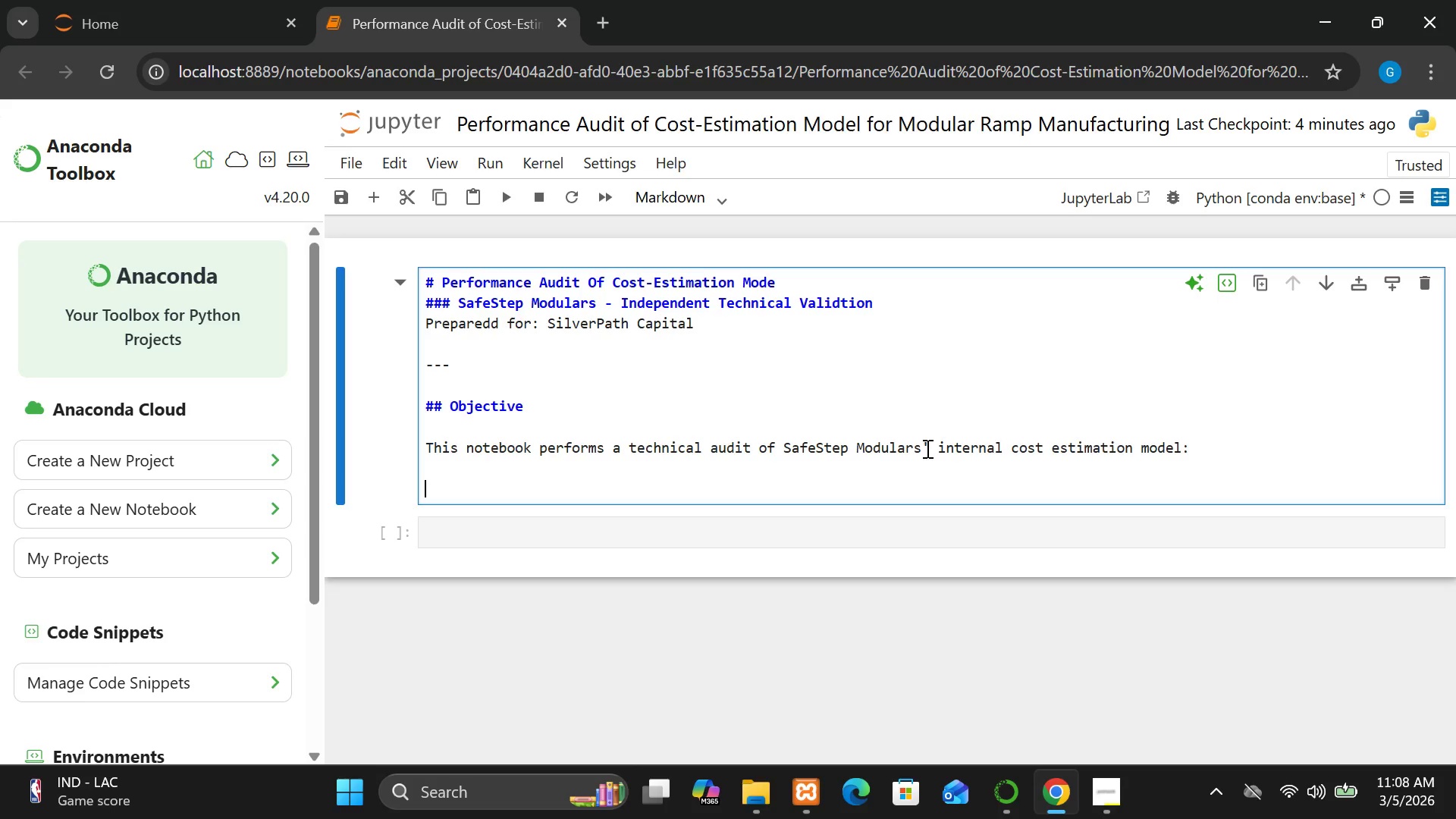 
type(Projected Cost = (1.65 * Aluminum Price) + 420)
 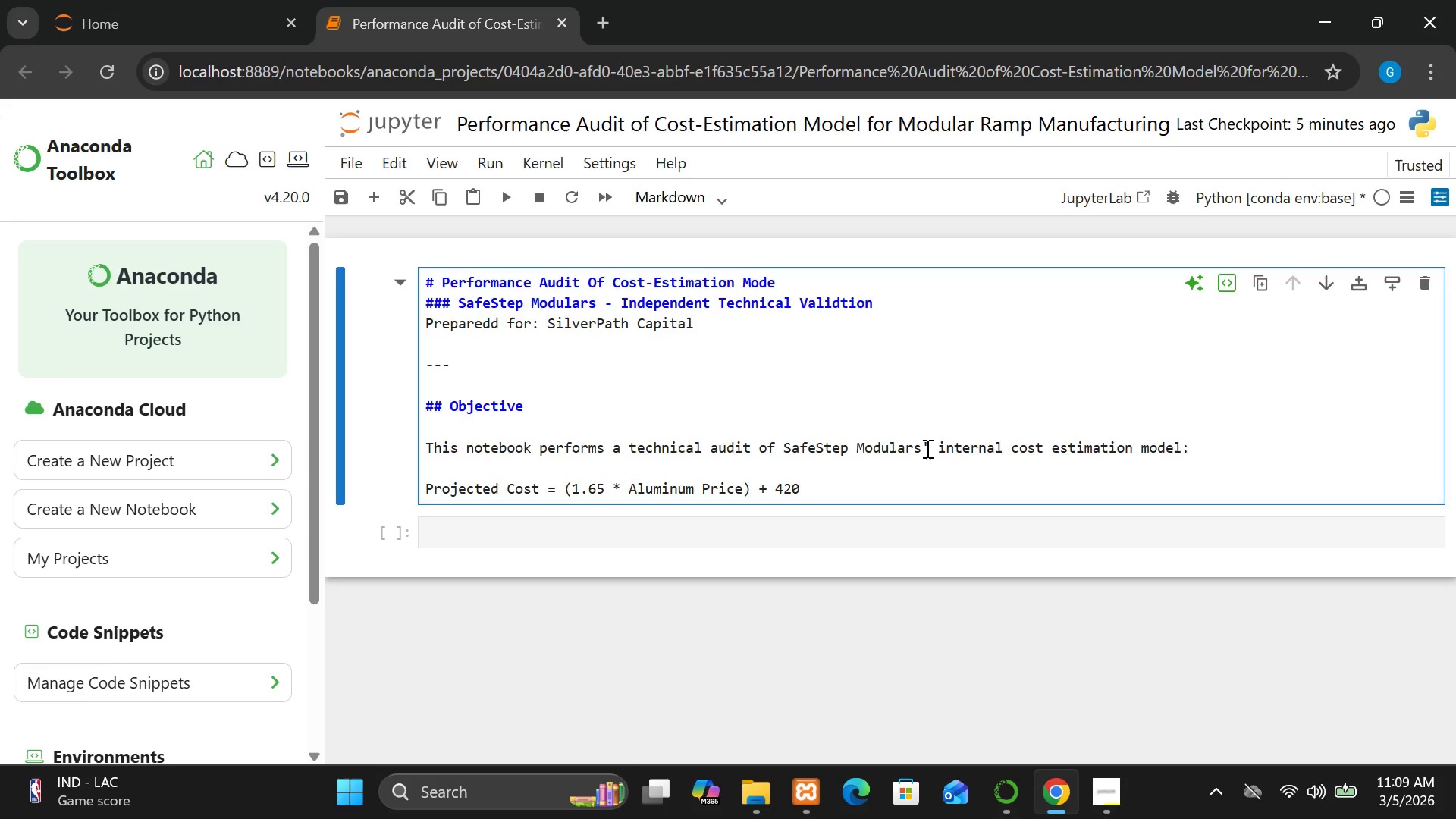 
key(Enter)
 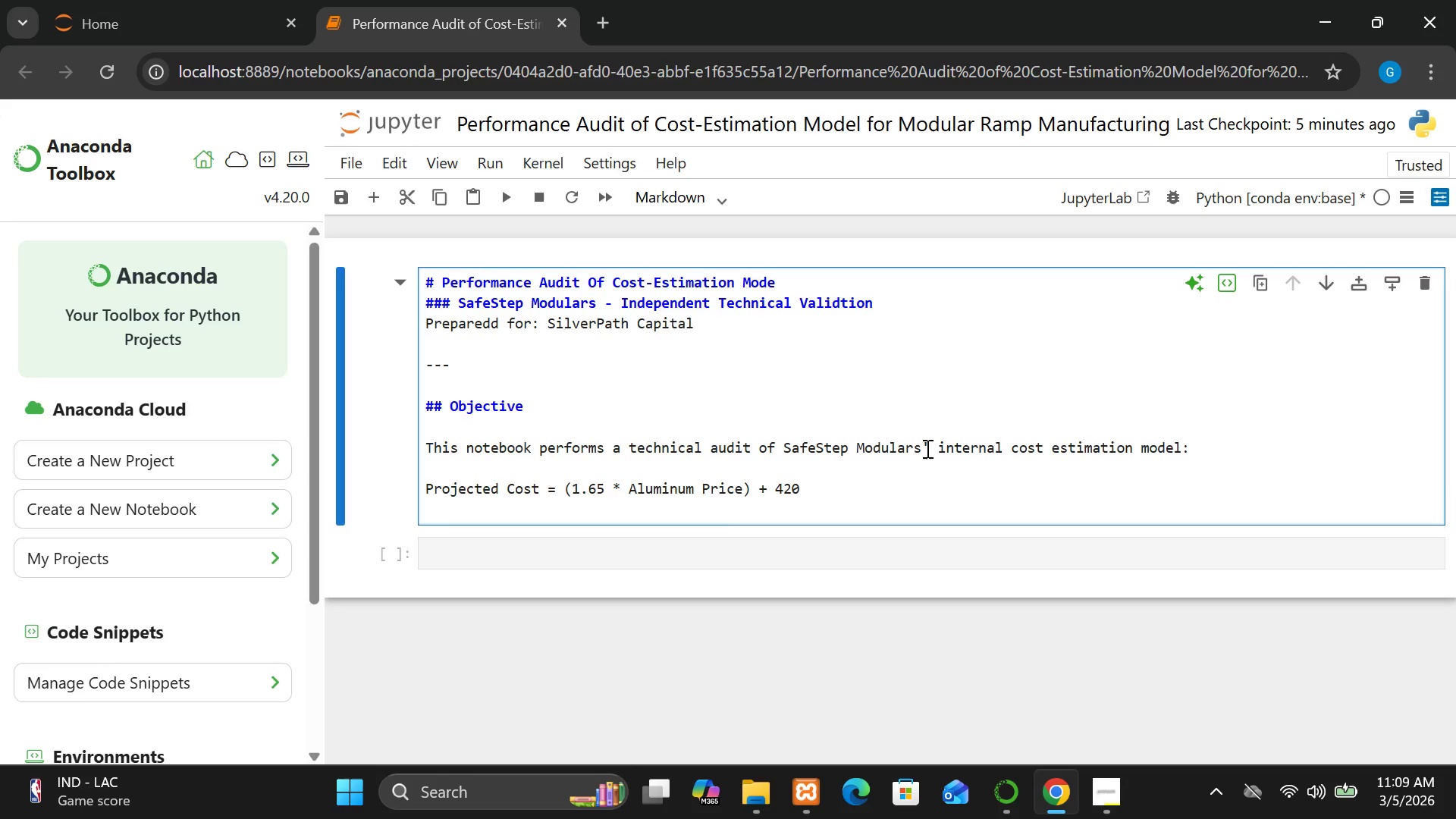 
key(Enter)
 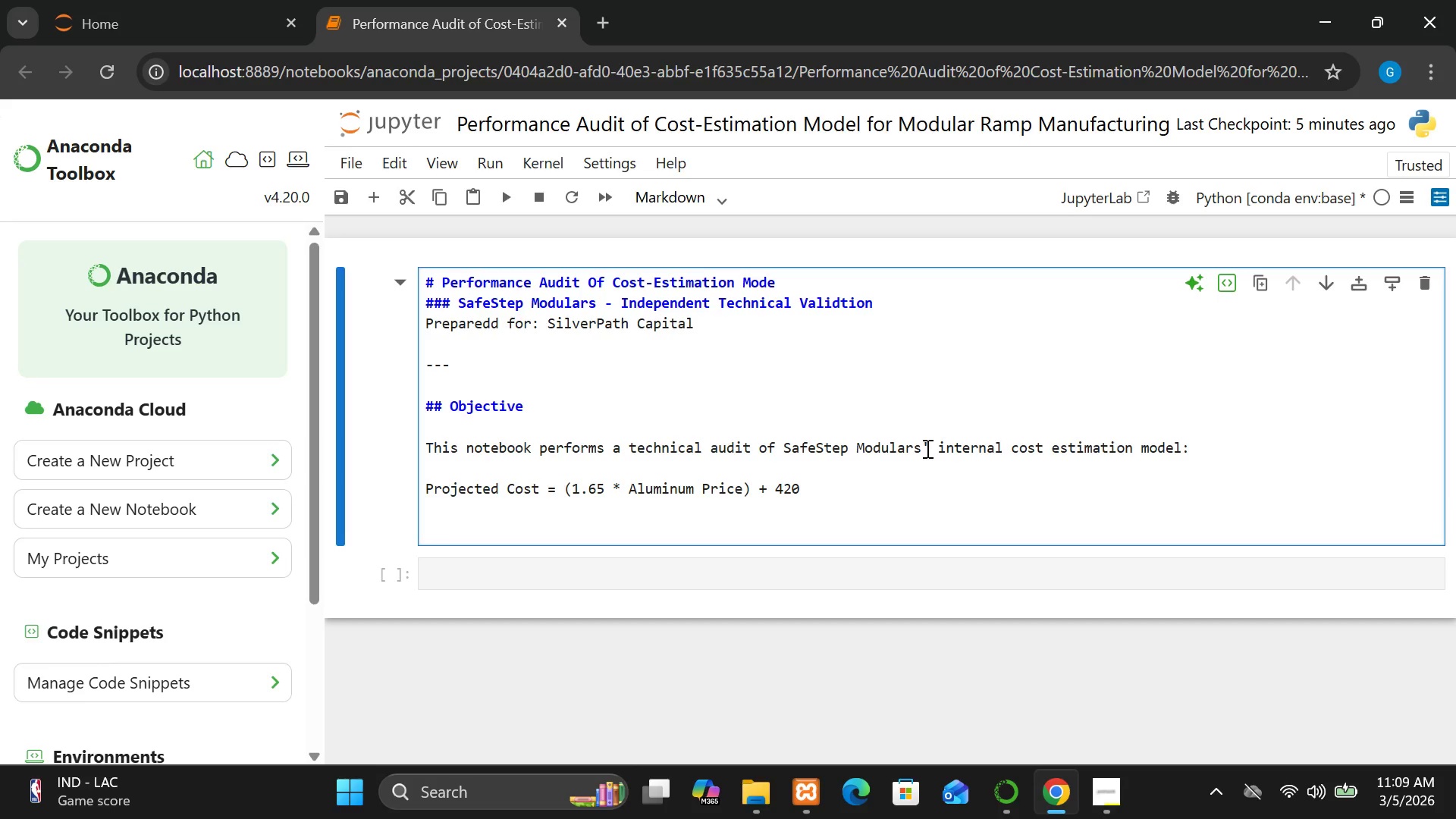 
type(We compare projected costs against 24 months of historical (synthetic) mn)
key(Backspace)
type(am)
key(Backspace)
type(nufacturing data using:)
 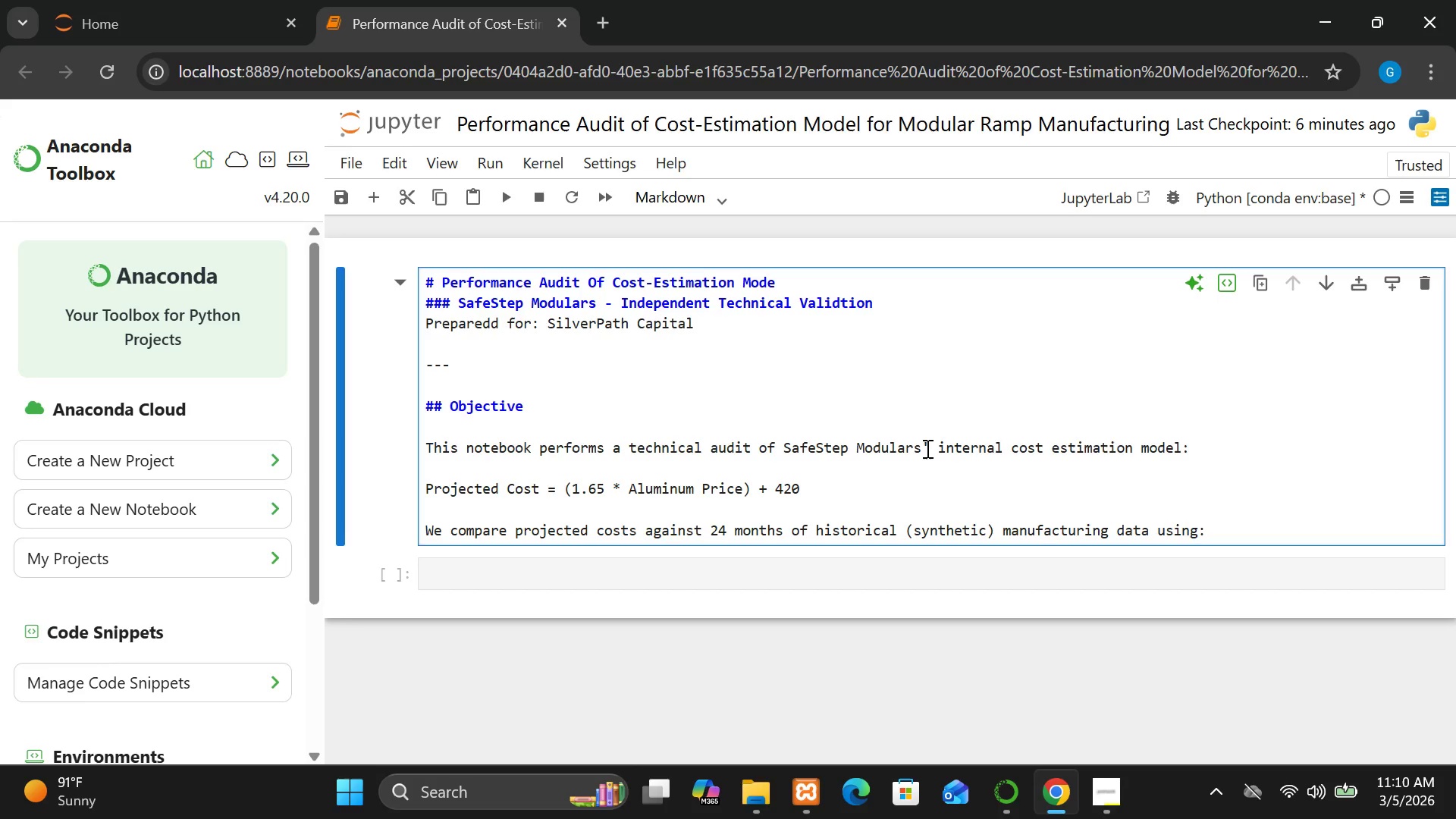 
key(Enter)
 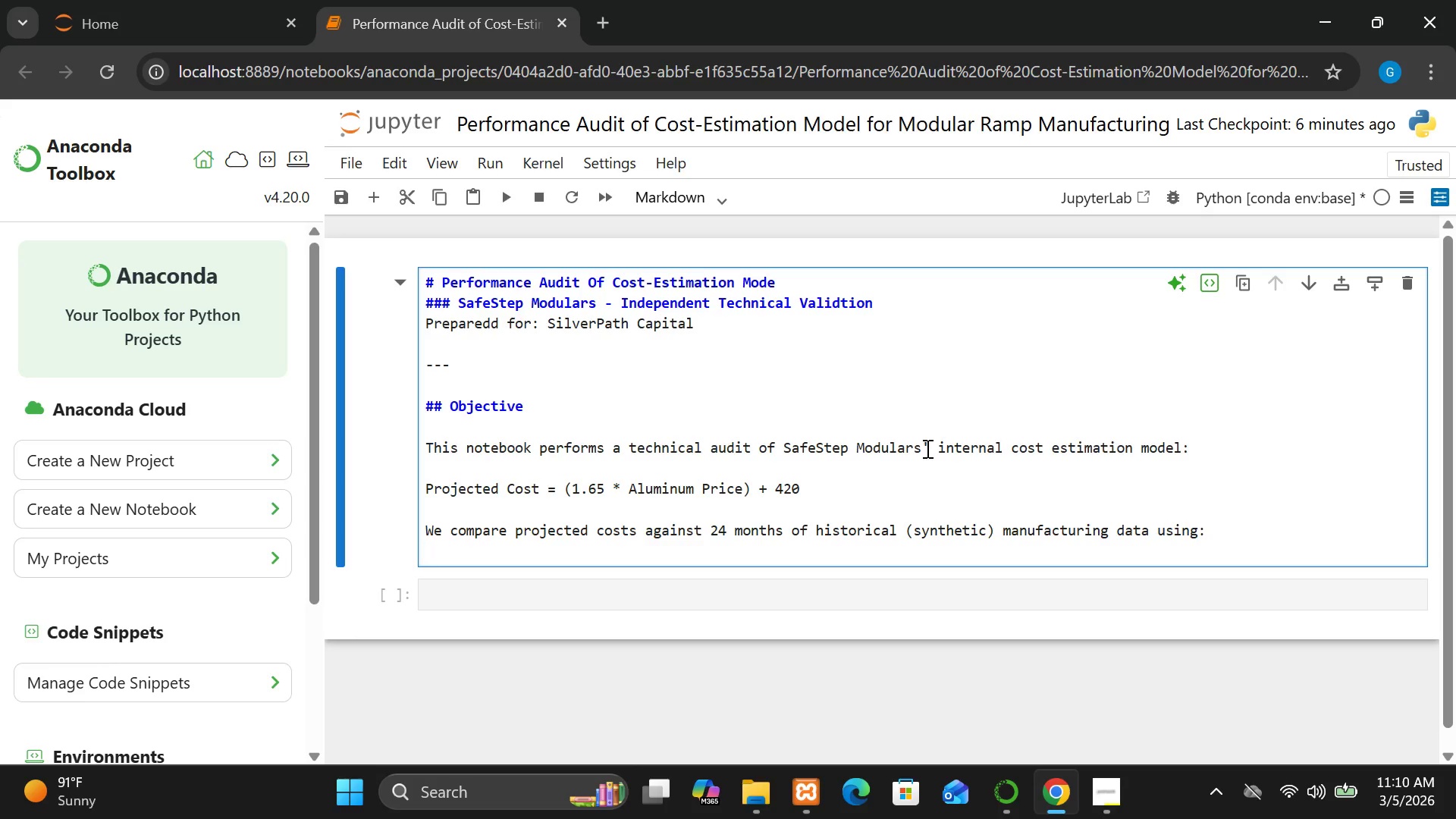 
key(Enter)
 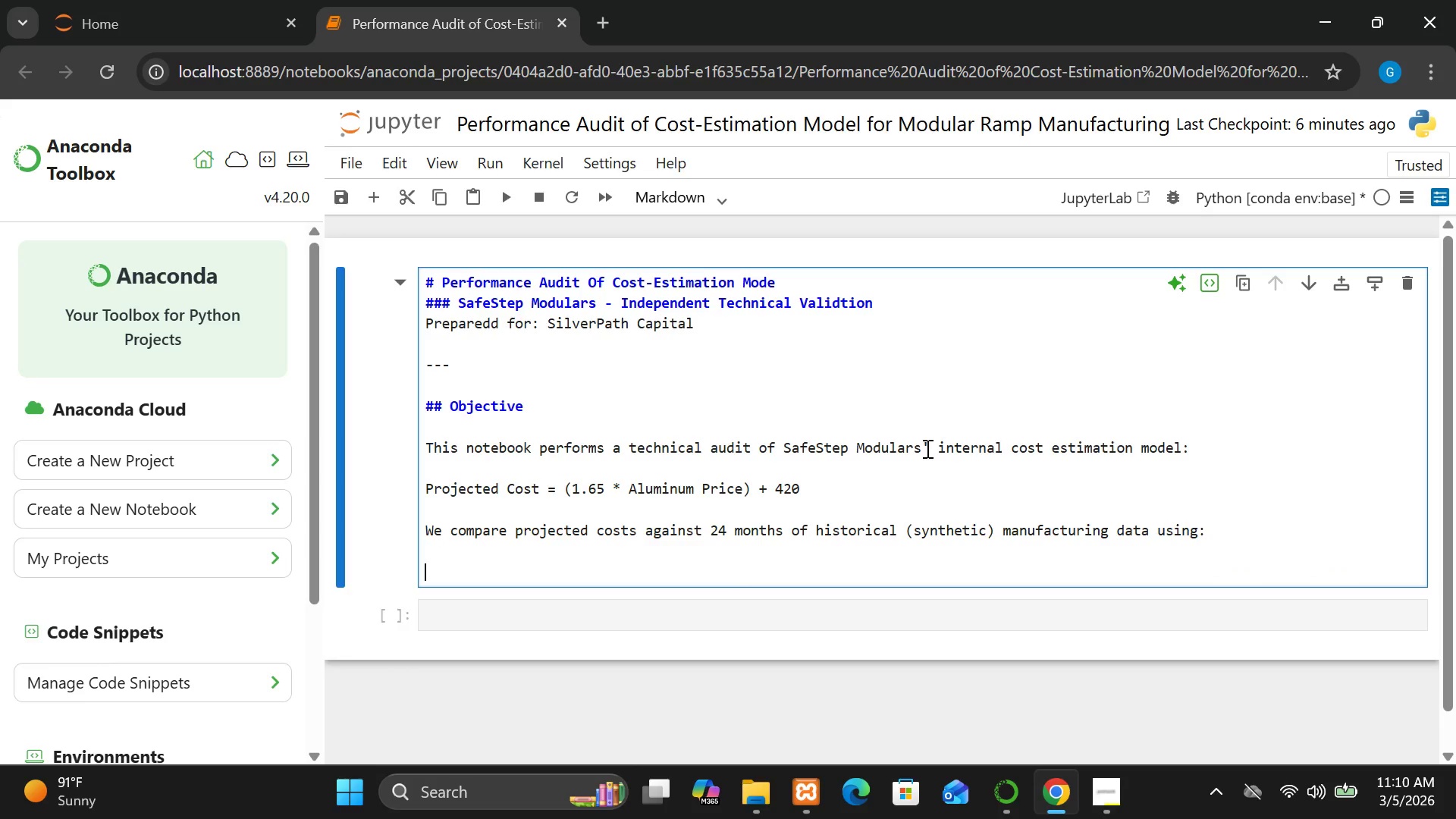 
key(Enter)
 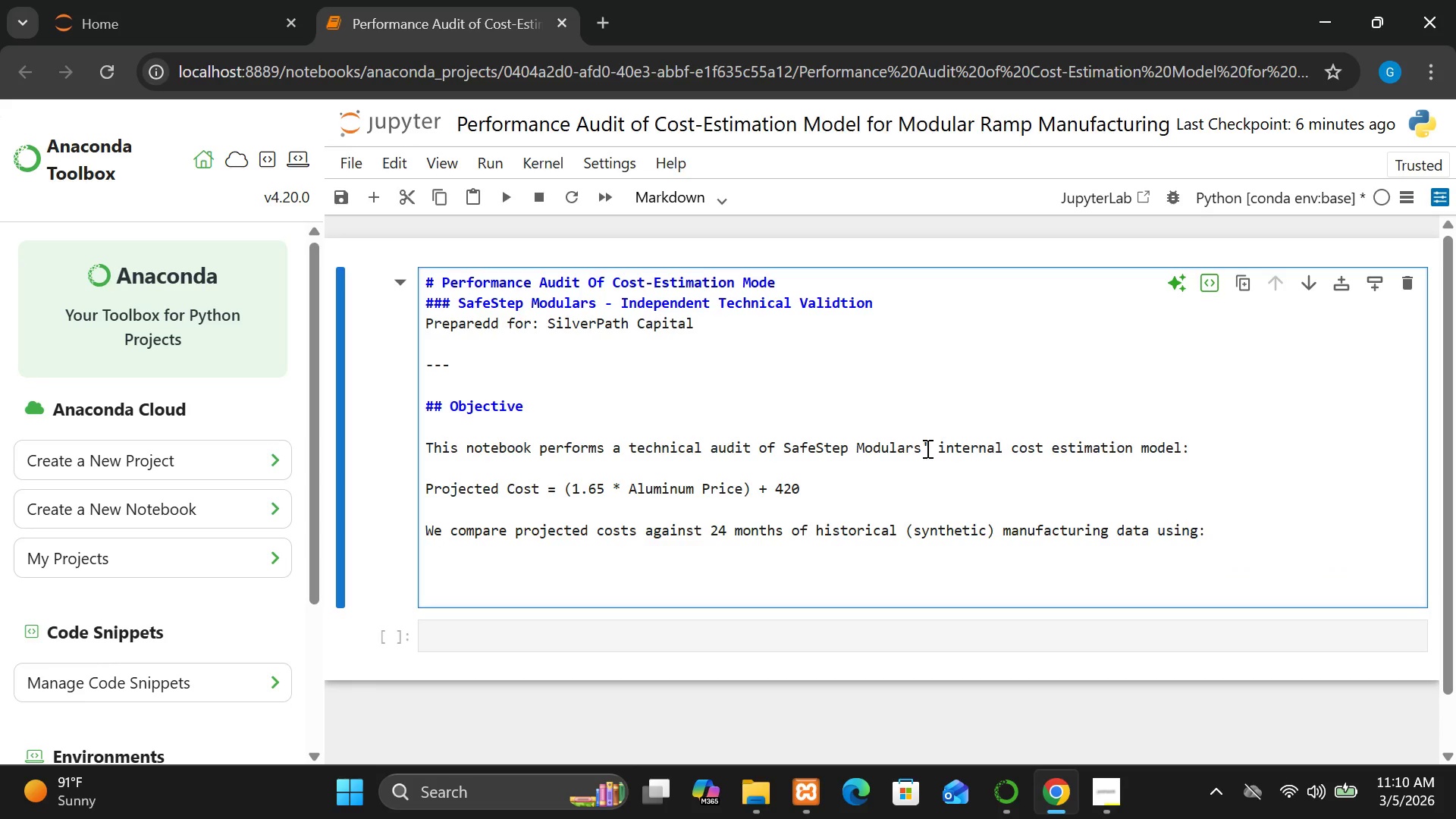 
type(- Mean Absolute Error (MAE))
 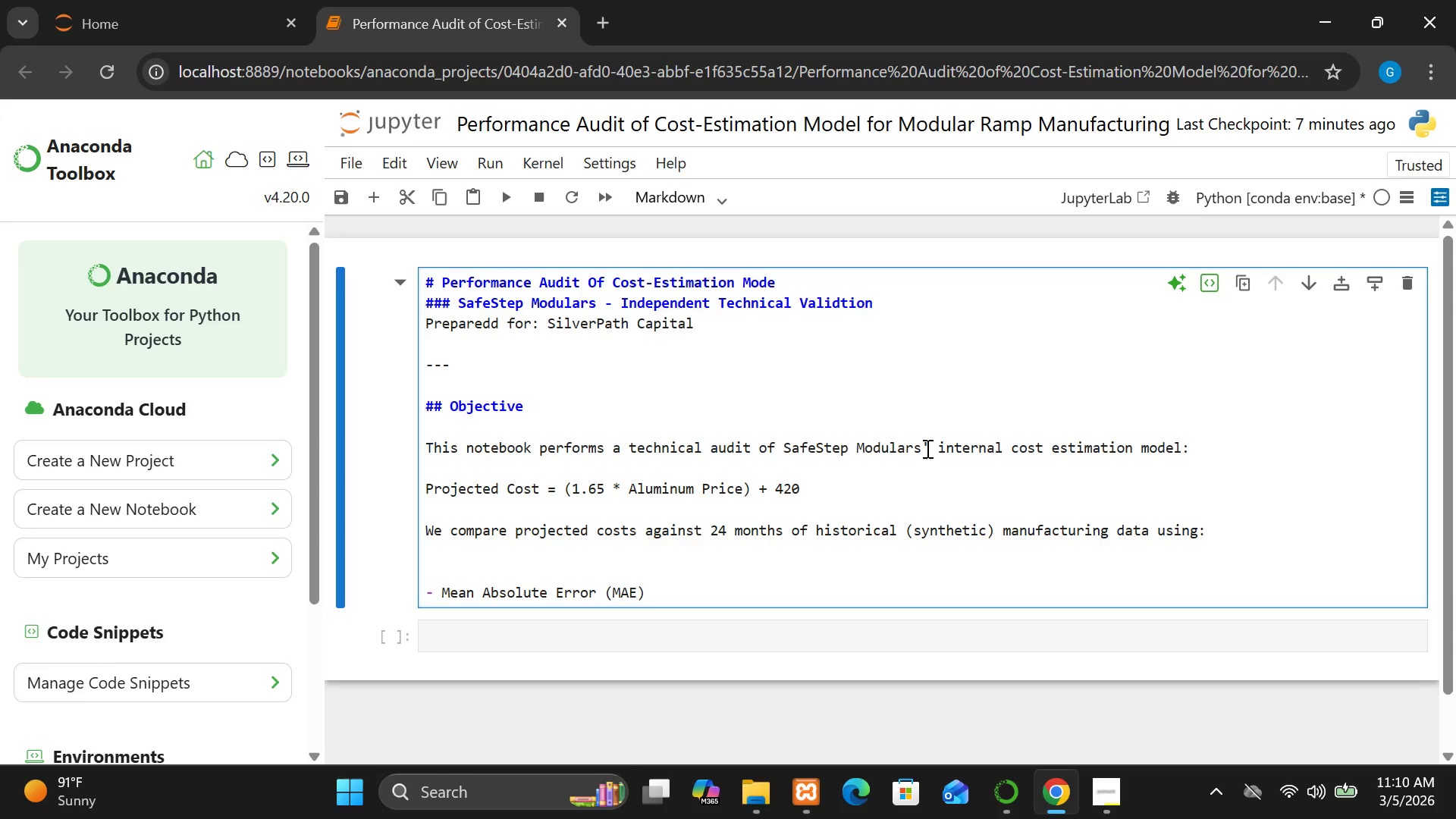 
key(Enter)
 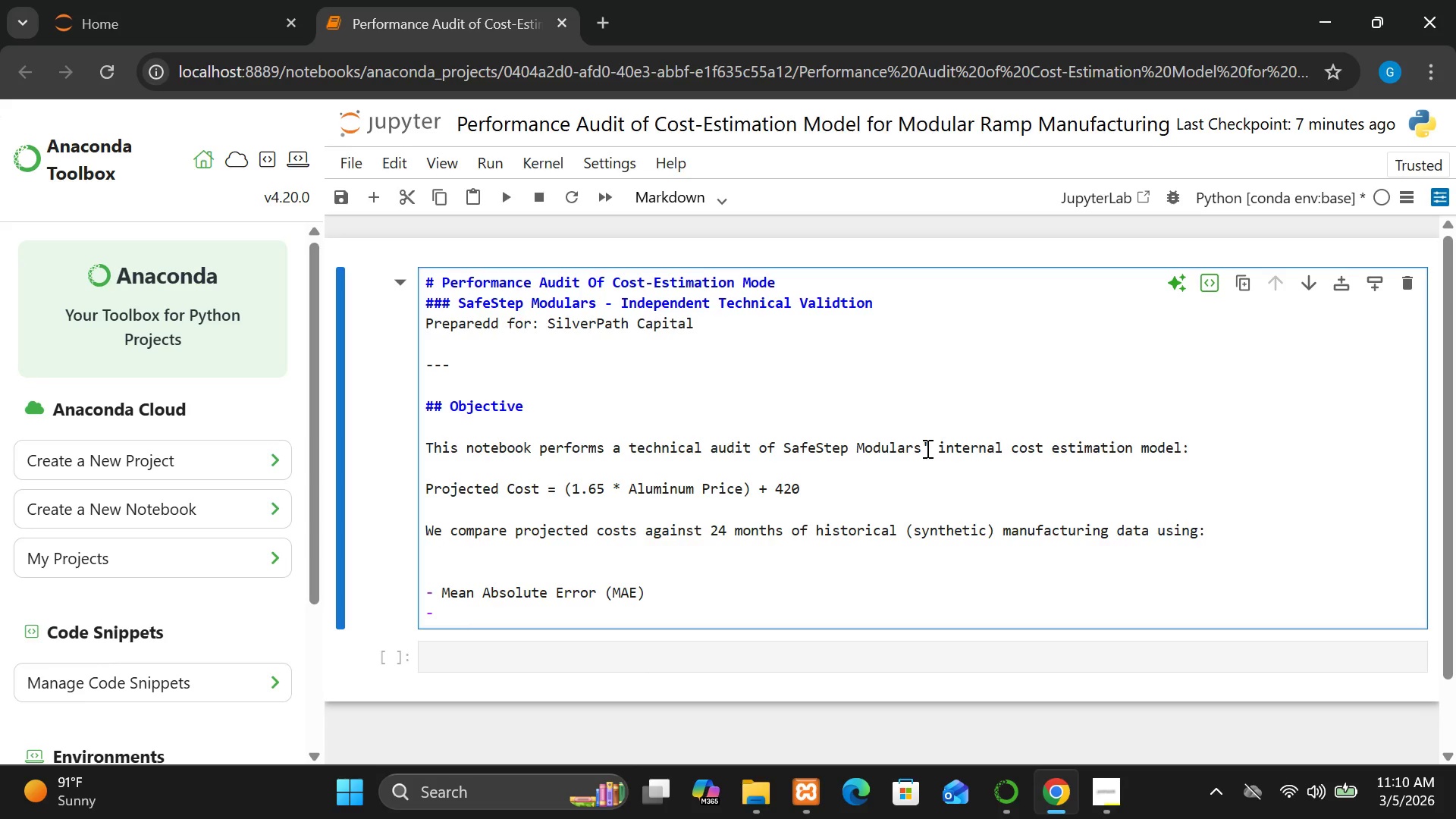 
type(Root Mean )
 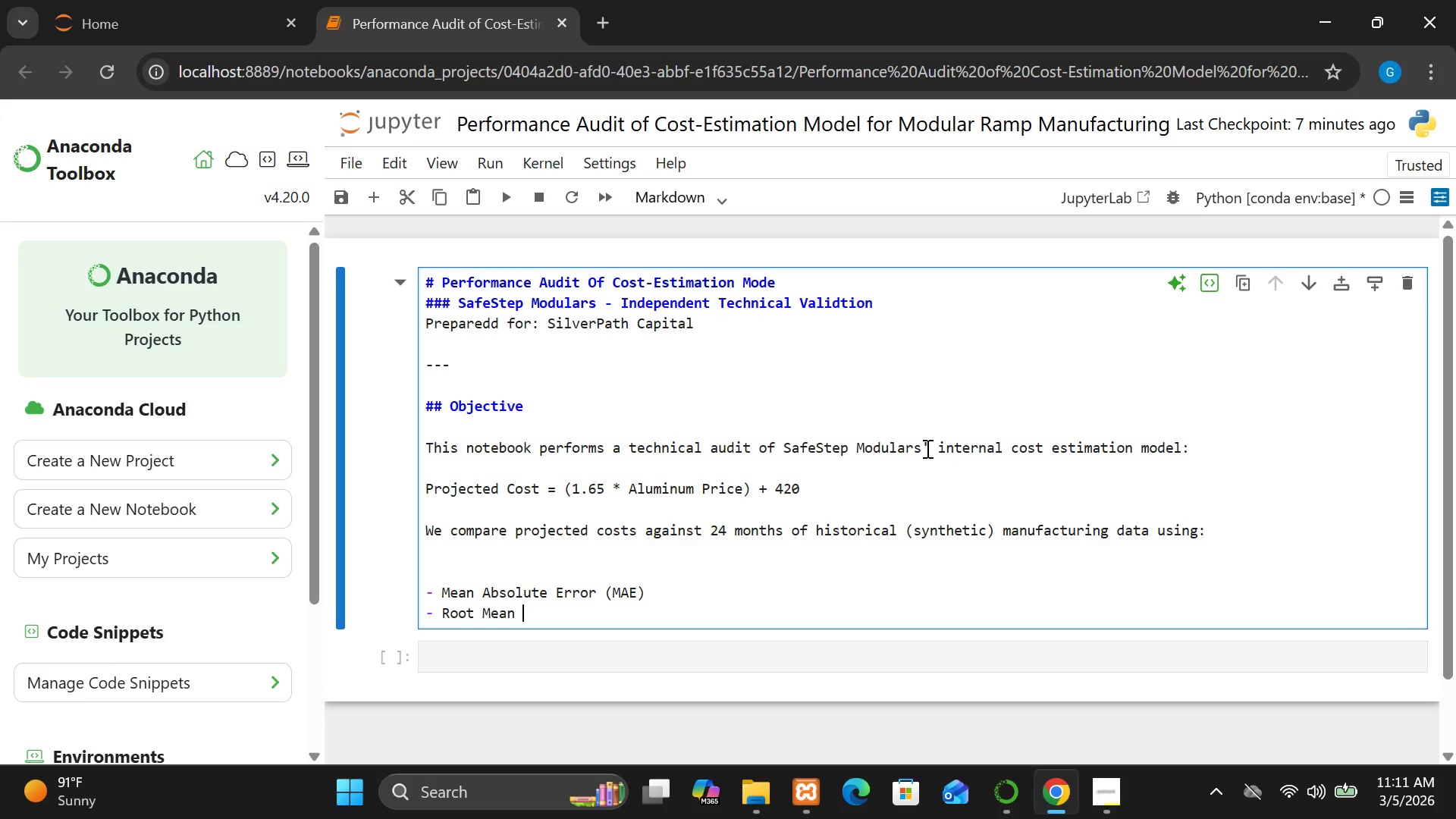 
hold_key(key=ShiftLeft, duration=0.44)
 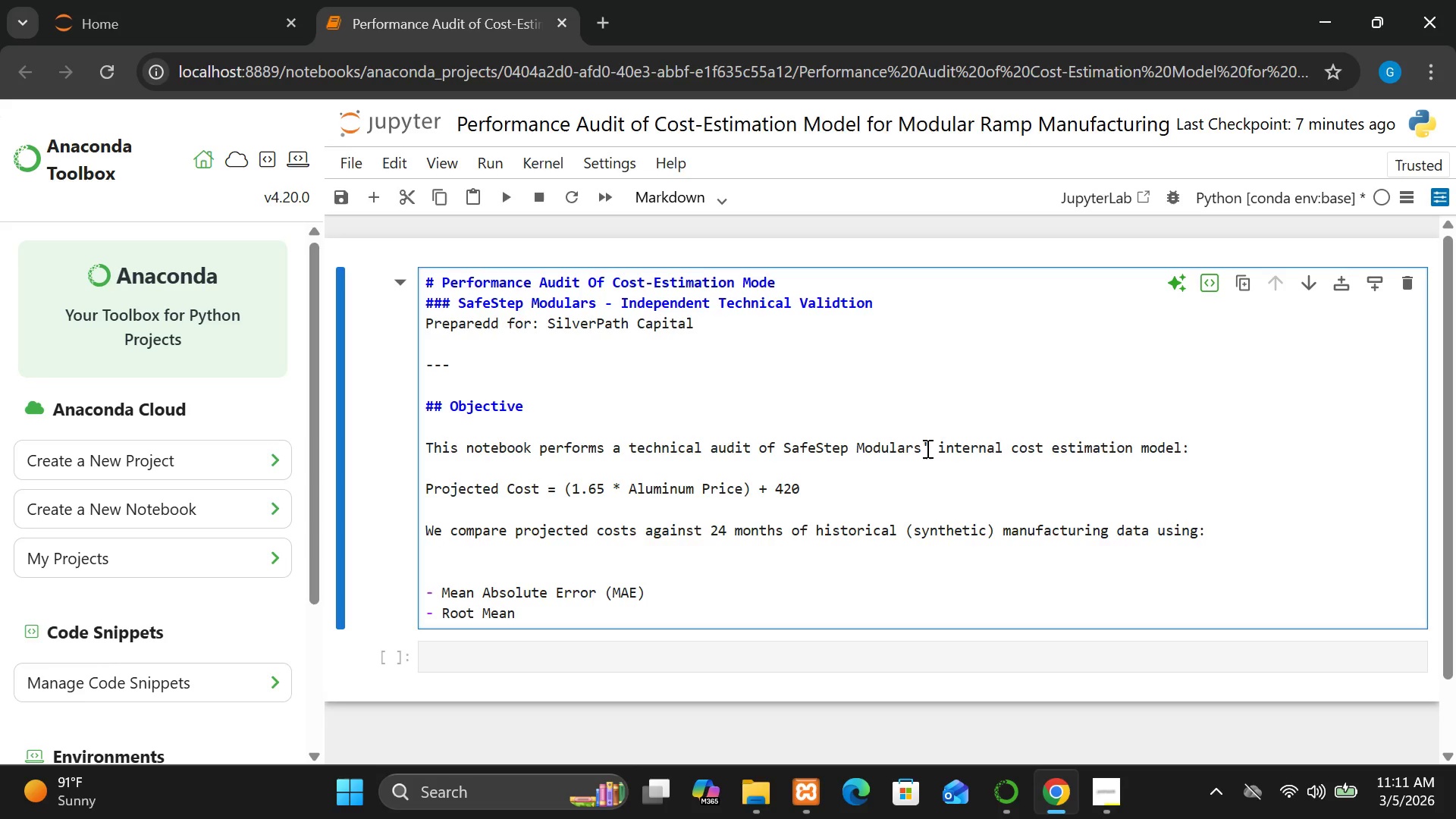 
type(Squared Error()
 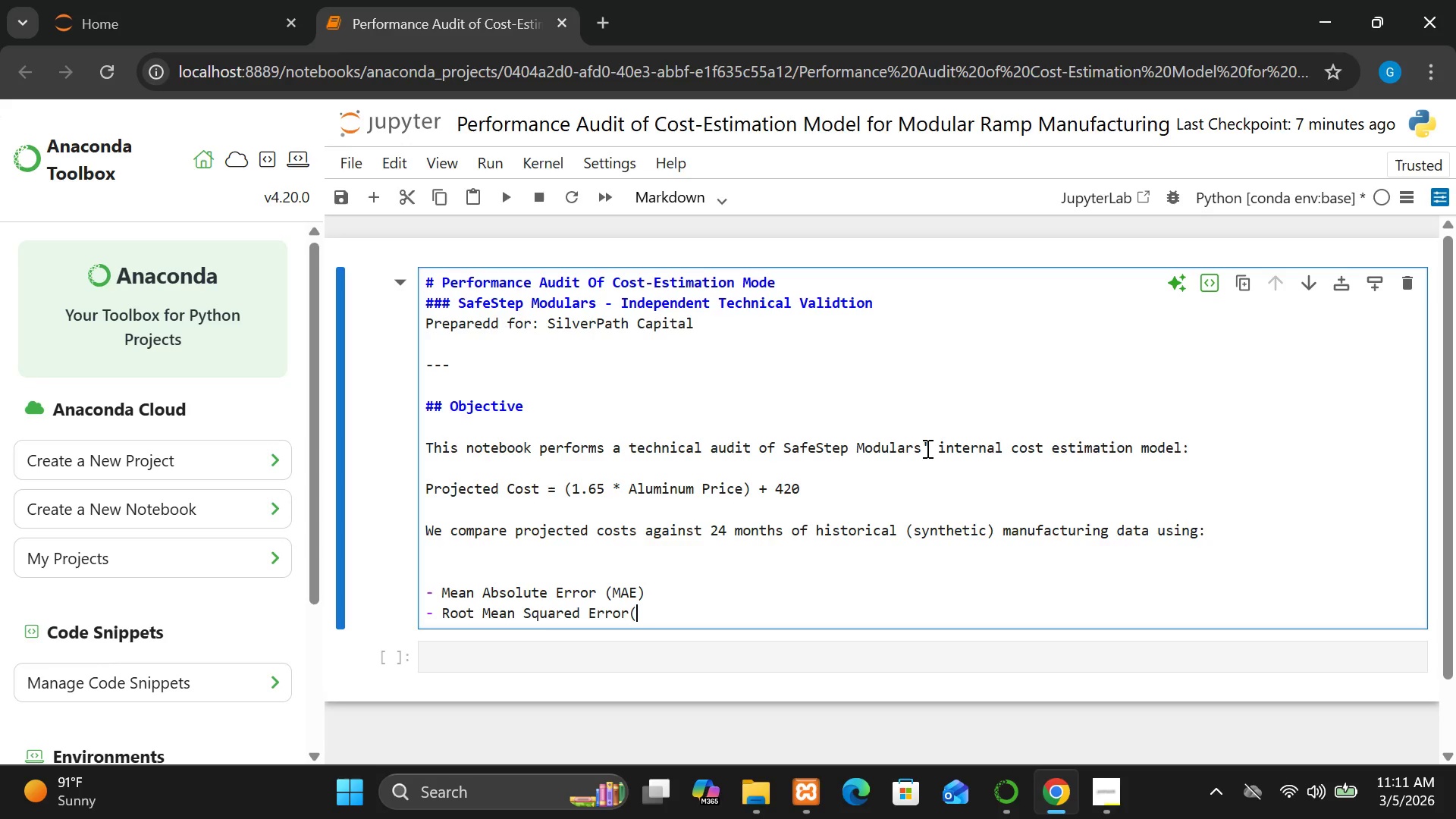 
hold_key(key=ShiftLeft, duration=1.5)
 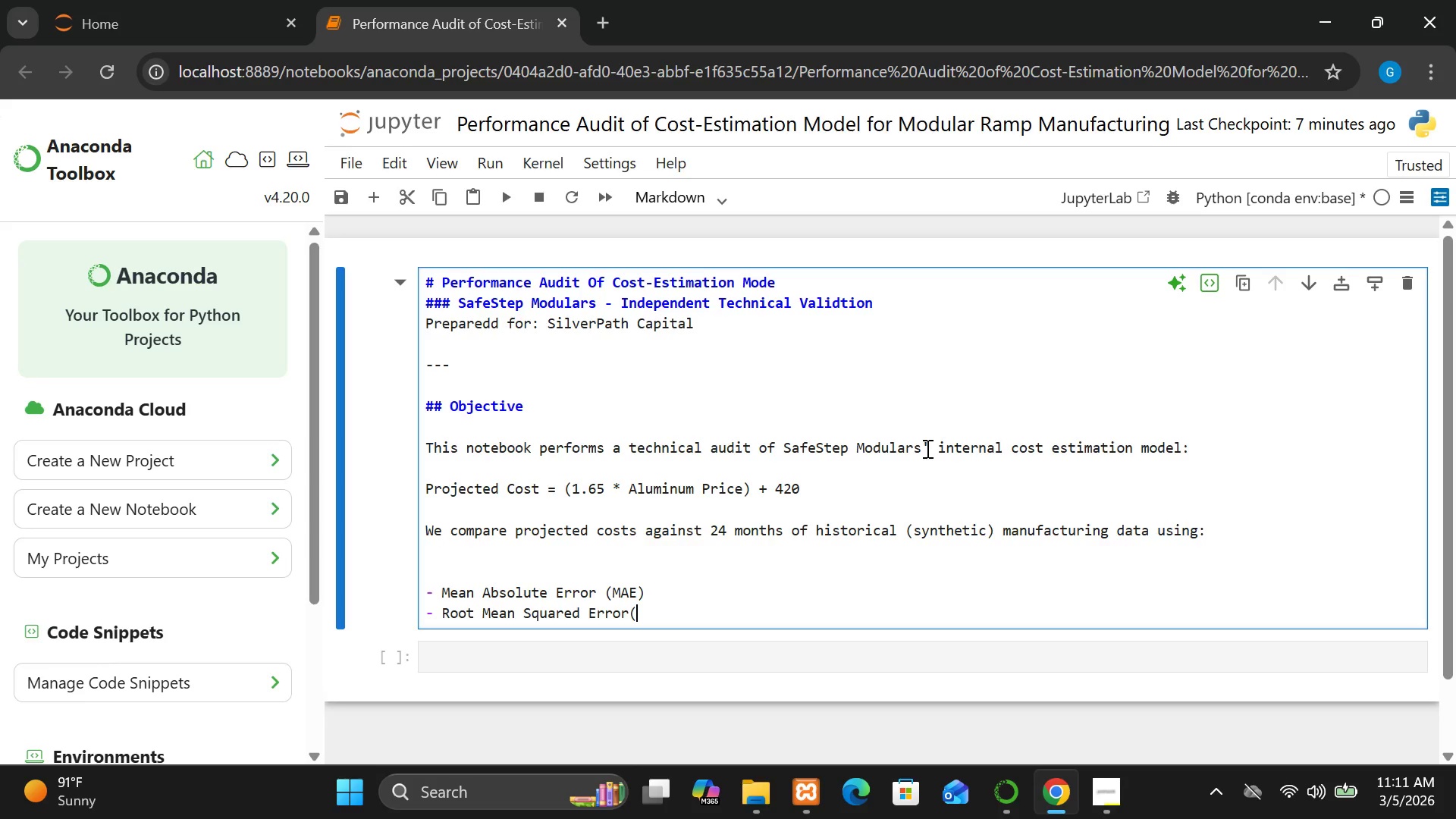 
type(RNSE)
key(Backspace)
key(Backspace)
key(Backspace)
type(MSE))
 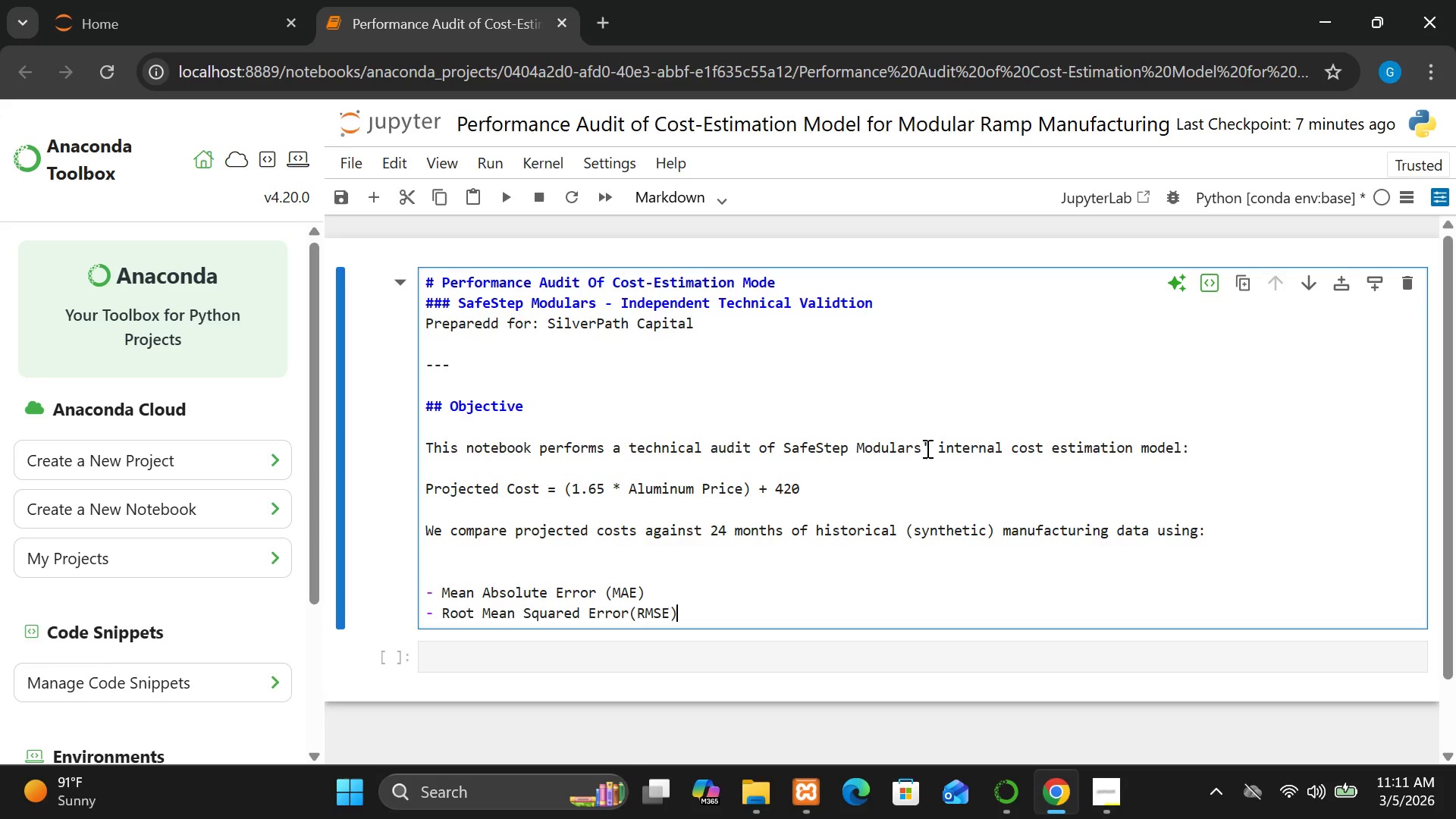 
key(Enter)
 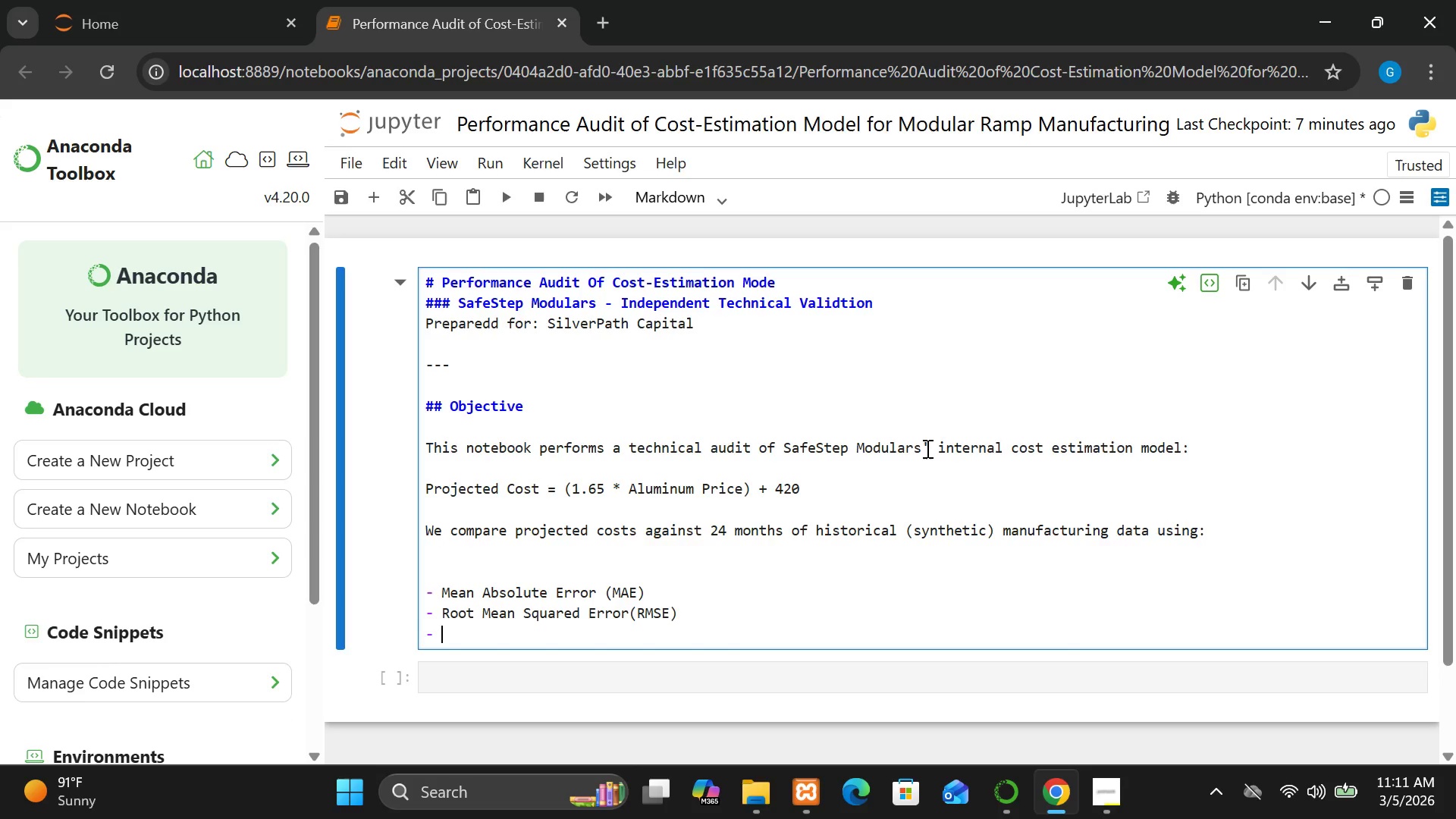 
type(Mean Absolutr Pers)
key(Backspace)
type(cw)
key(Backspace)
type(entage Error)
 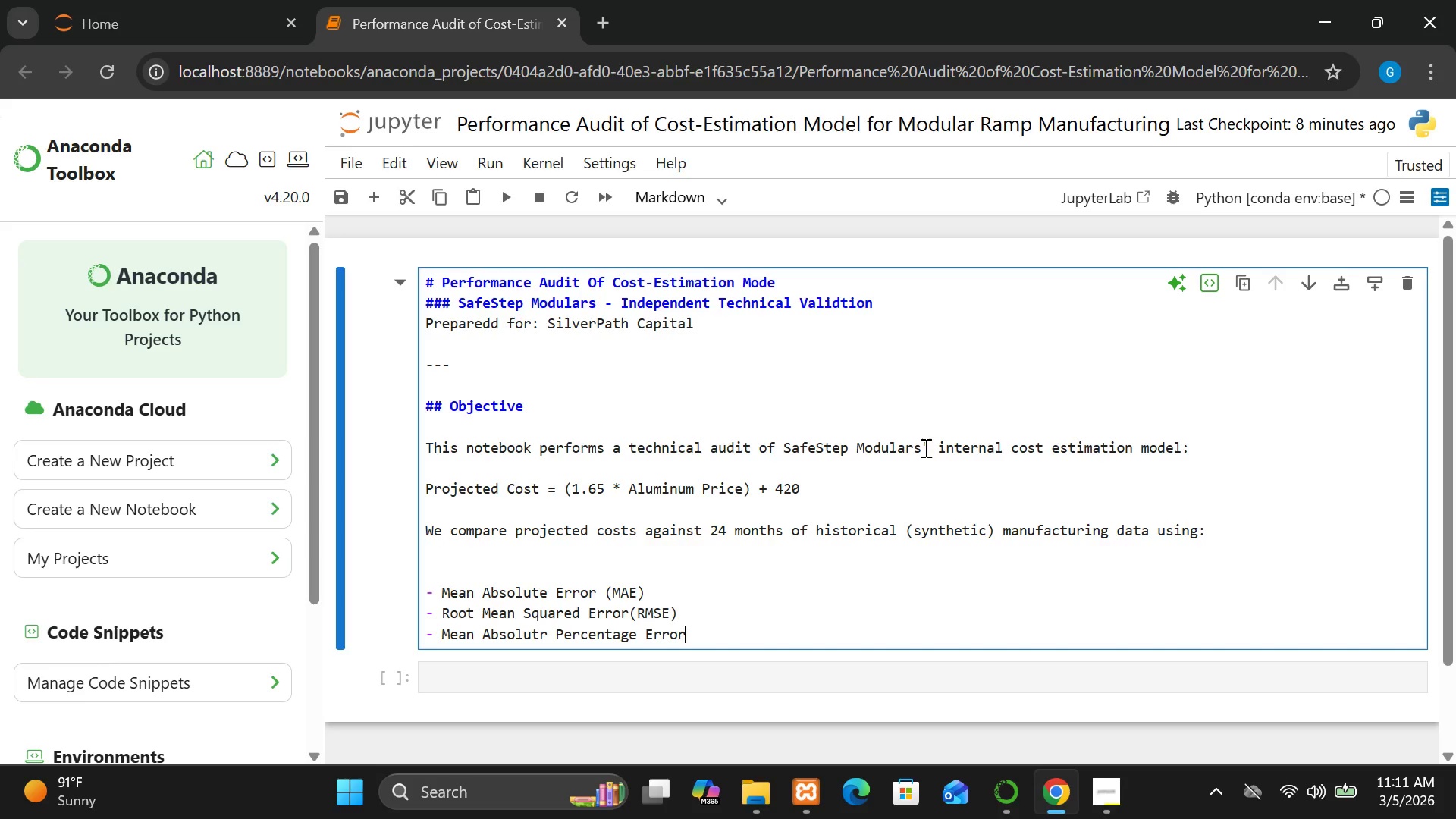 
left_click([551, 632])
 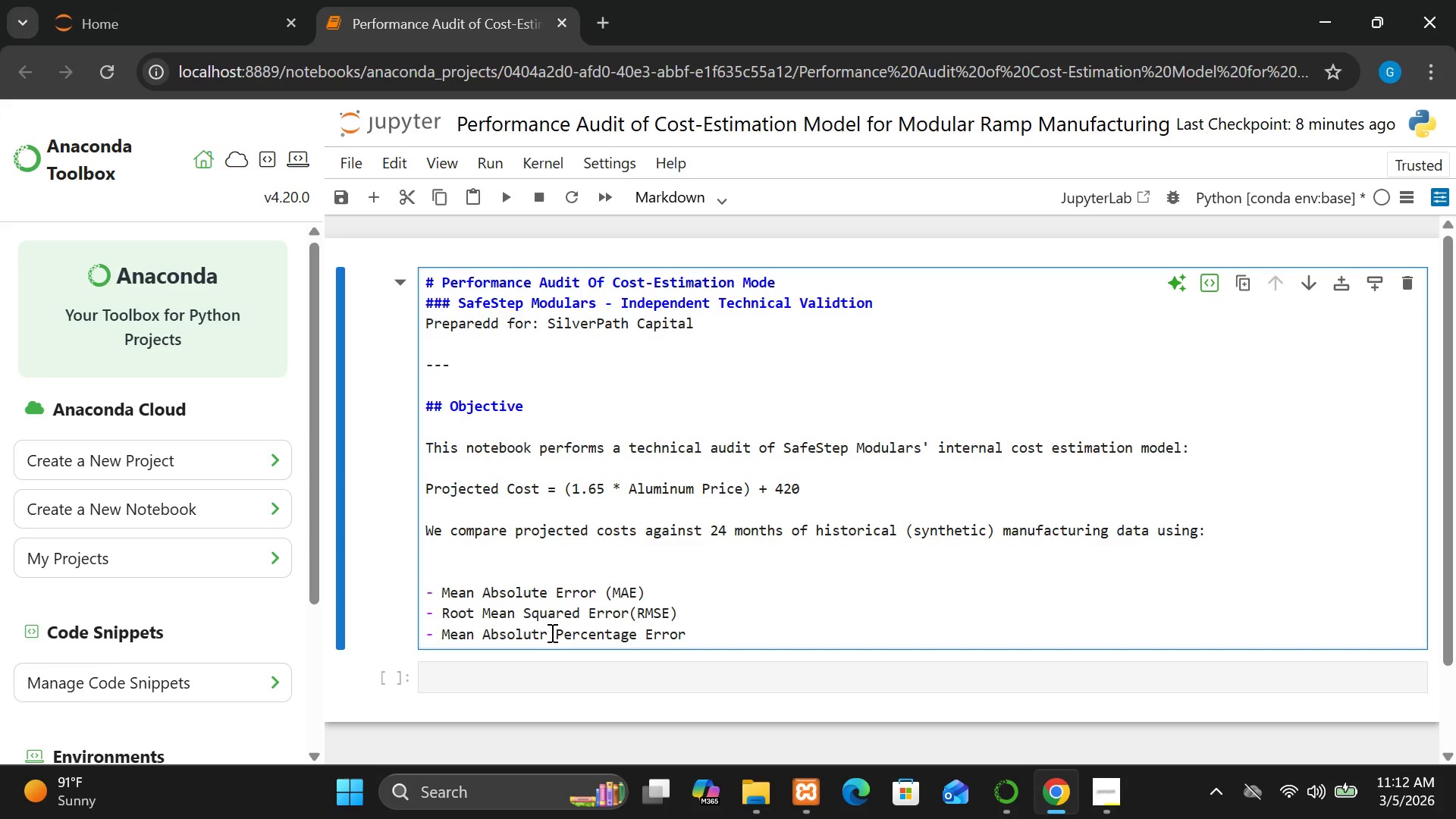 
key(Backspace)
 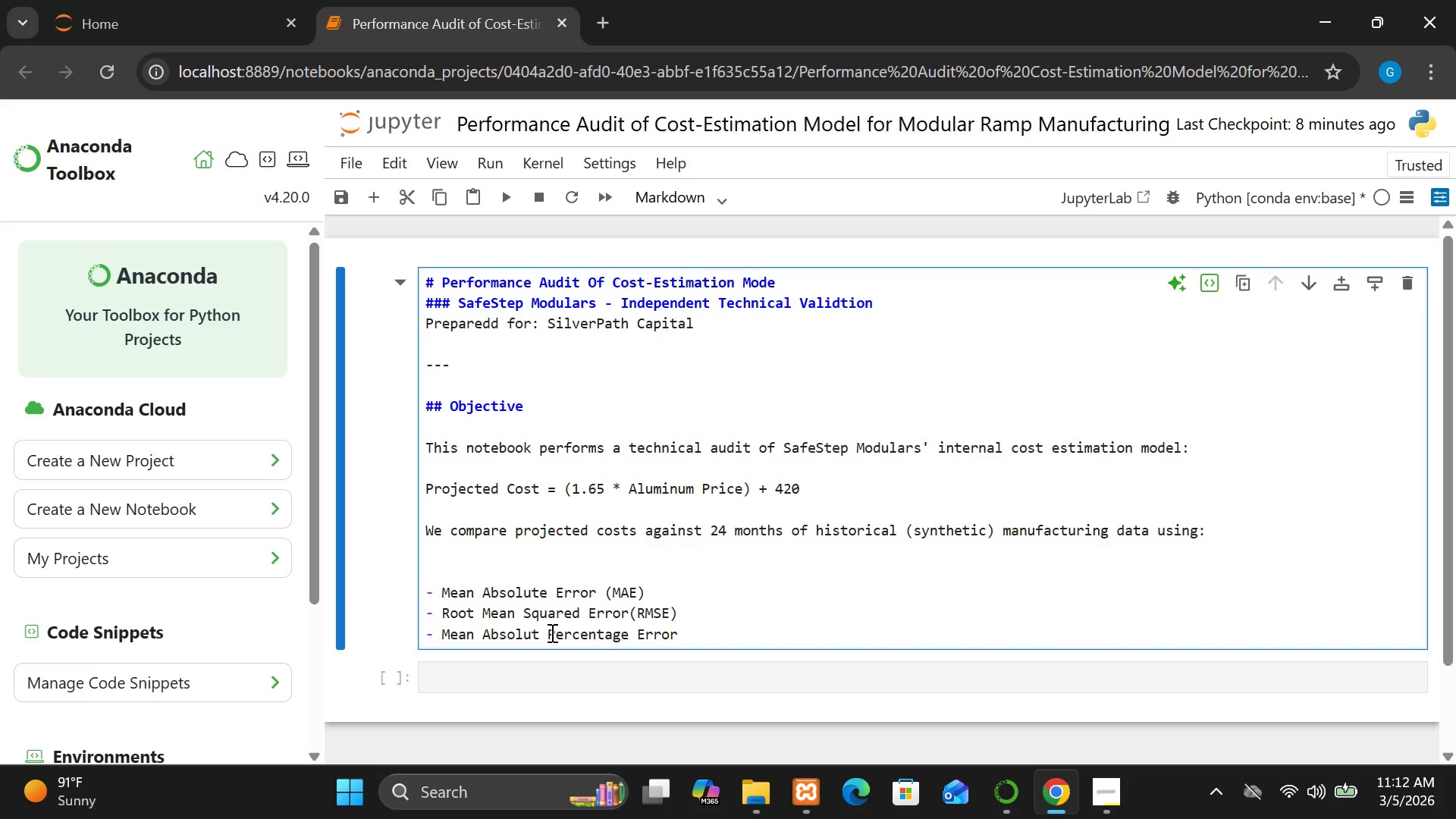 
key(Shift+E)
 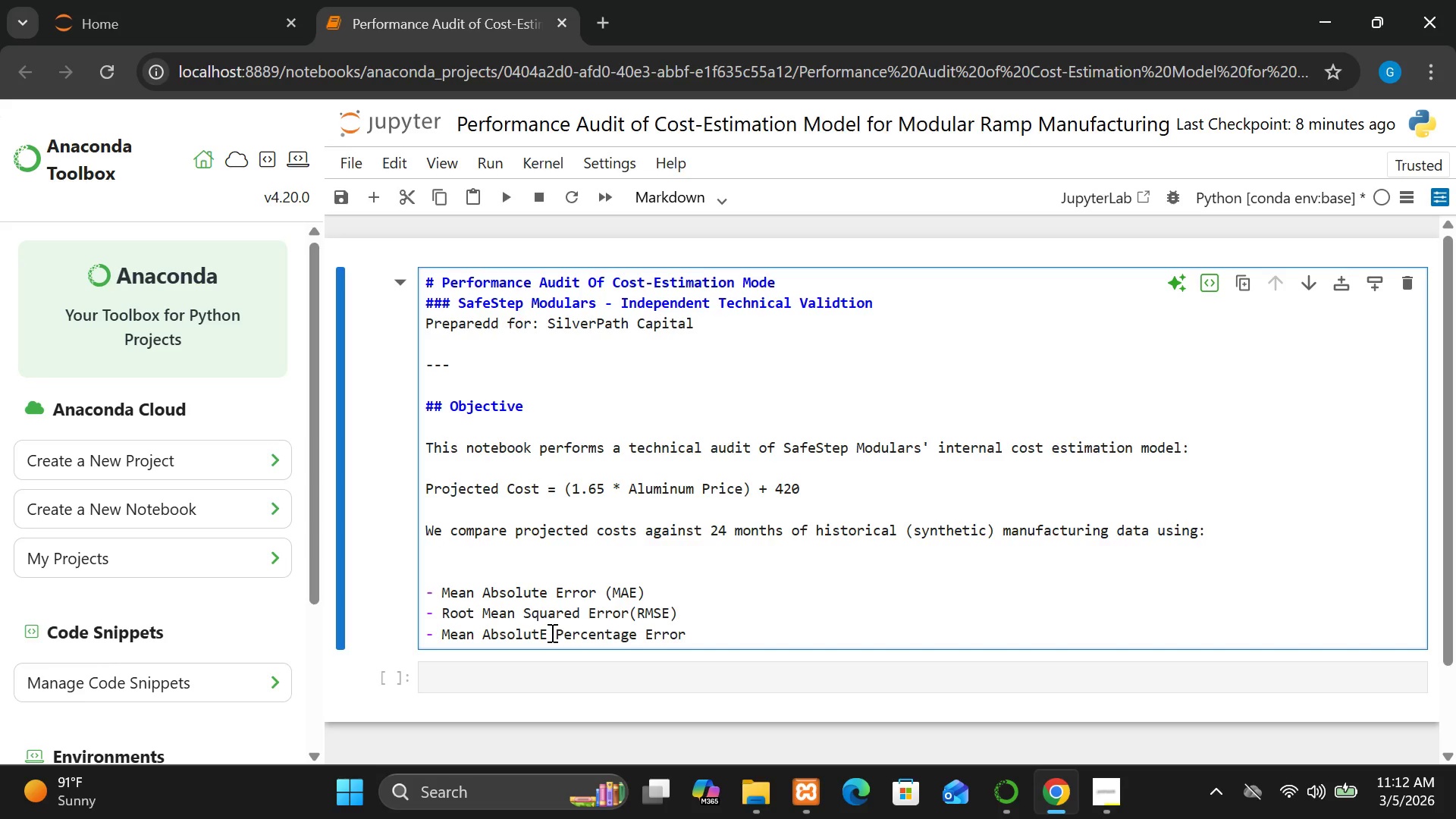 
key(Backspace)
 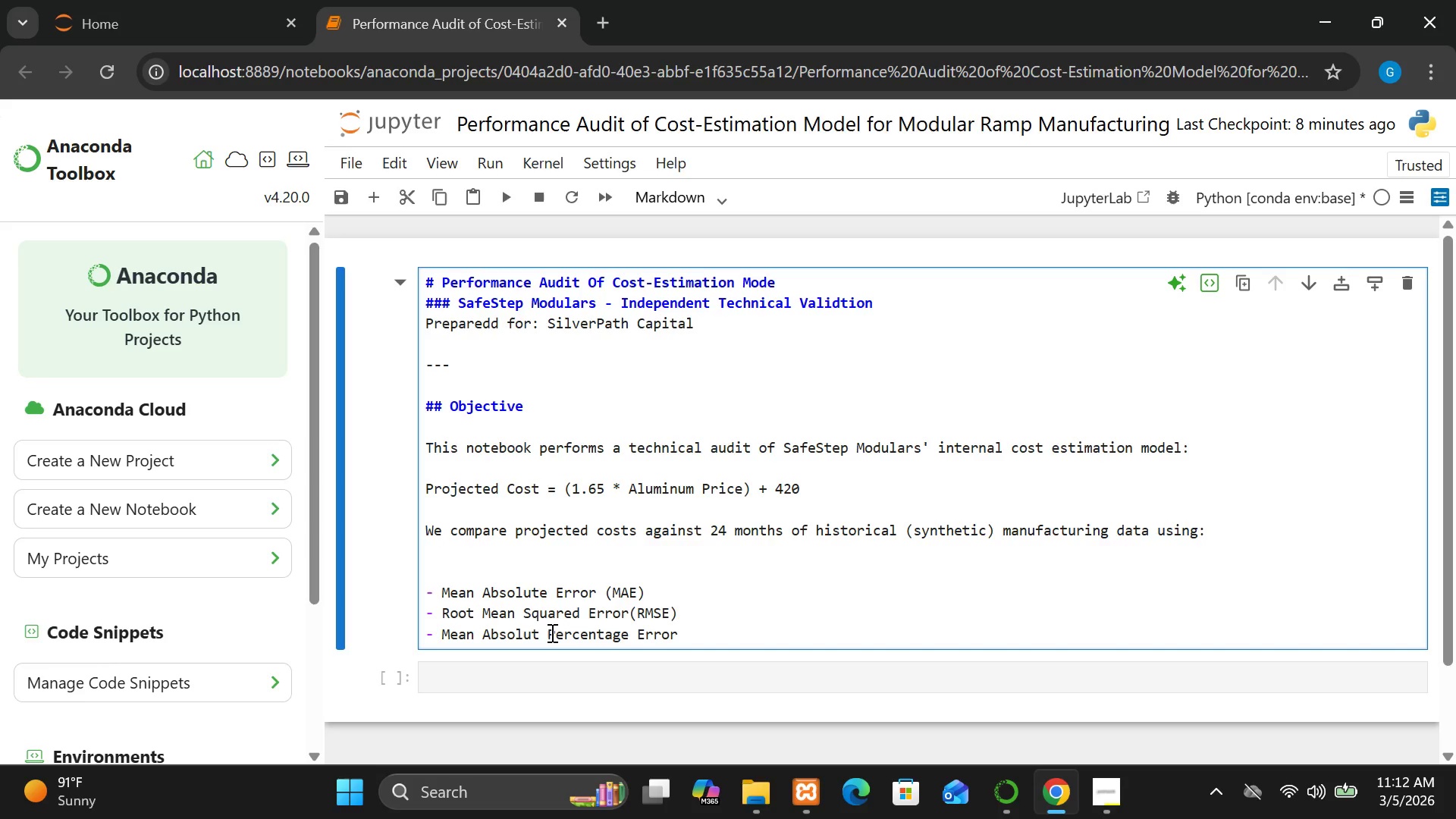 
key(E)
 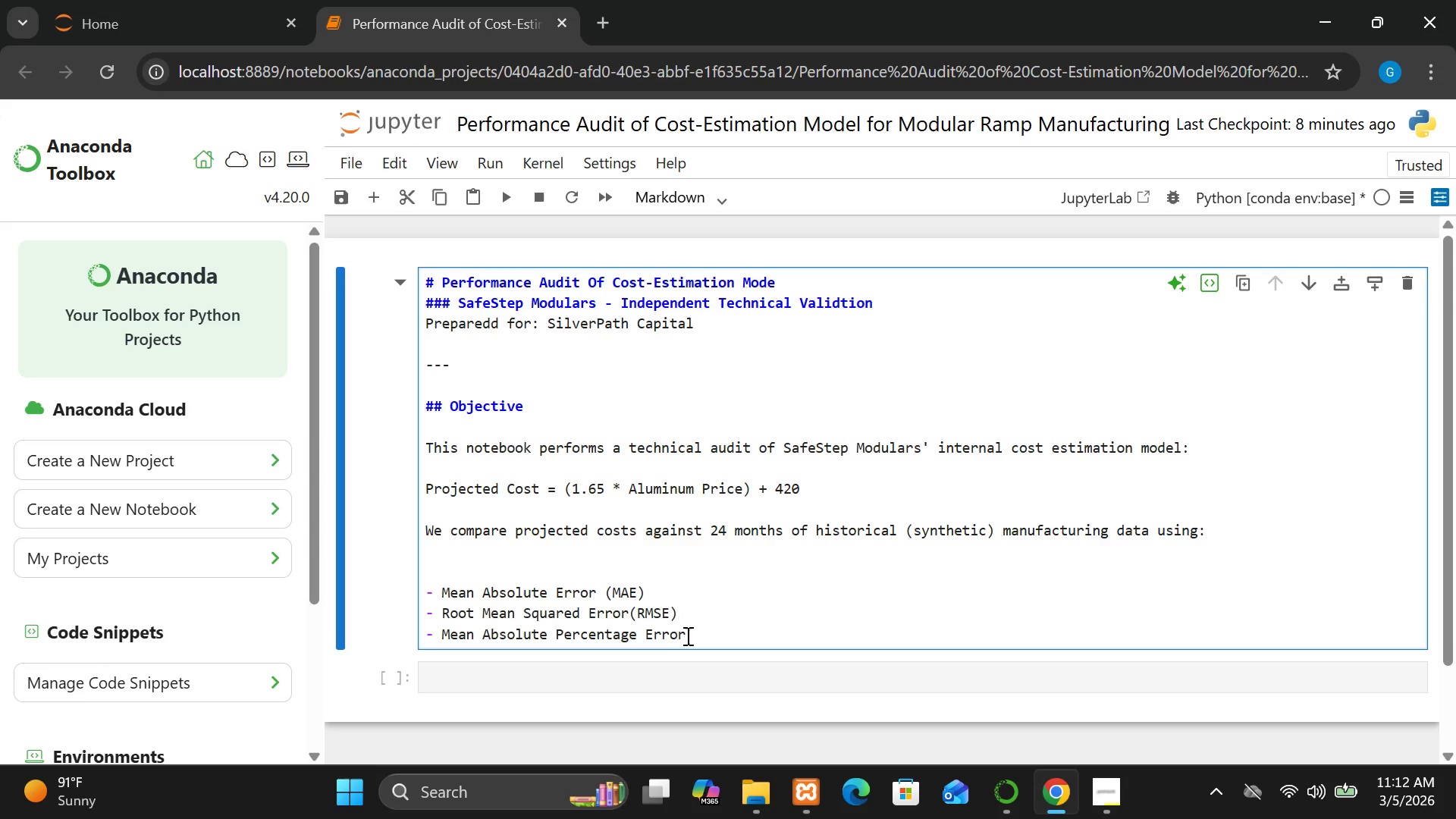 
left_click([689, 635])
 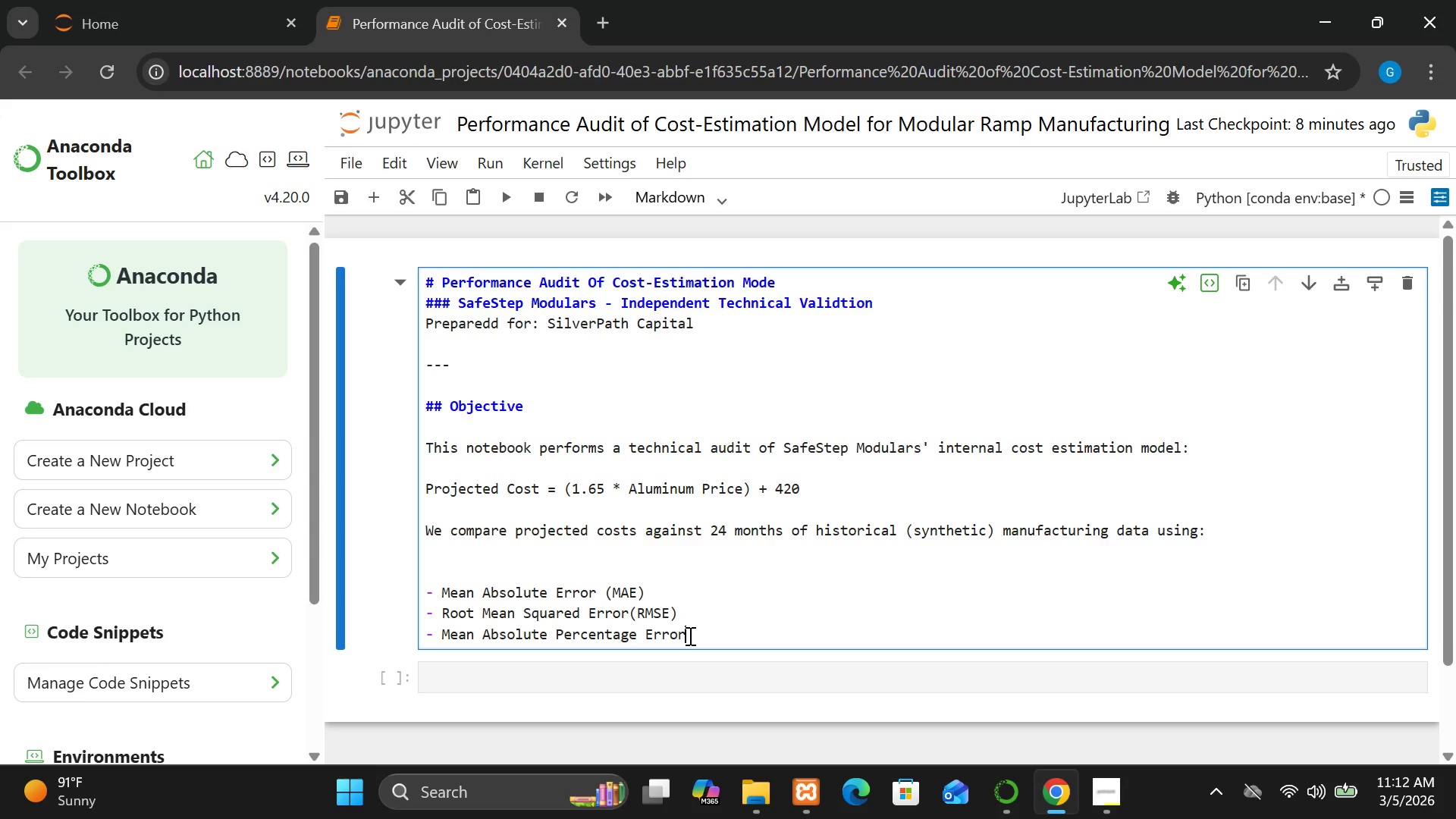 
type((MAPE))
 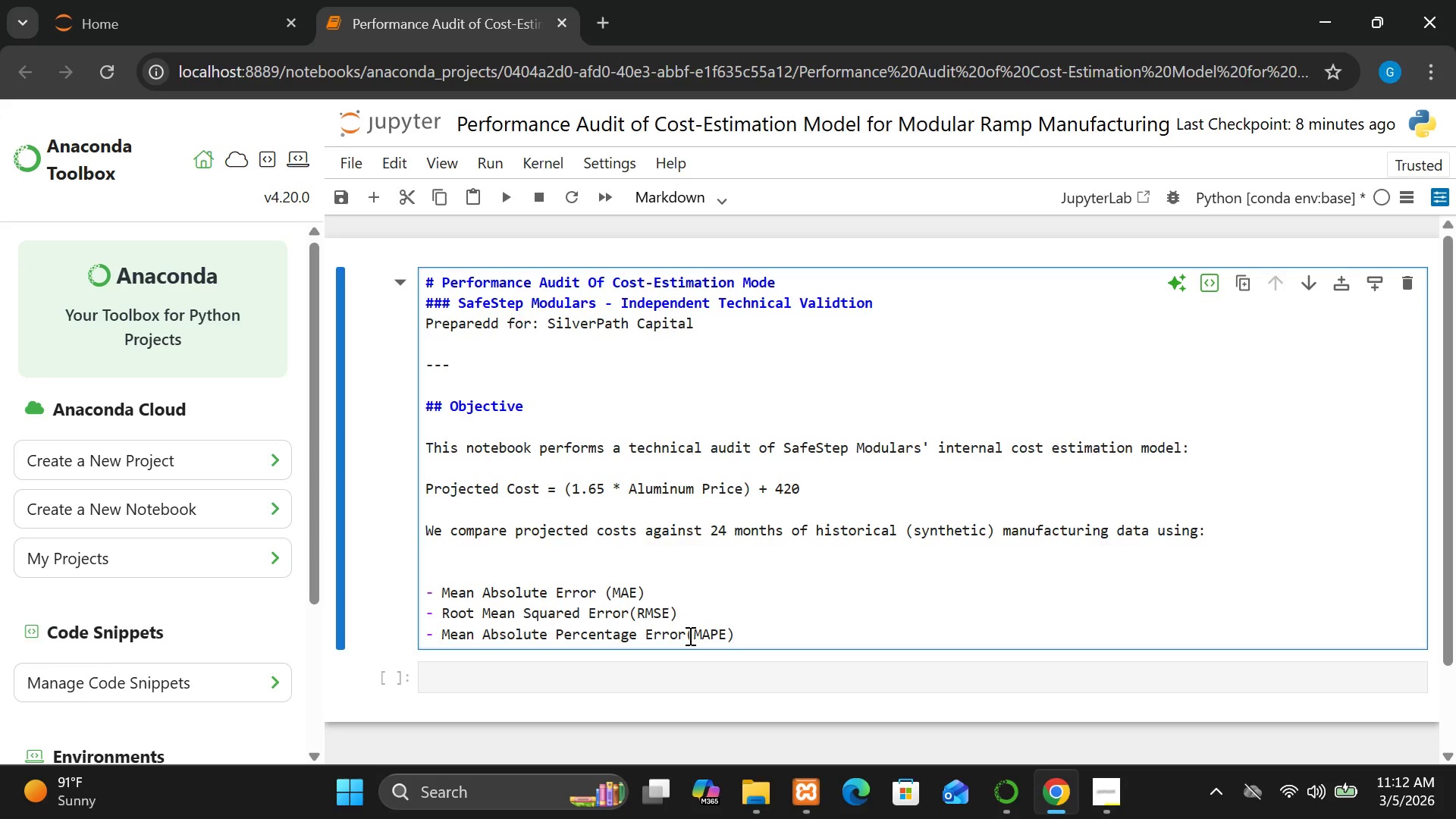 
wait(8.8)
 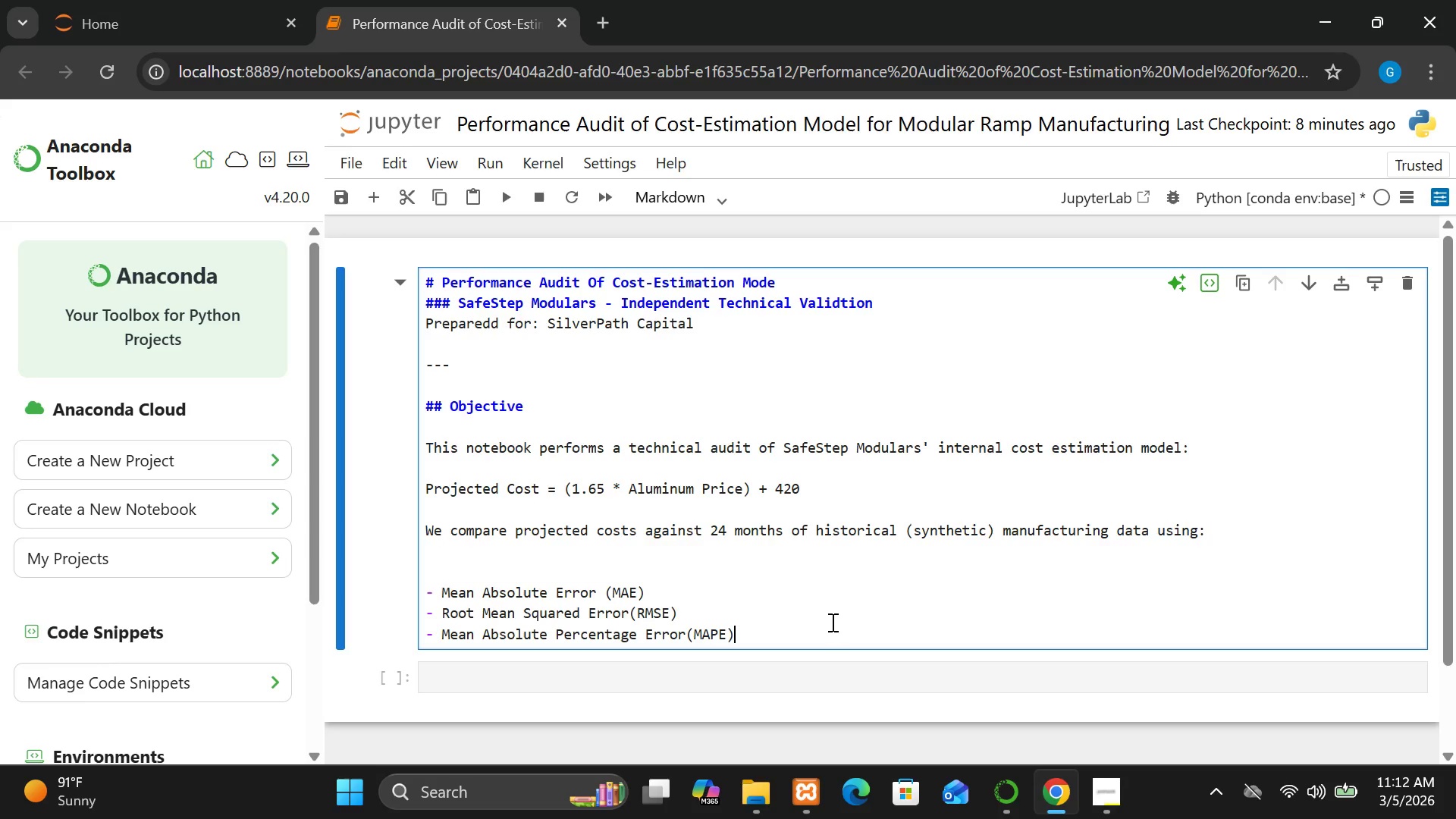 
key(Enter)
 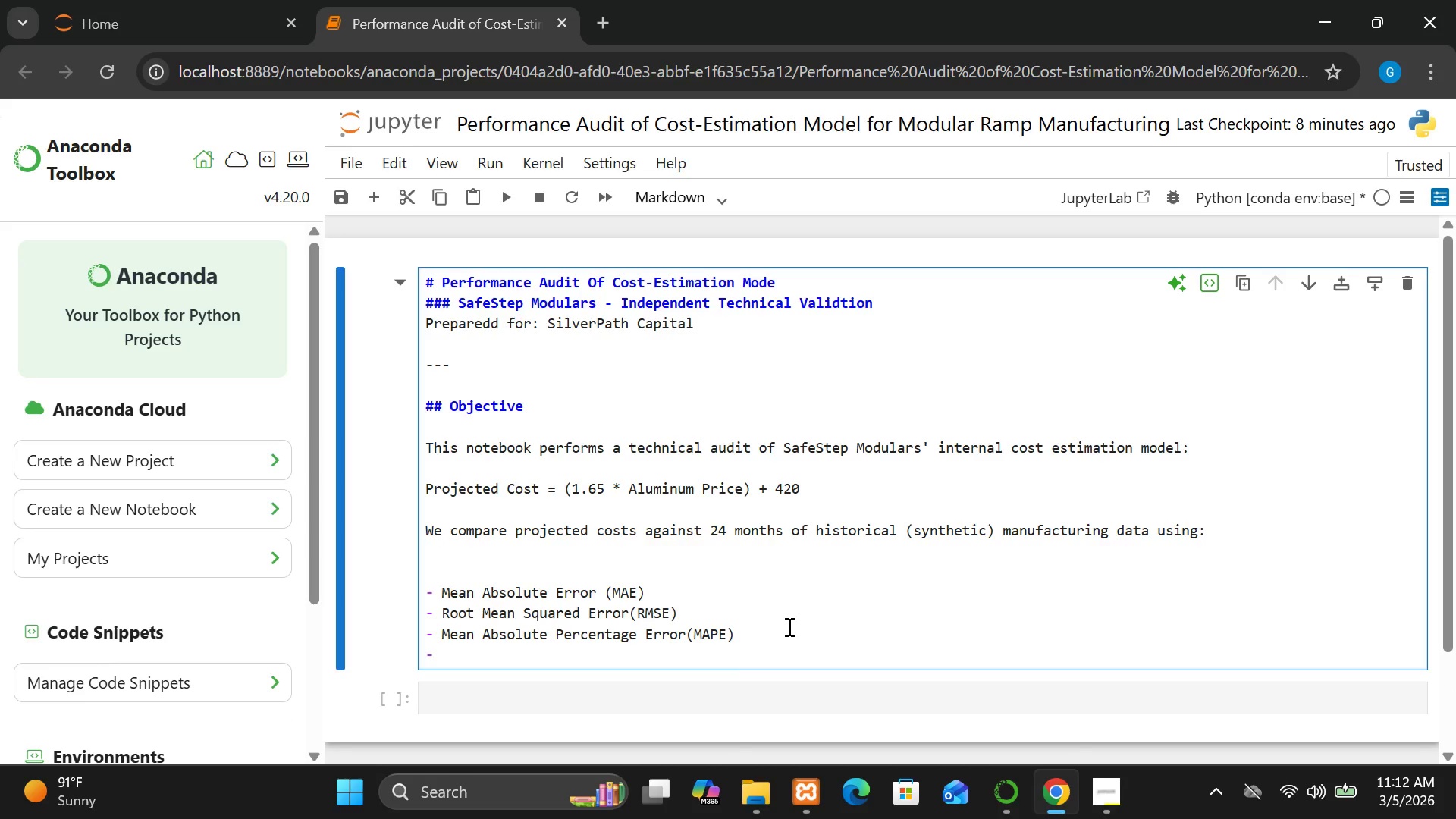 
key(Enter)
 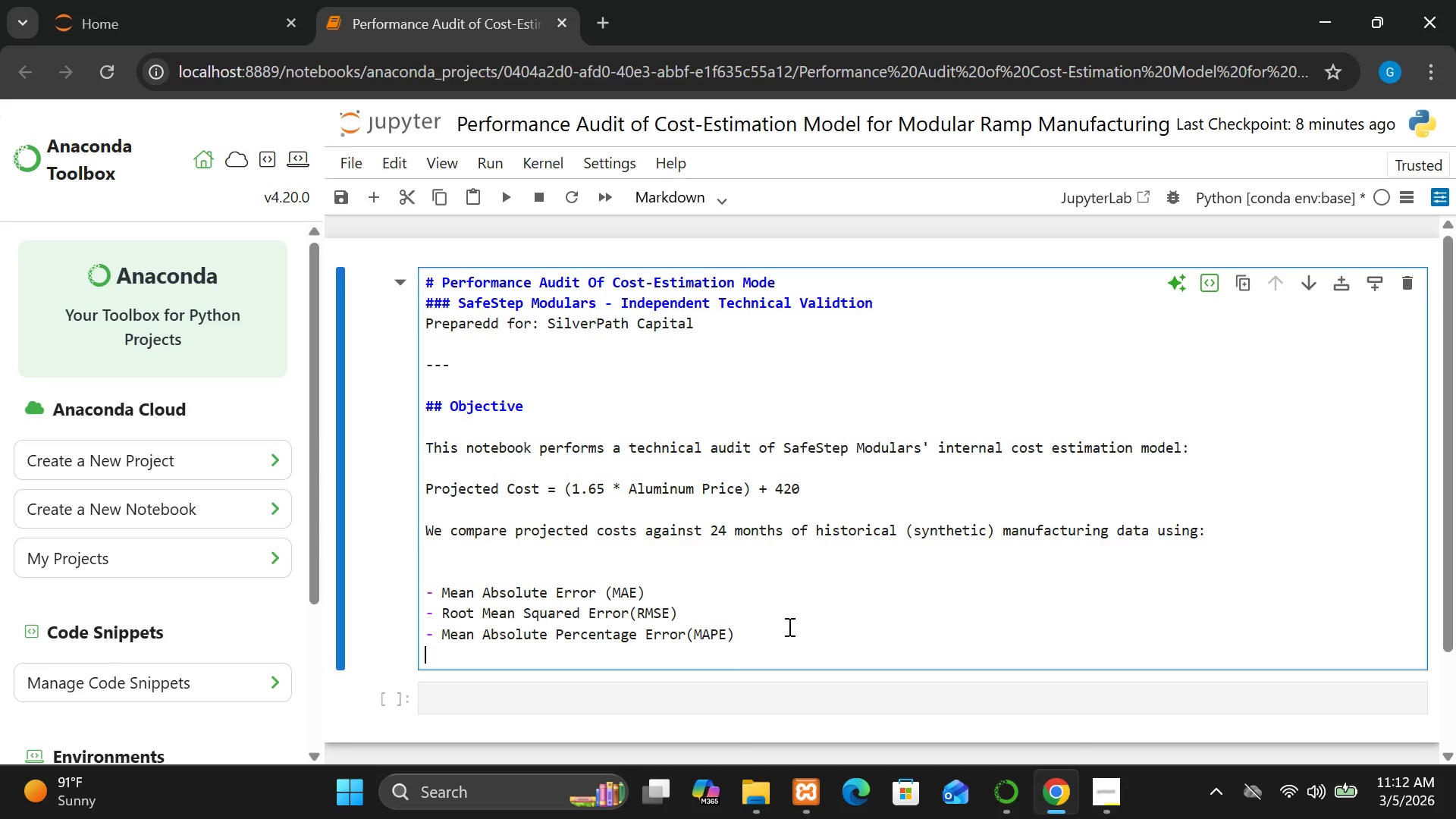 
key(Enter)
 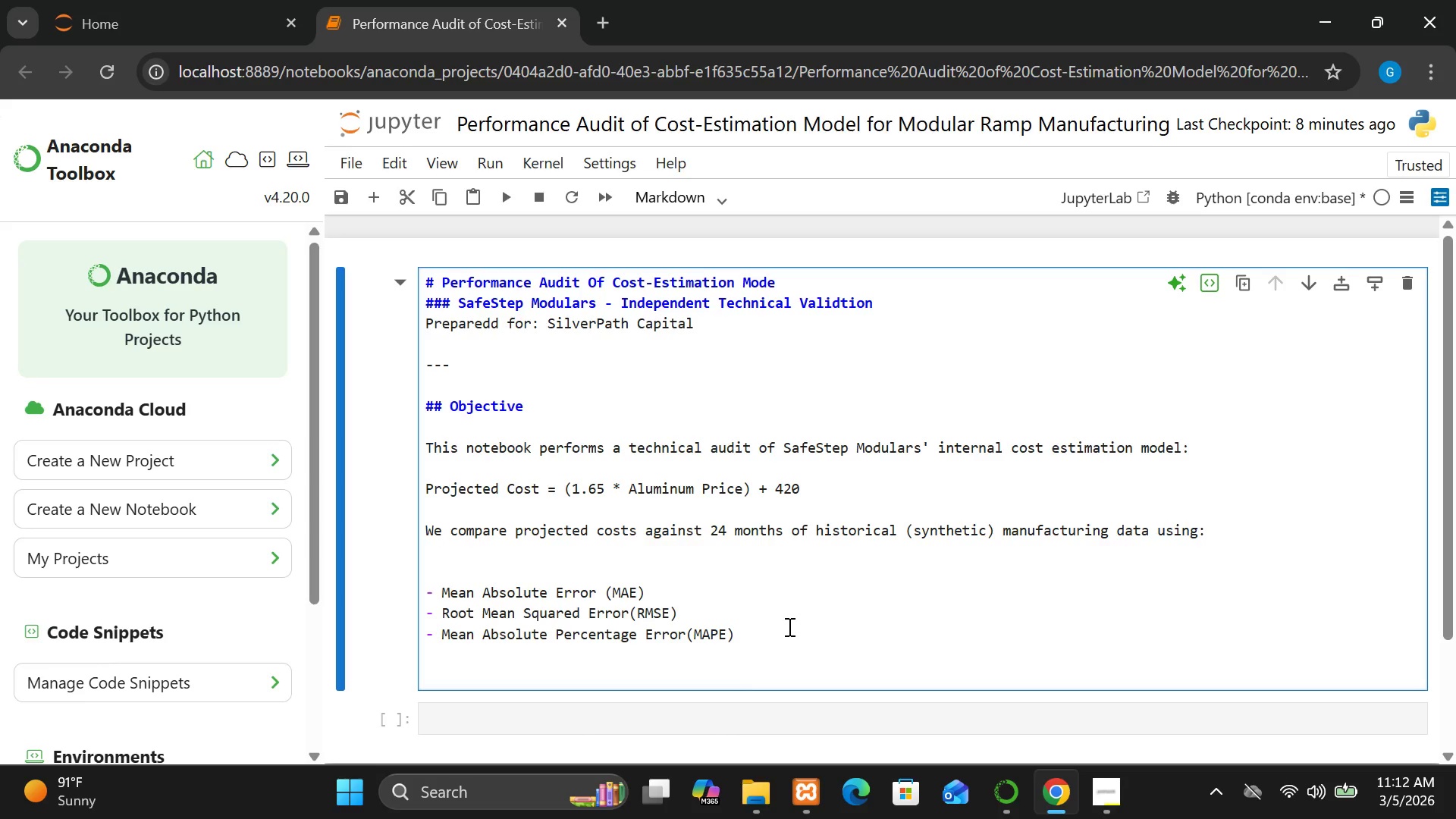 
type(the)
key(Backspace)
key(Backspace)
key(Backspace)
type(The analysis is strictly objectivr)
key(Backspace)
type(e and does)
 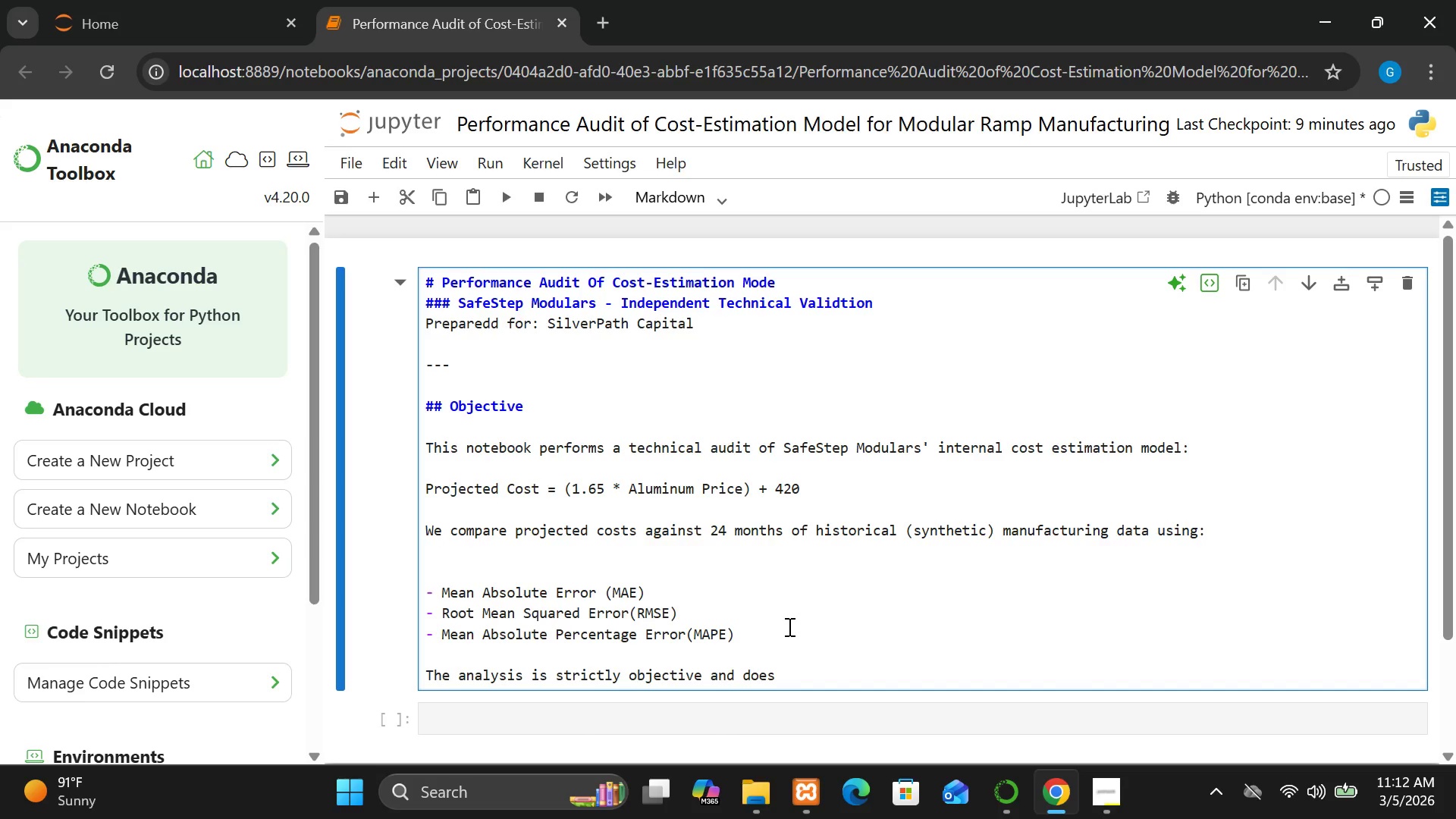 
type( not provis)
key(Backspace)
type(de investment advice.)
 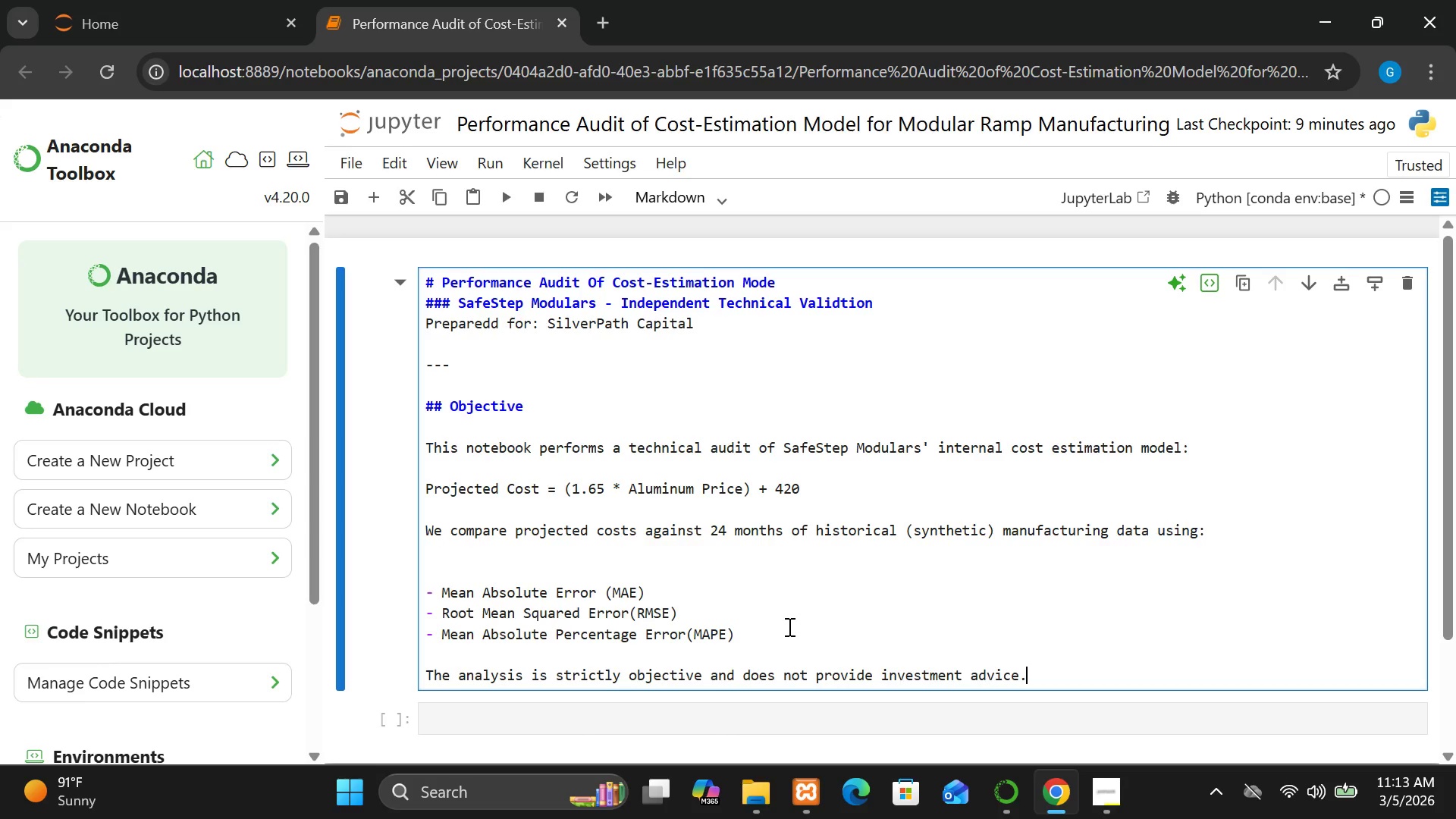 
key(Enter)
 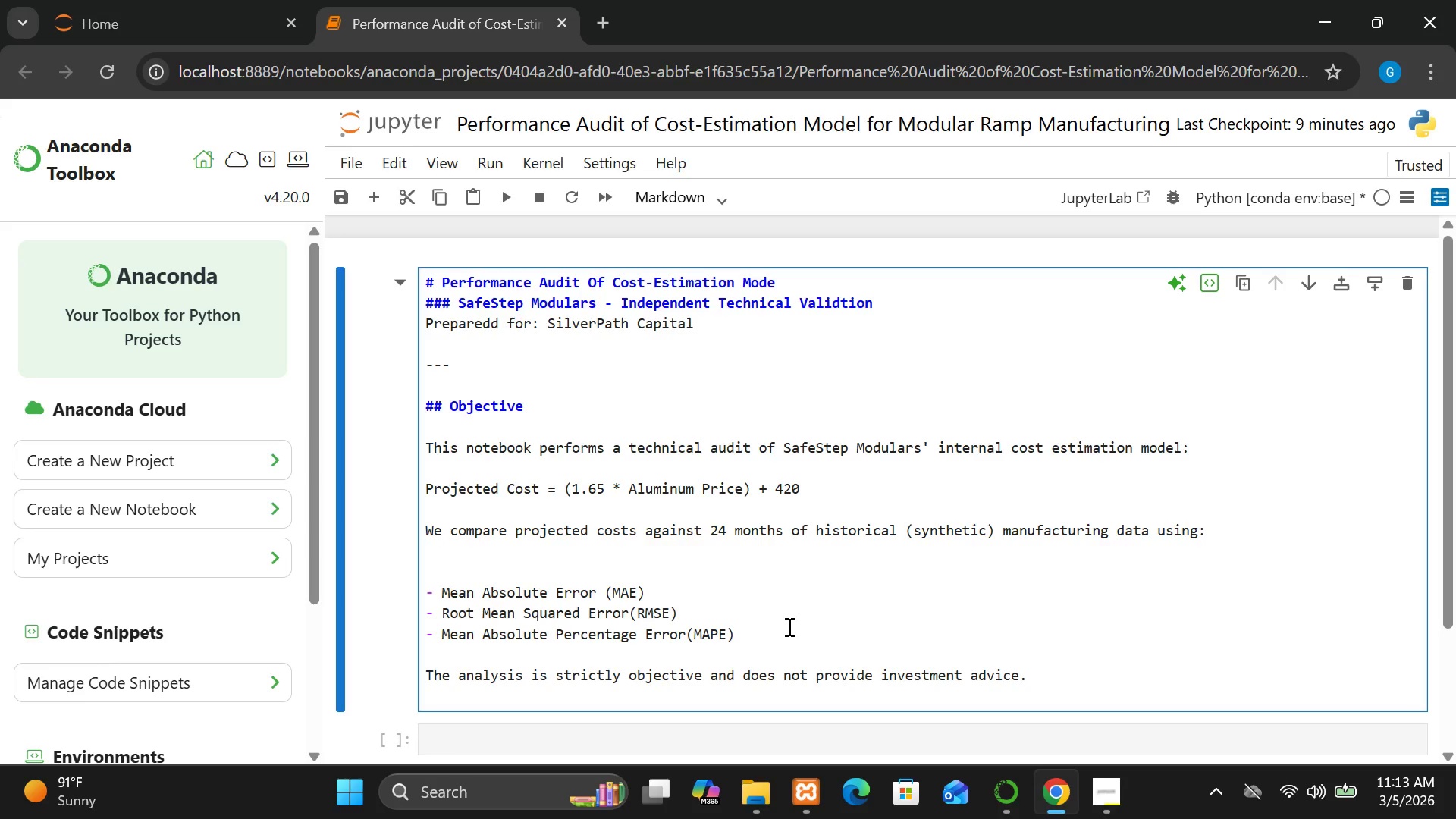 
key(Backspace)
 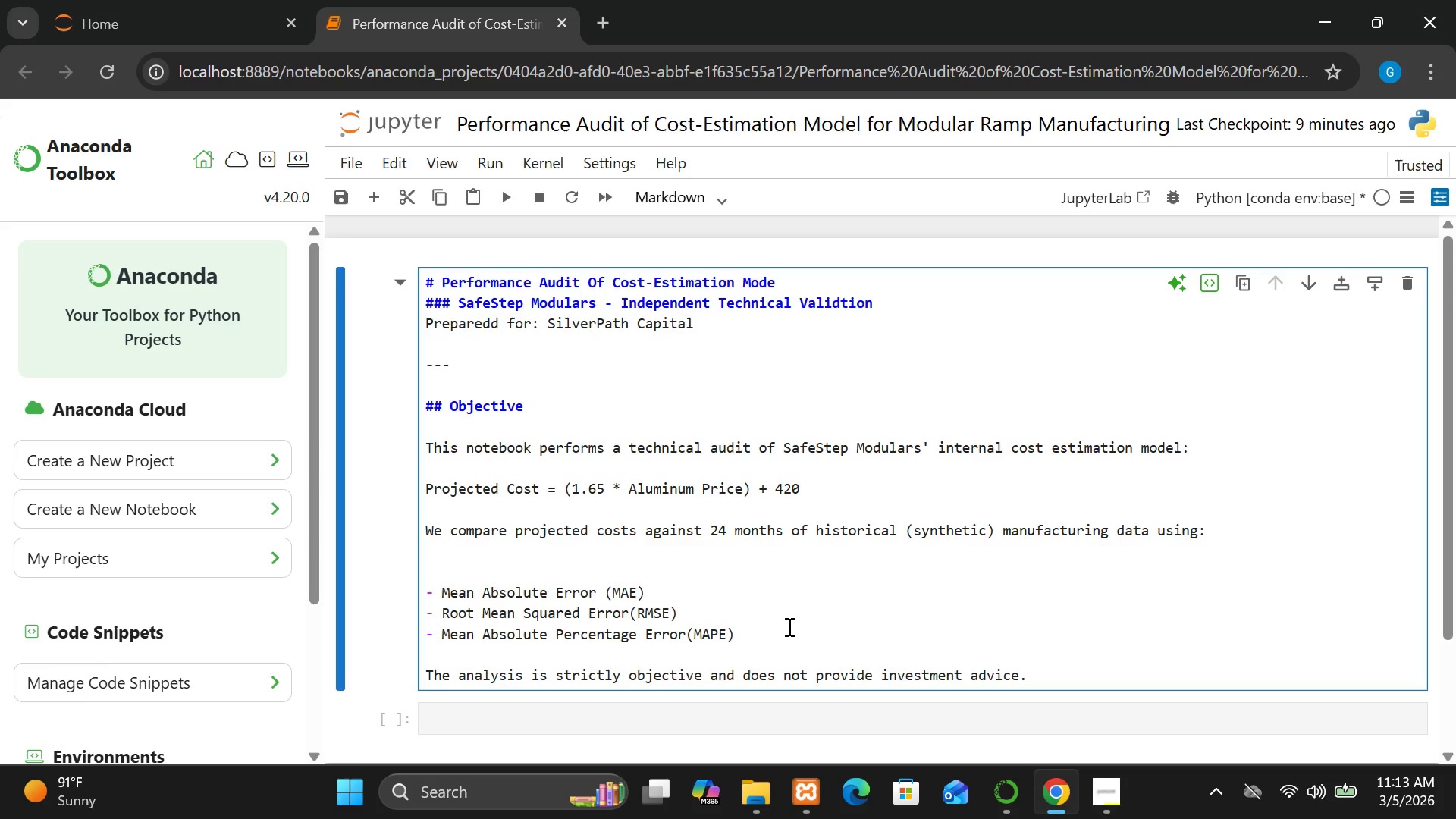 
key(Shift+Enter)
 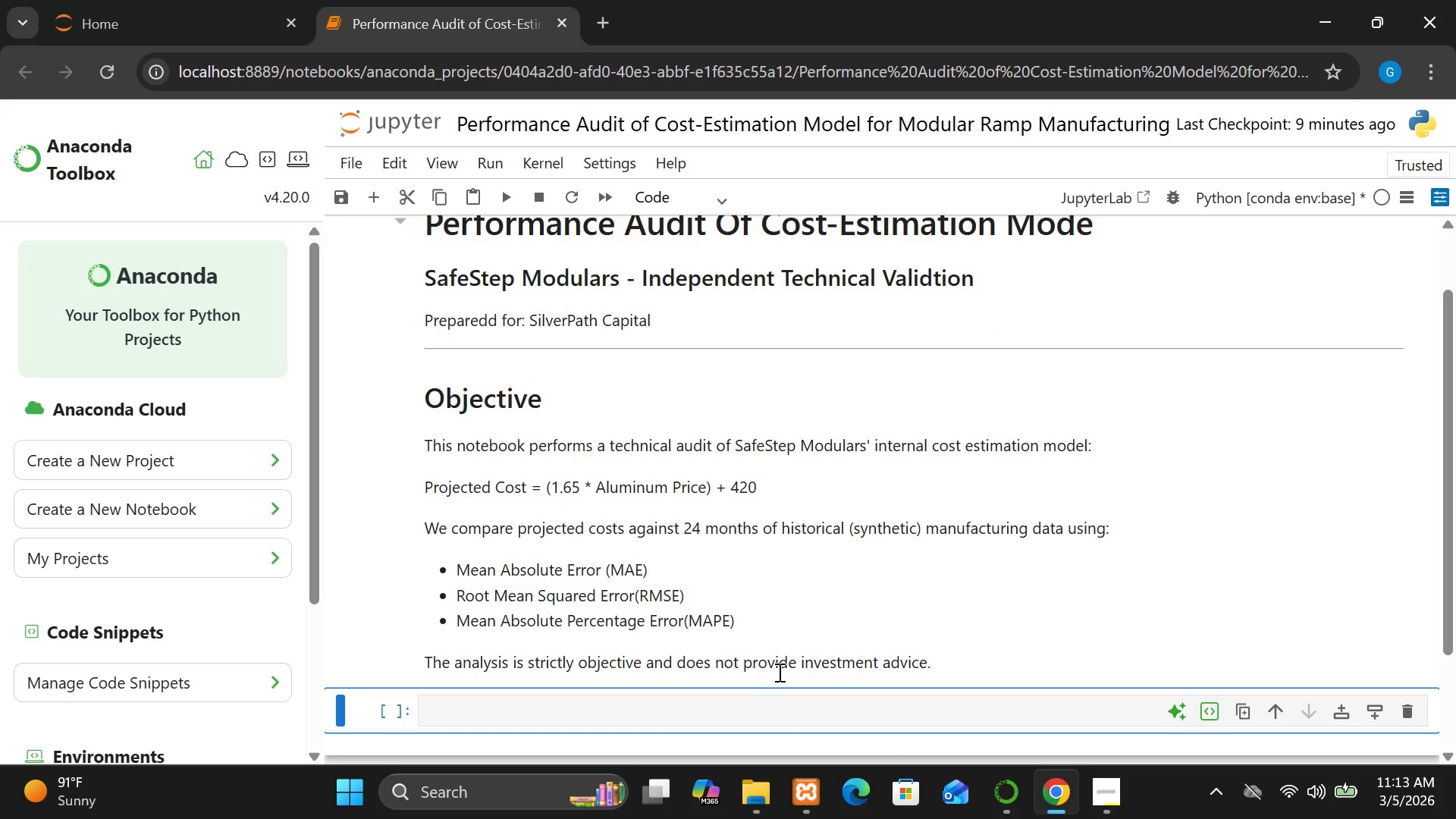 
wait(21.41)
 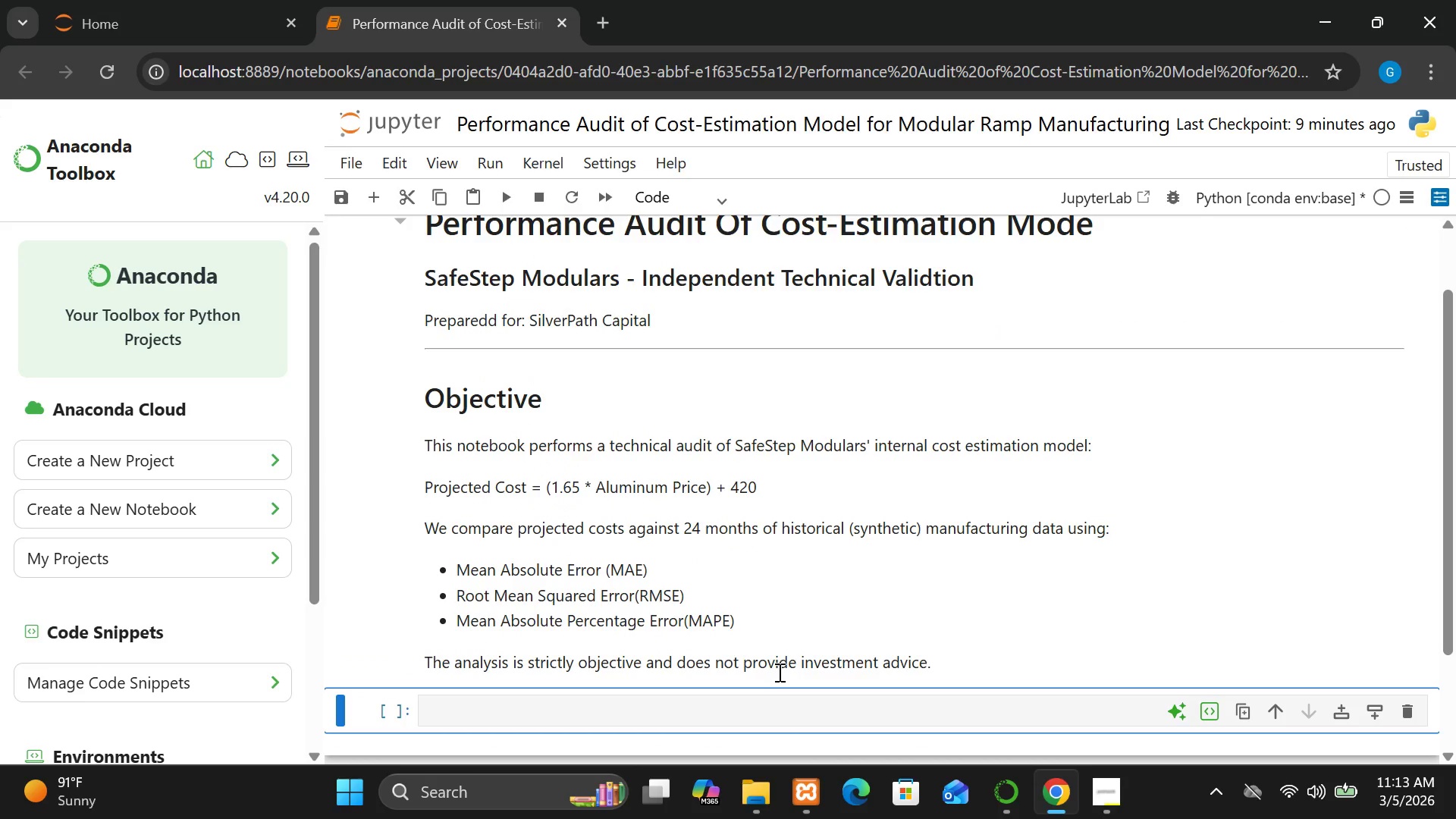 
left_click([673, 205])
 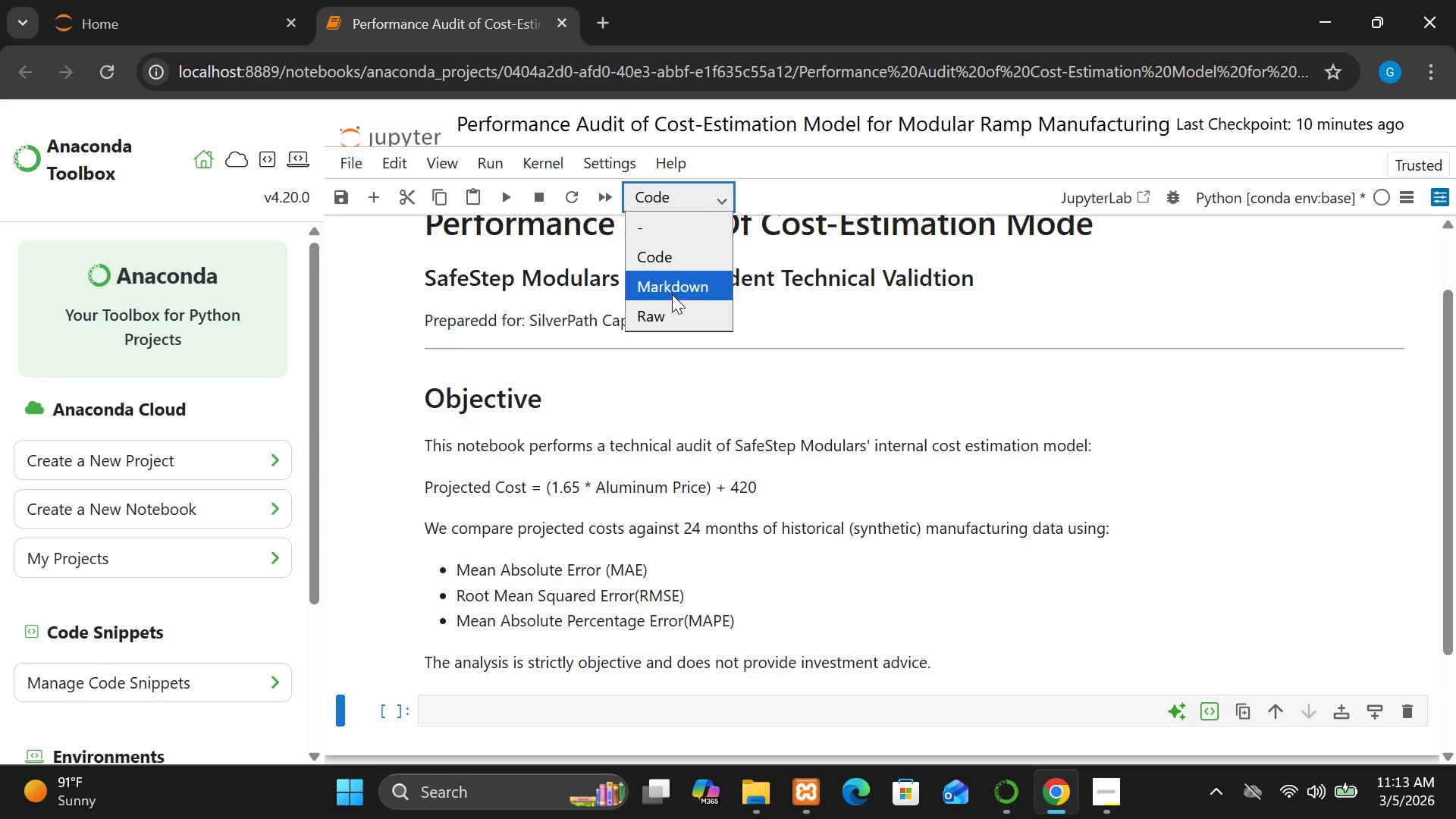 
left_click([672, 294])
 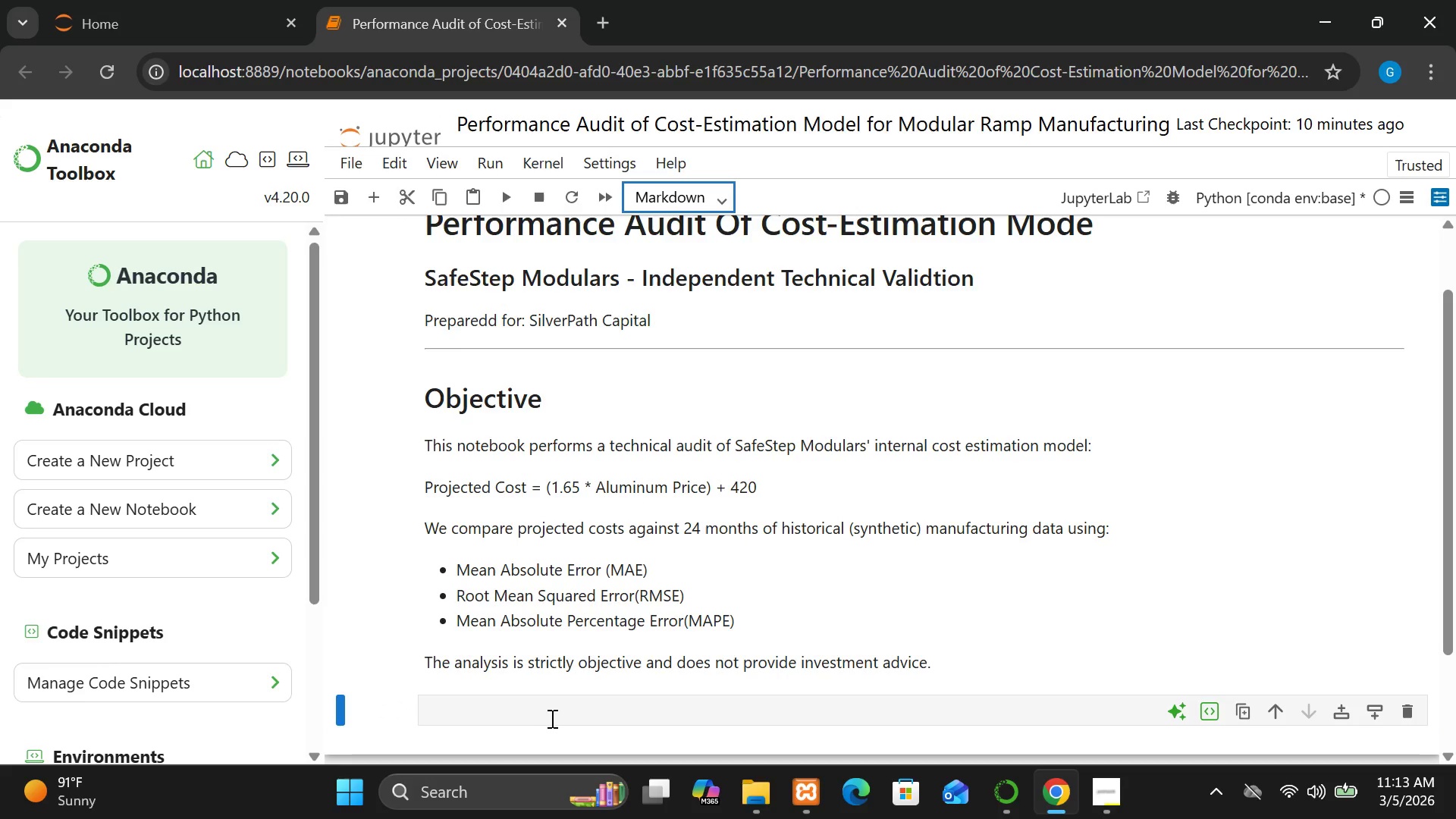 
left_click([548, 720])
 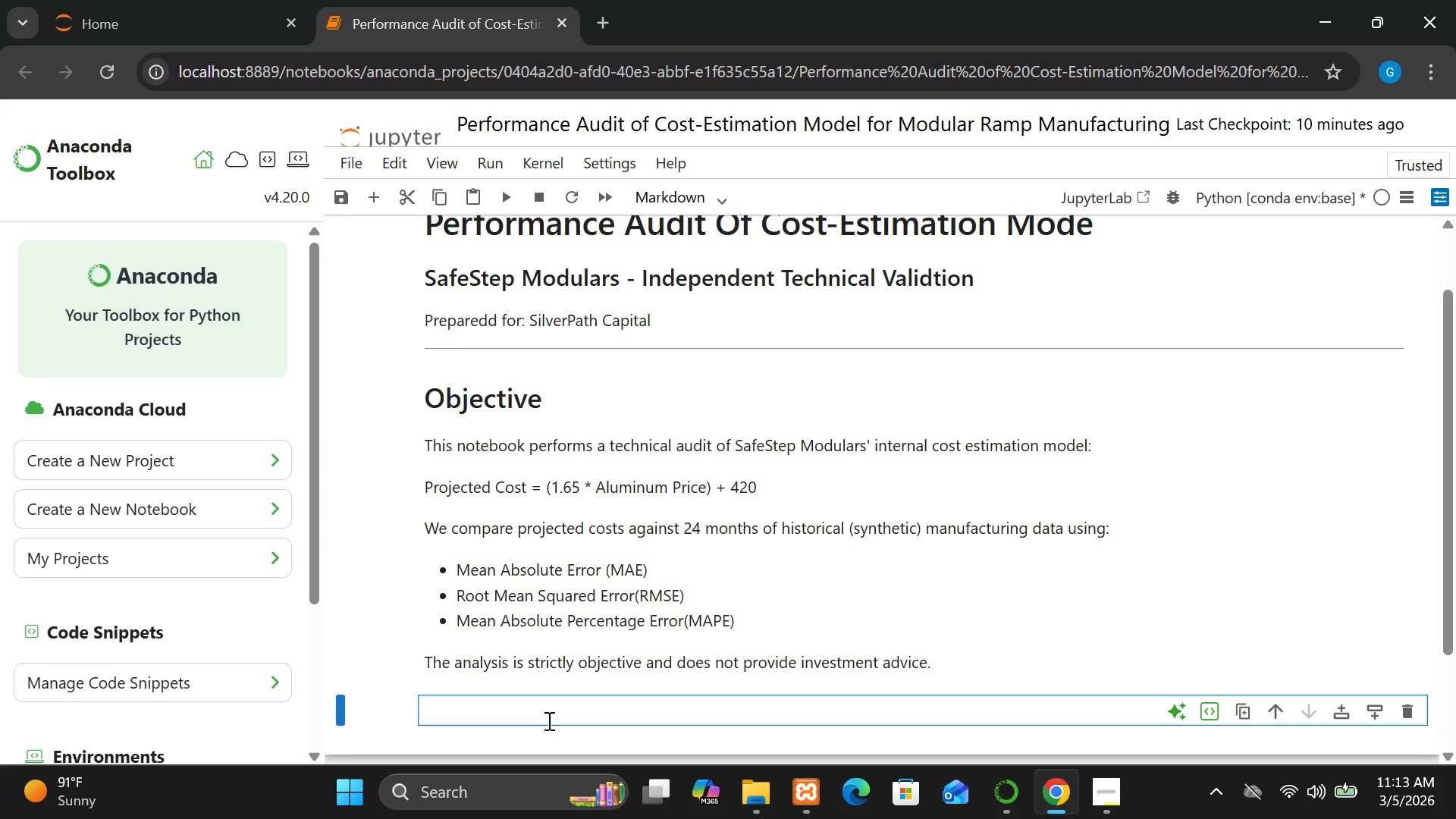 
type(## Step 1: Envirom)
key(Backspace)
type(nment)
 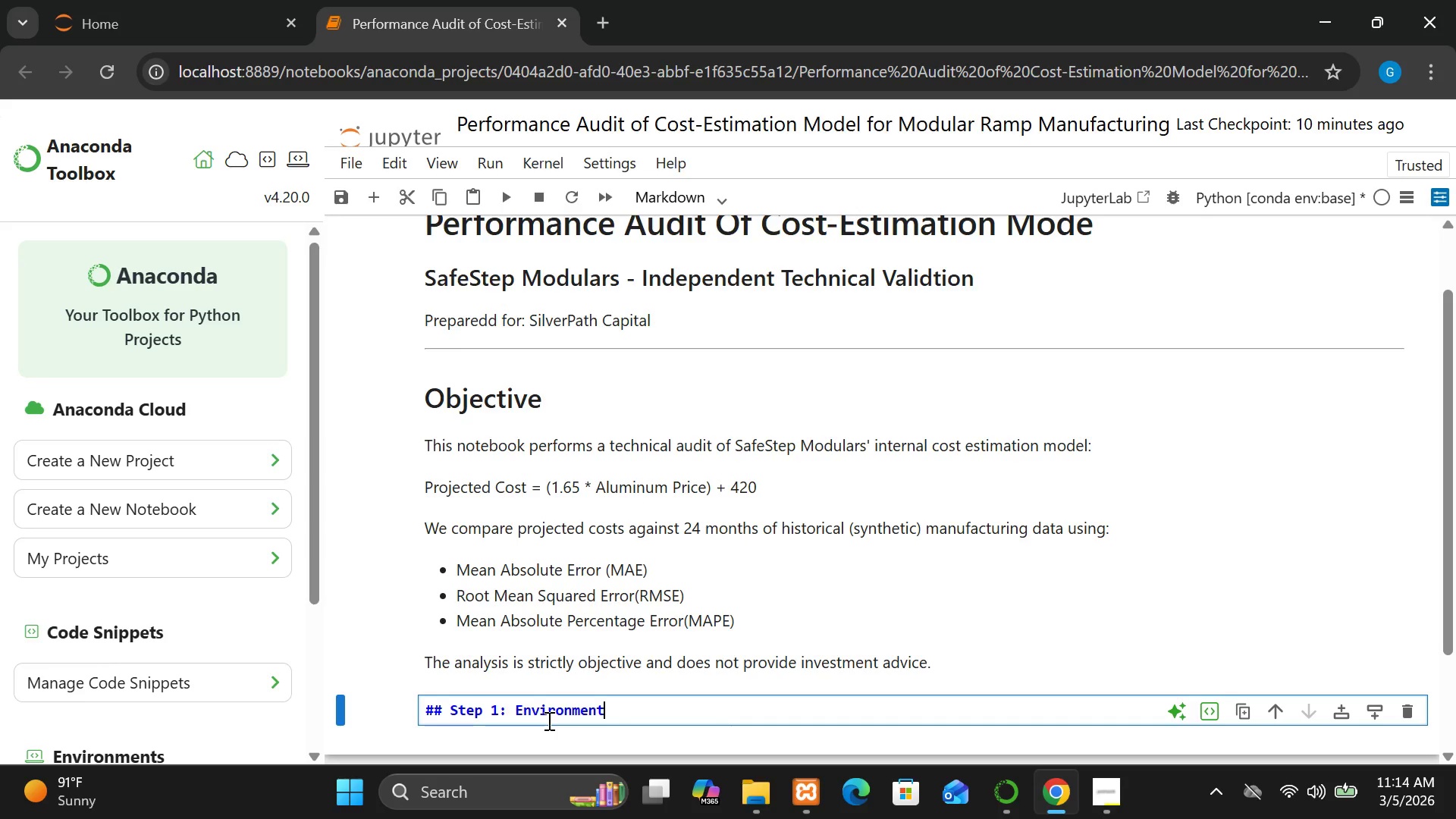 
type( Stepup)
 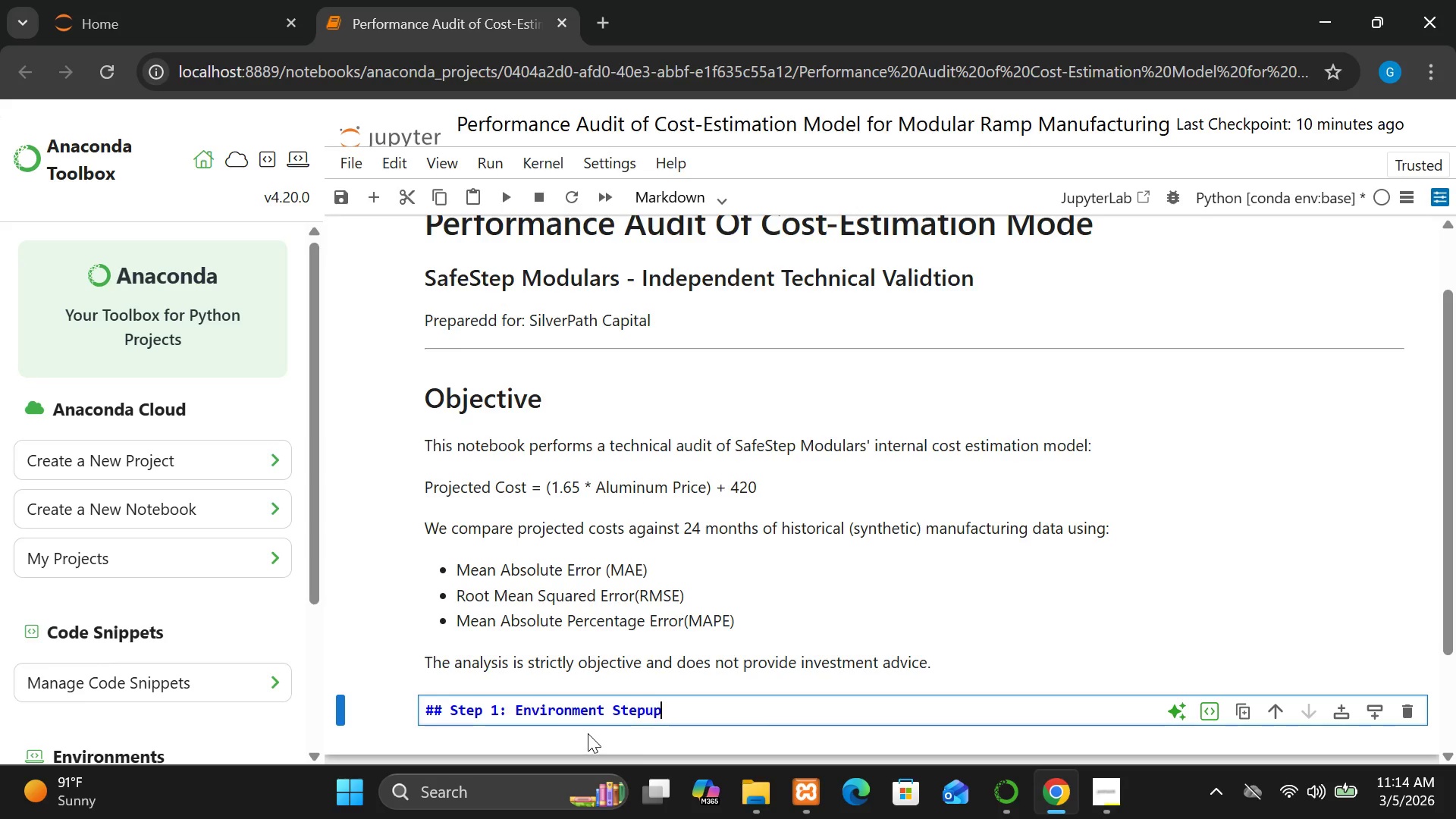 
key(Enter)
 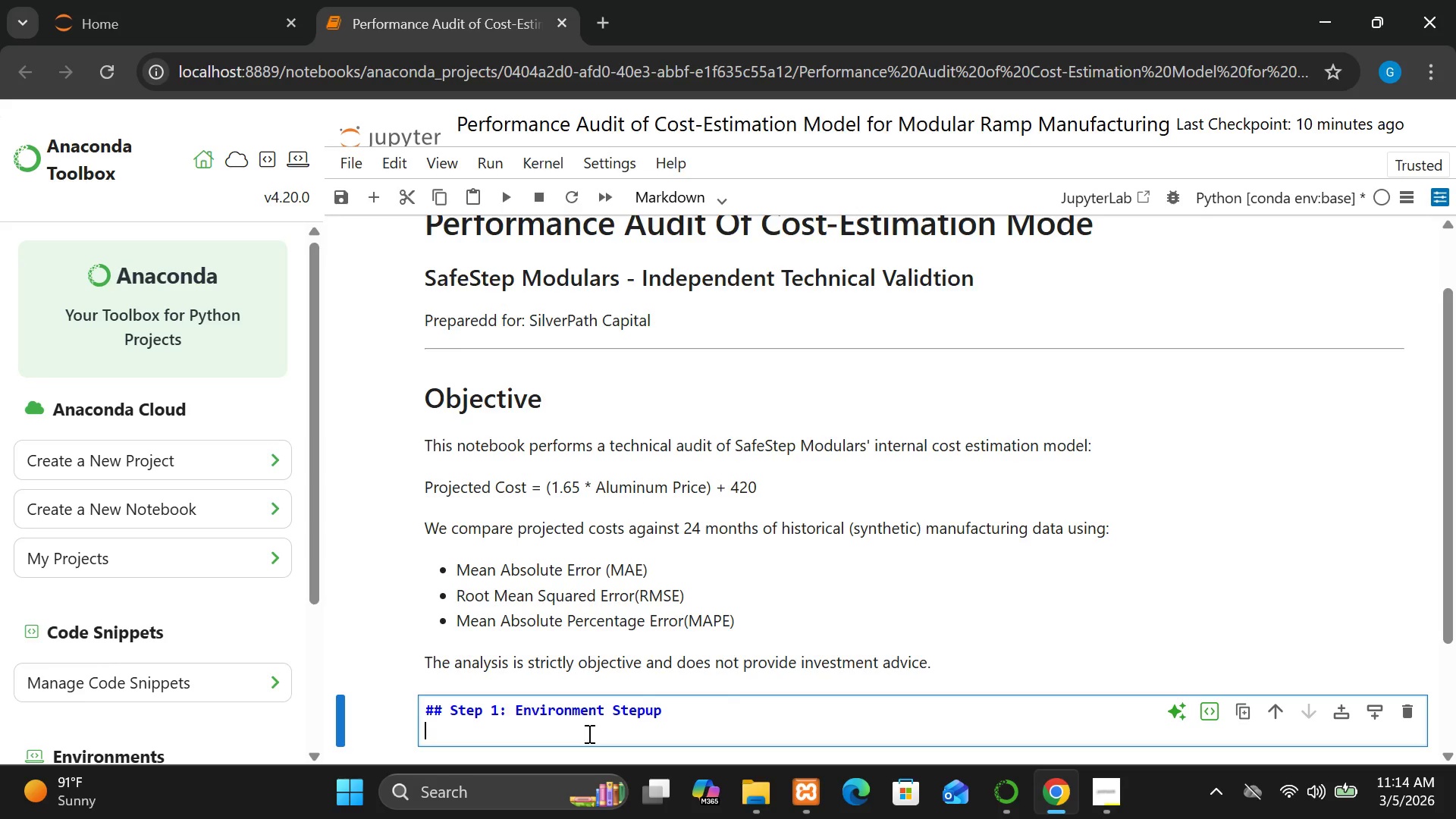 
key(Enter)
 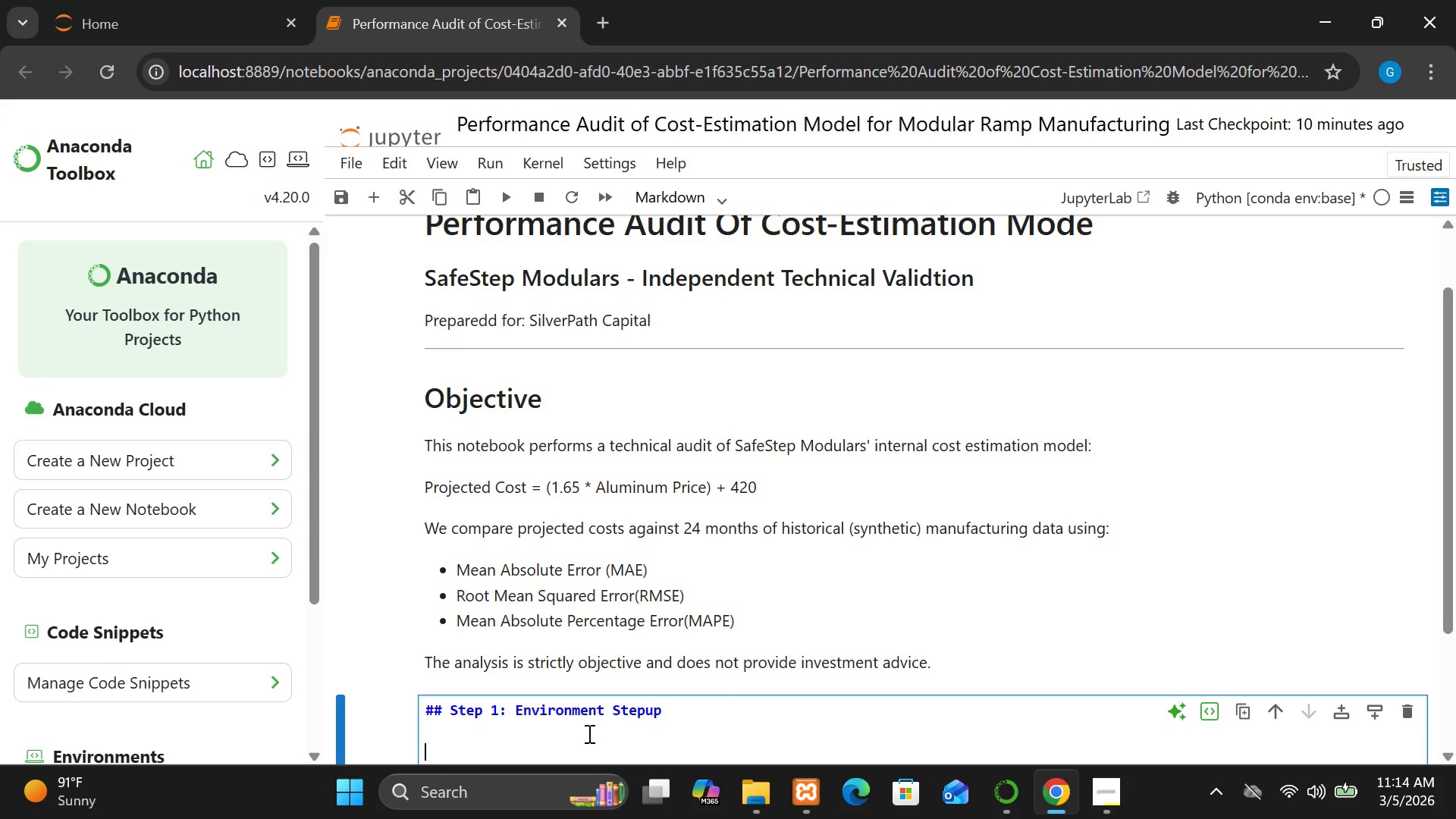 
type(This section importts)
key(Backspace)
key(Backspace)
type(s all required )
 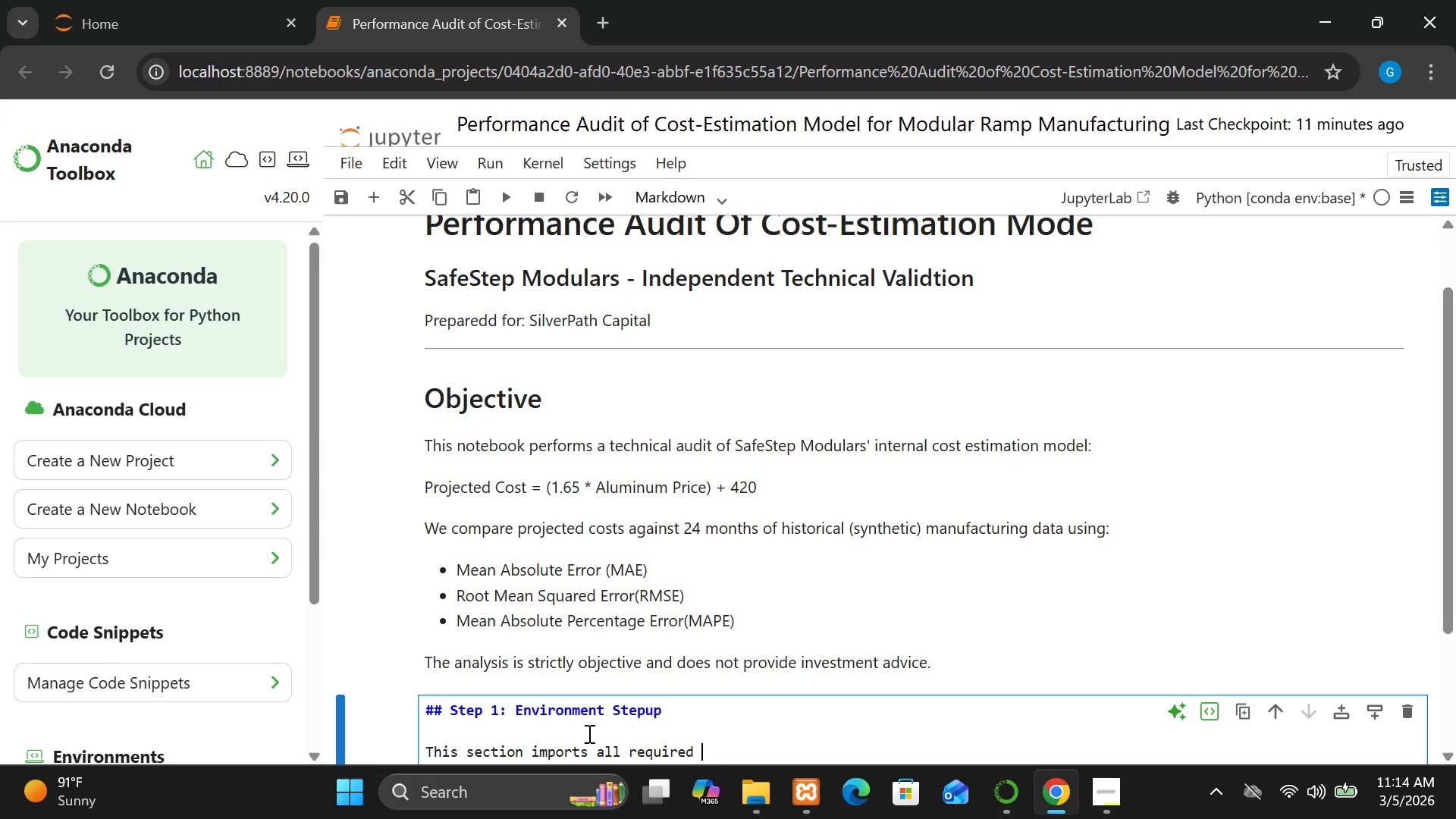 
type(librat)
key(Backspace)
type(ries.)
 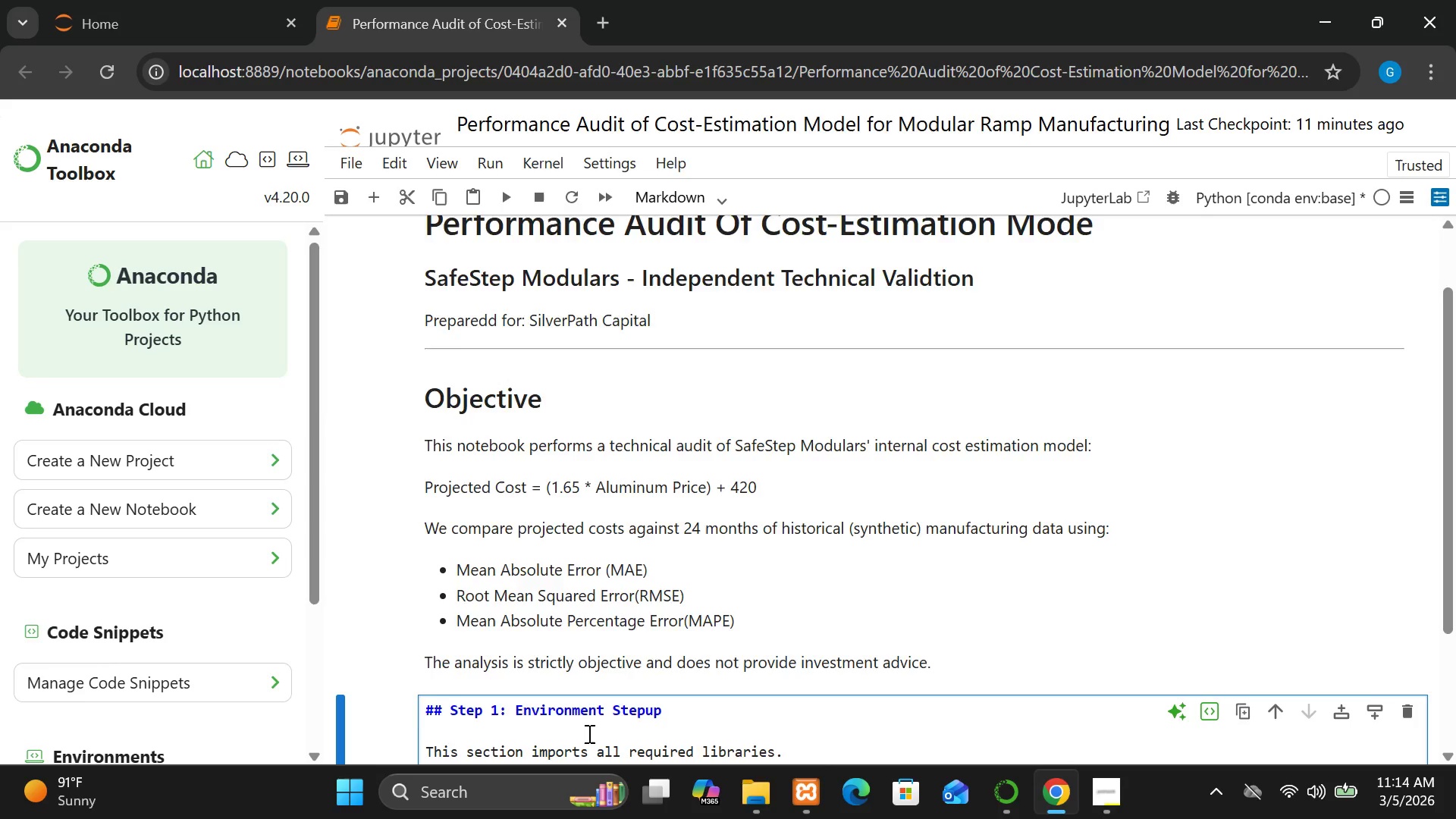 
key(Enter)
 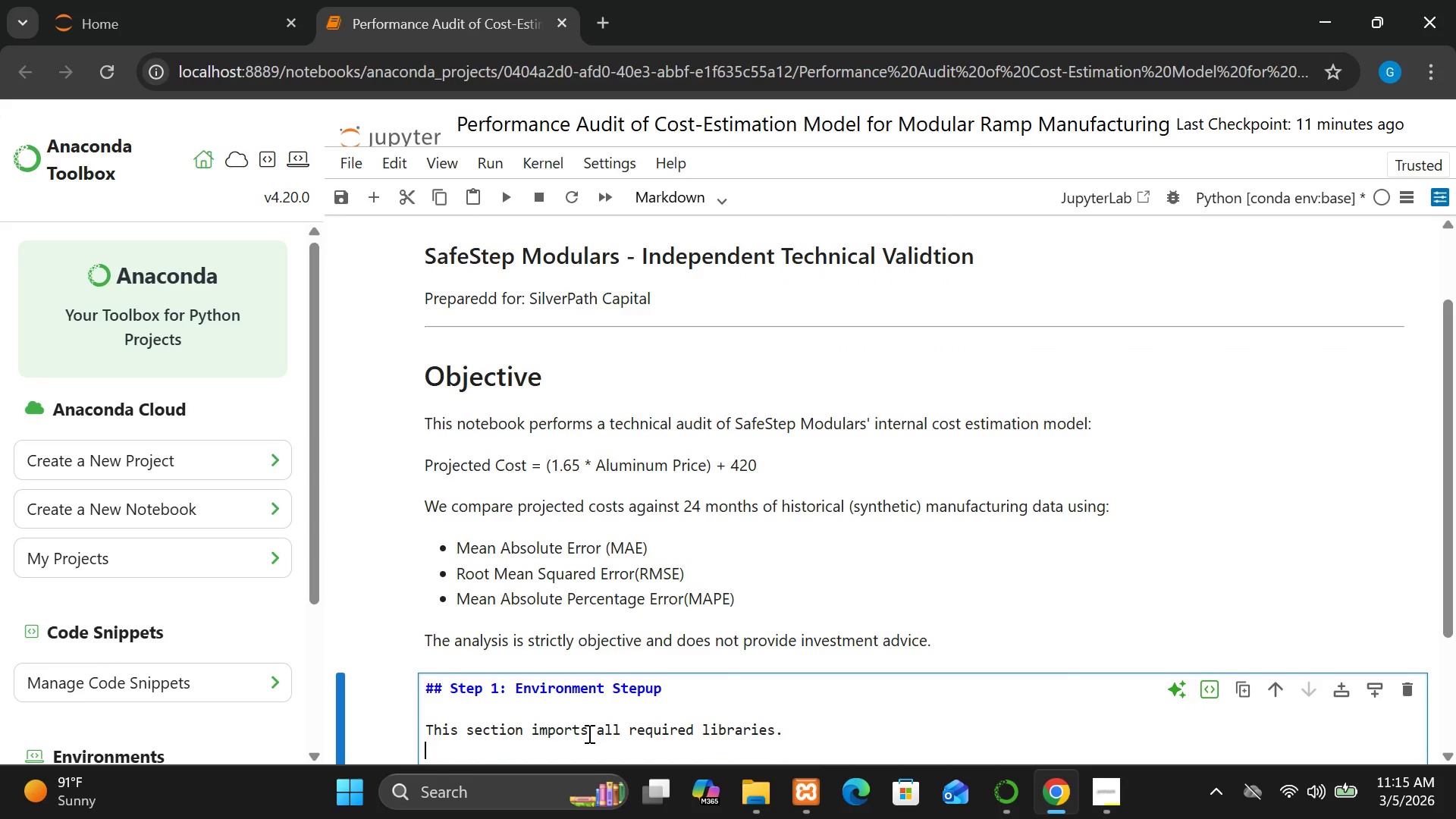 
key(Enter)
 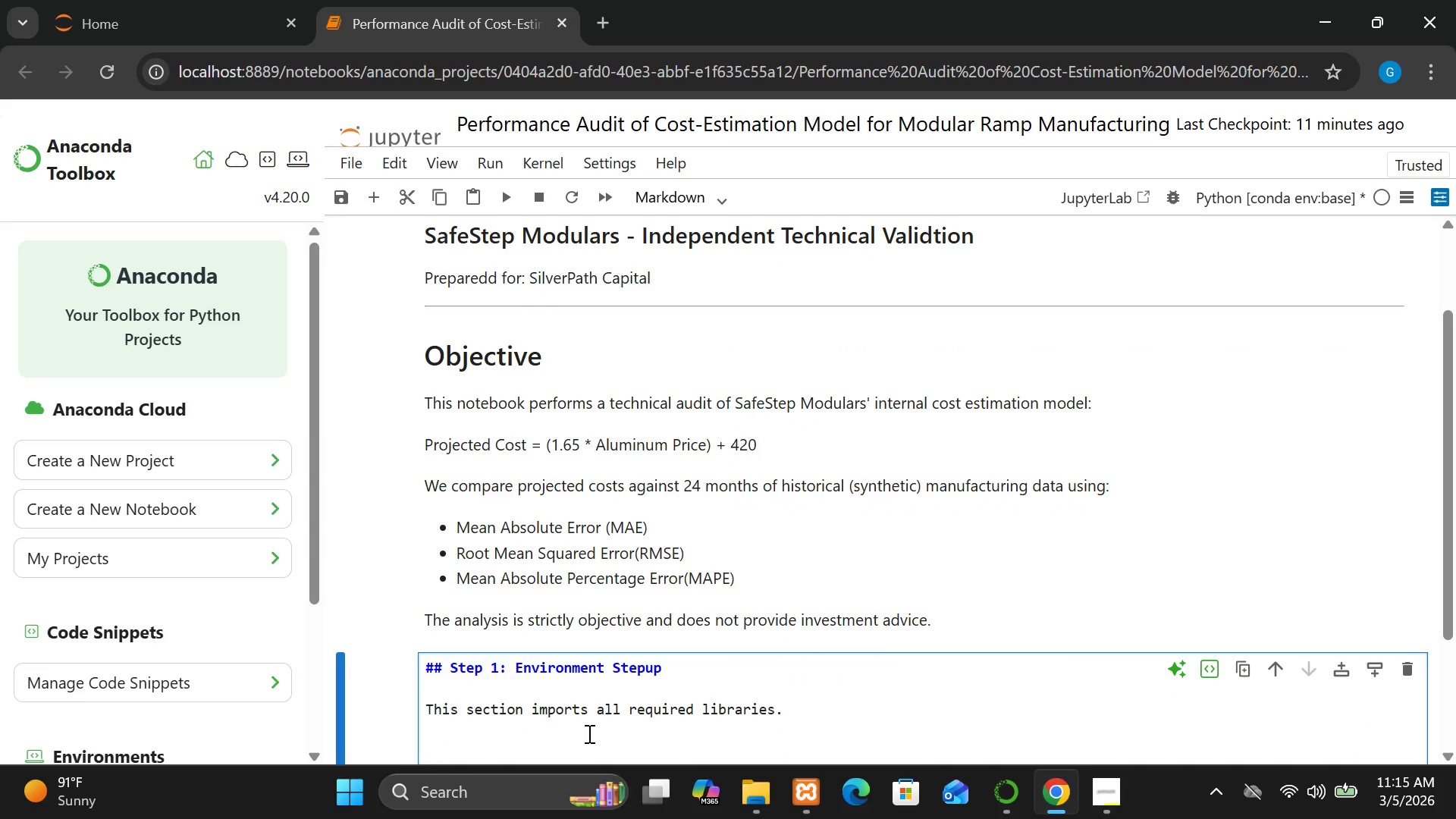 
type(Libraries Used:)
 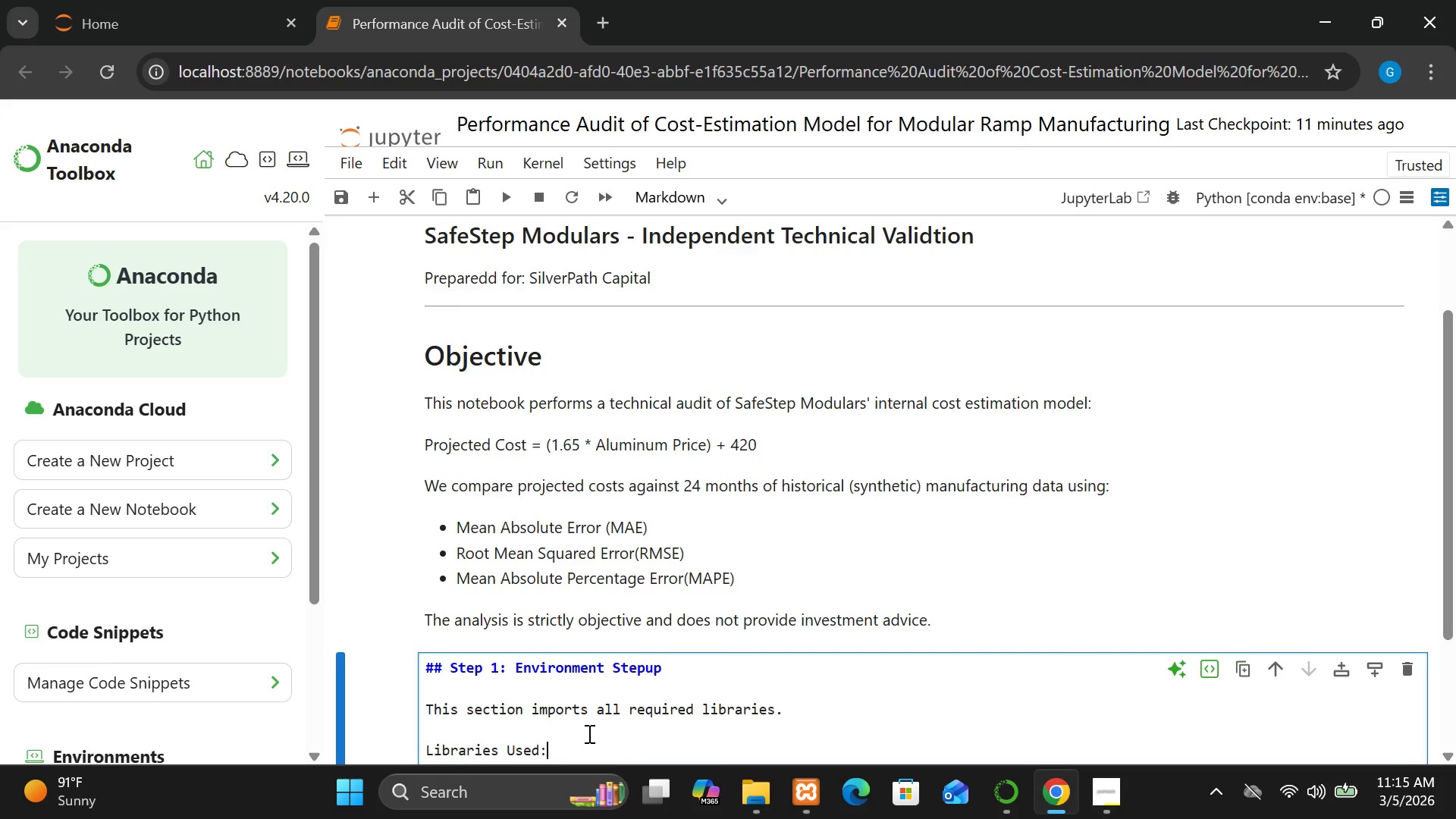 
key(Enter)
 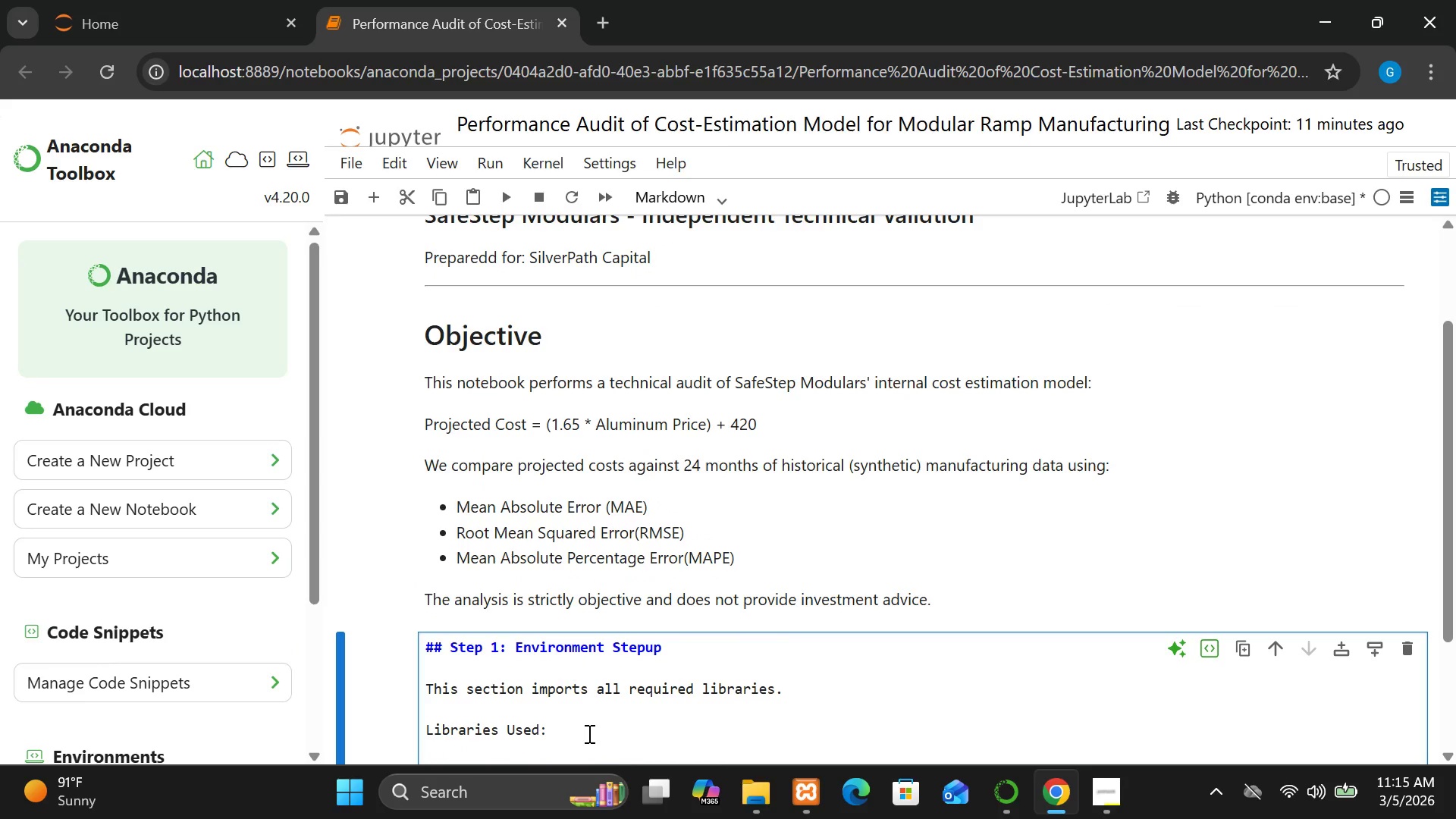 
key(Enter)
 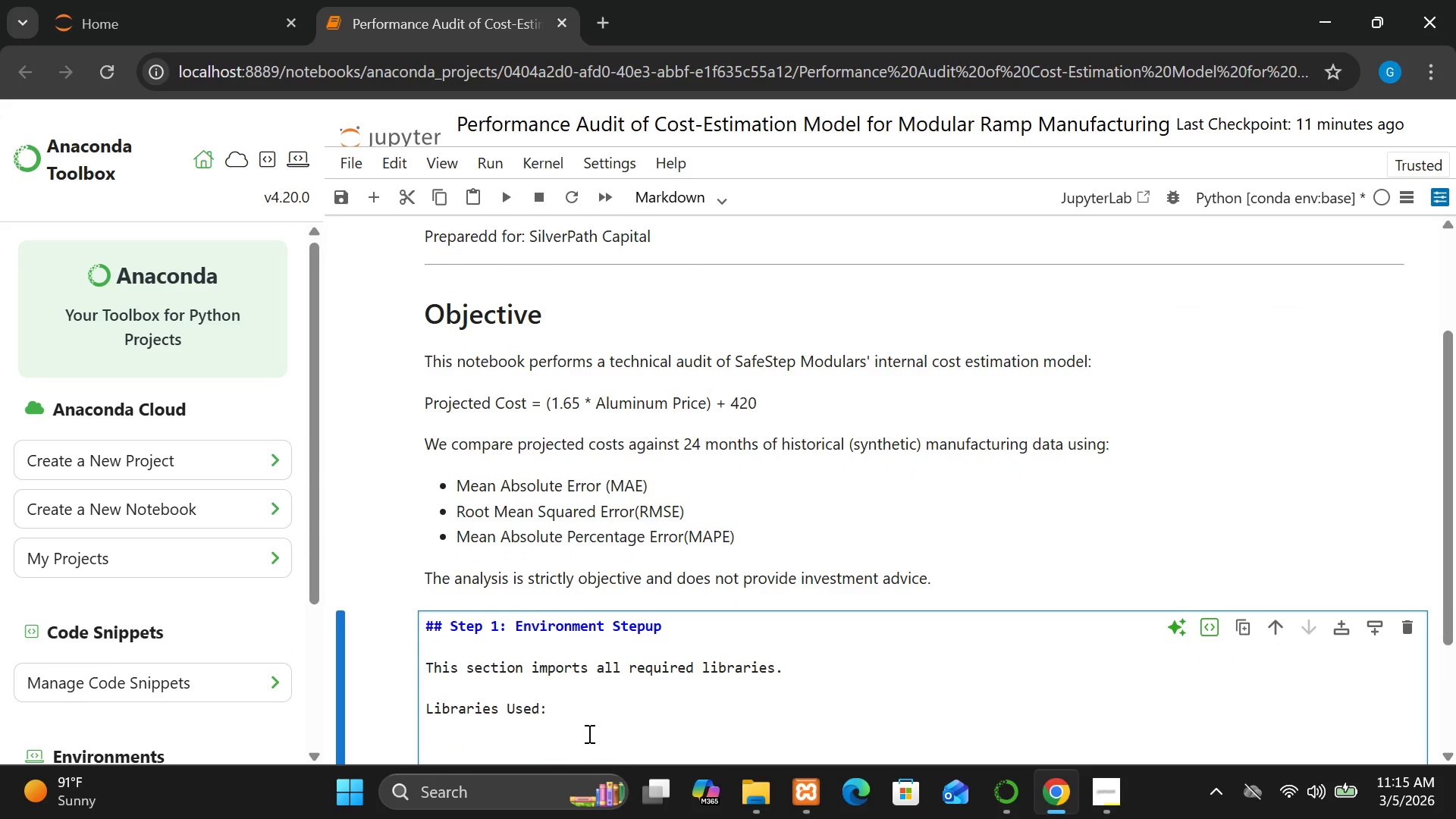 
type(- NumPy -> numerical computtation)
 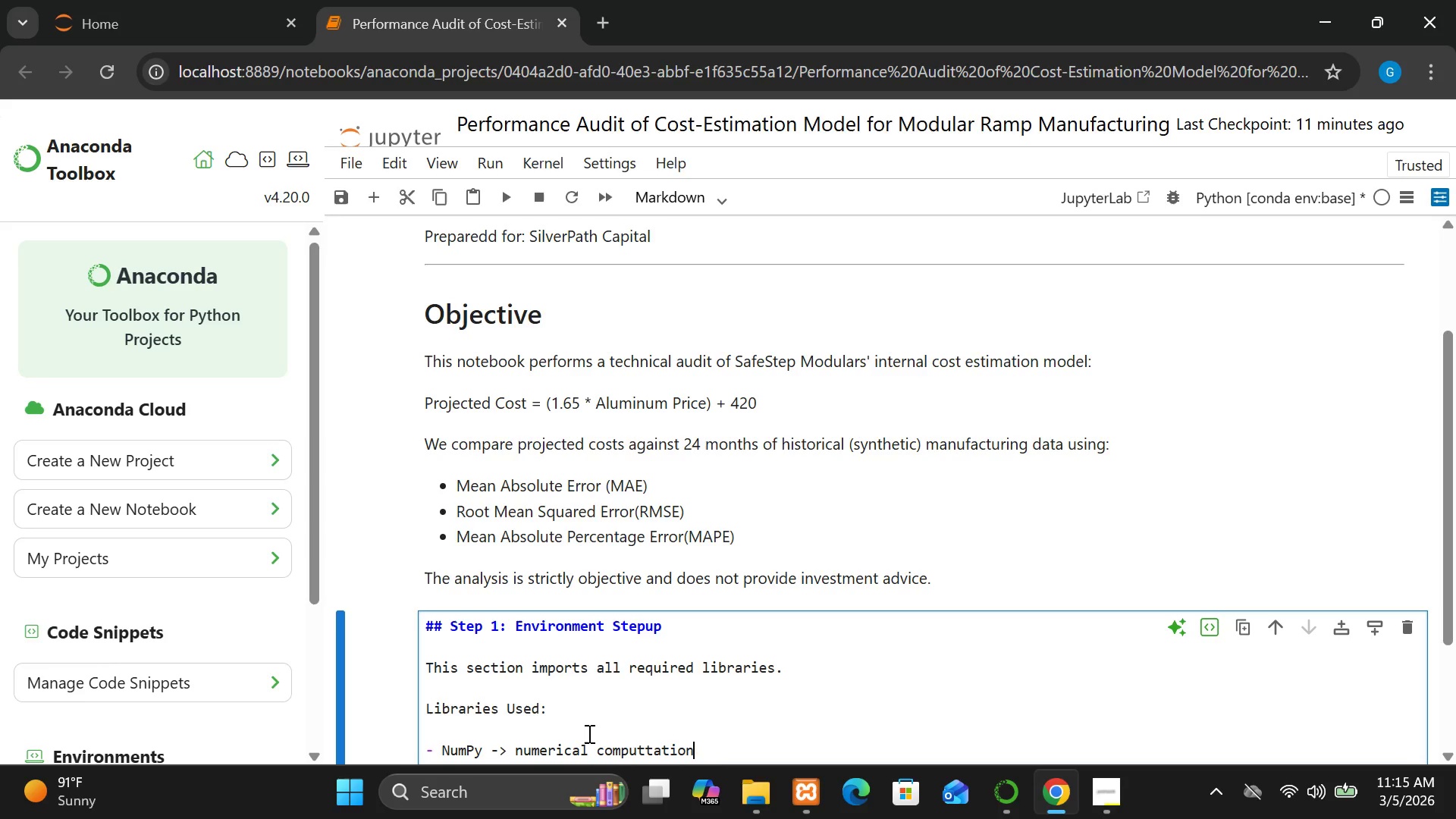 
key(Enter)
 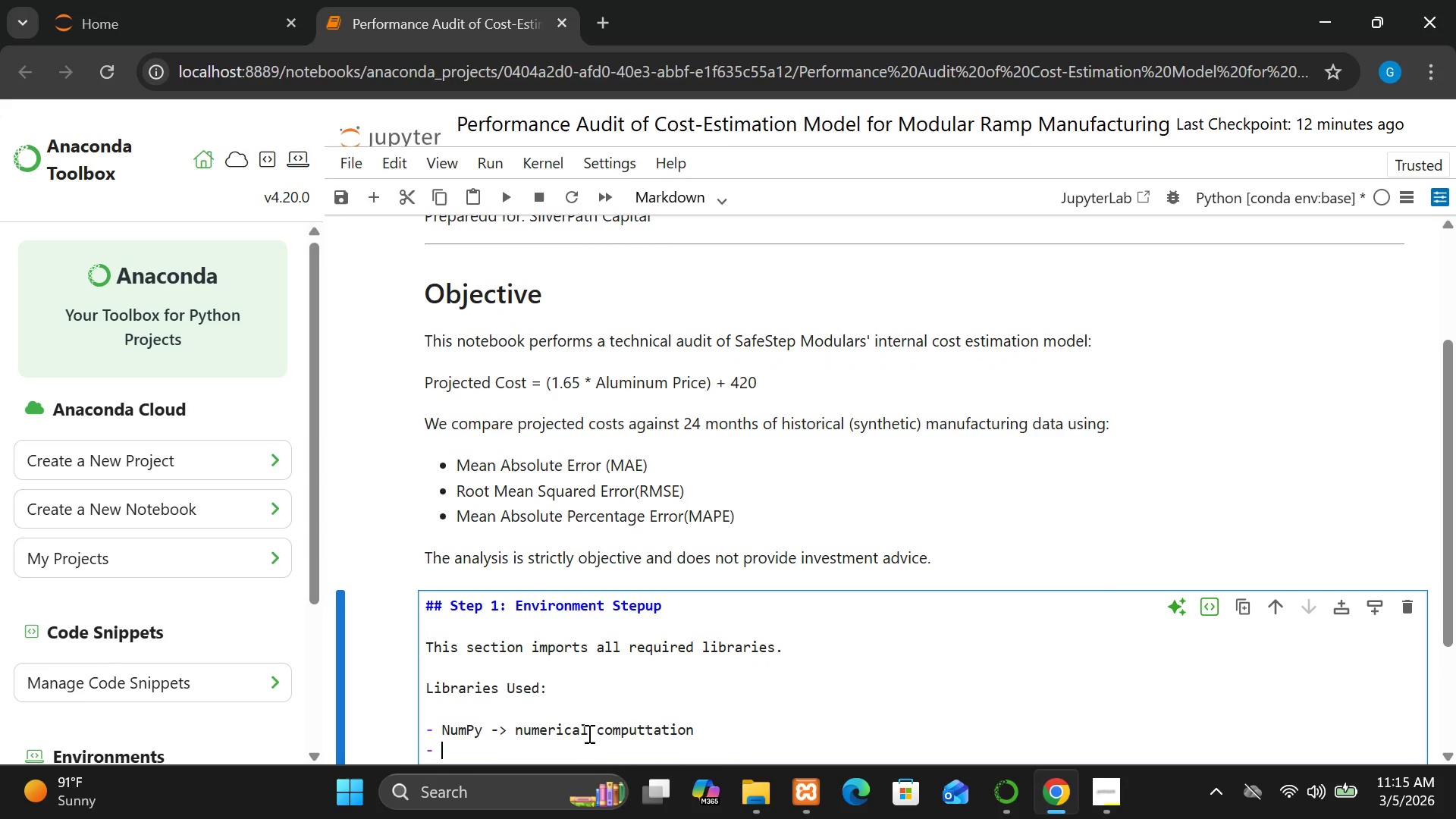 
type(Pandas ->)
 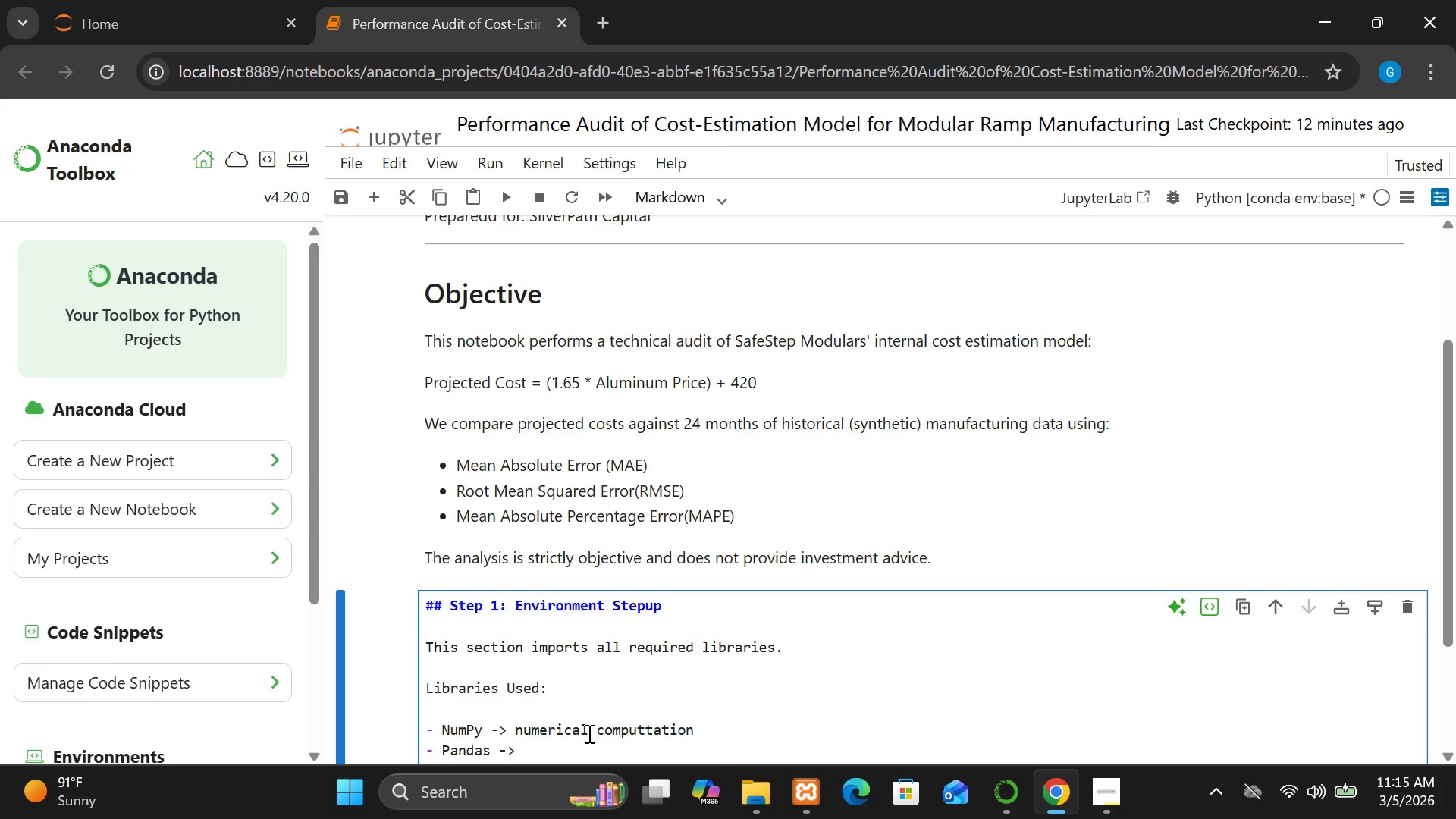 
type( structured datta )
key(Backspace)
key(Backspace)
key(Backspace)
type(a handling)
 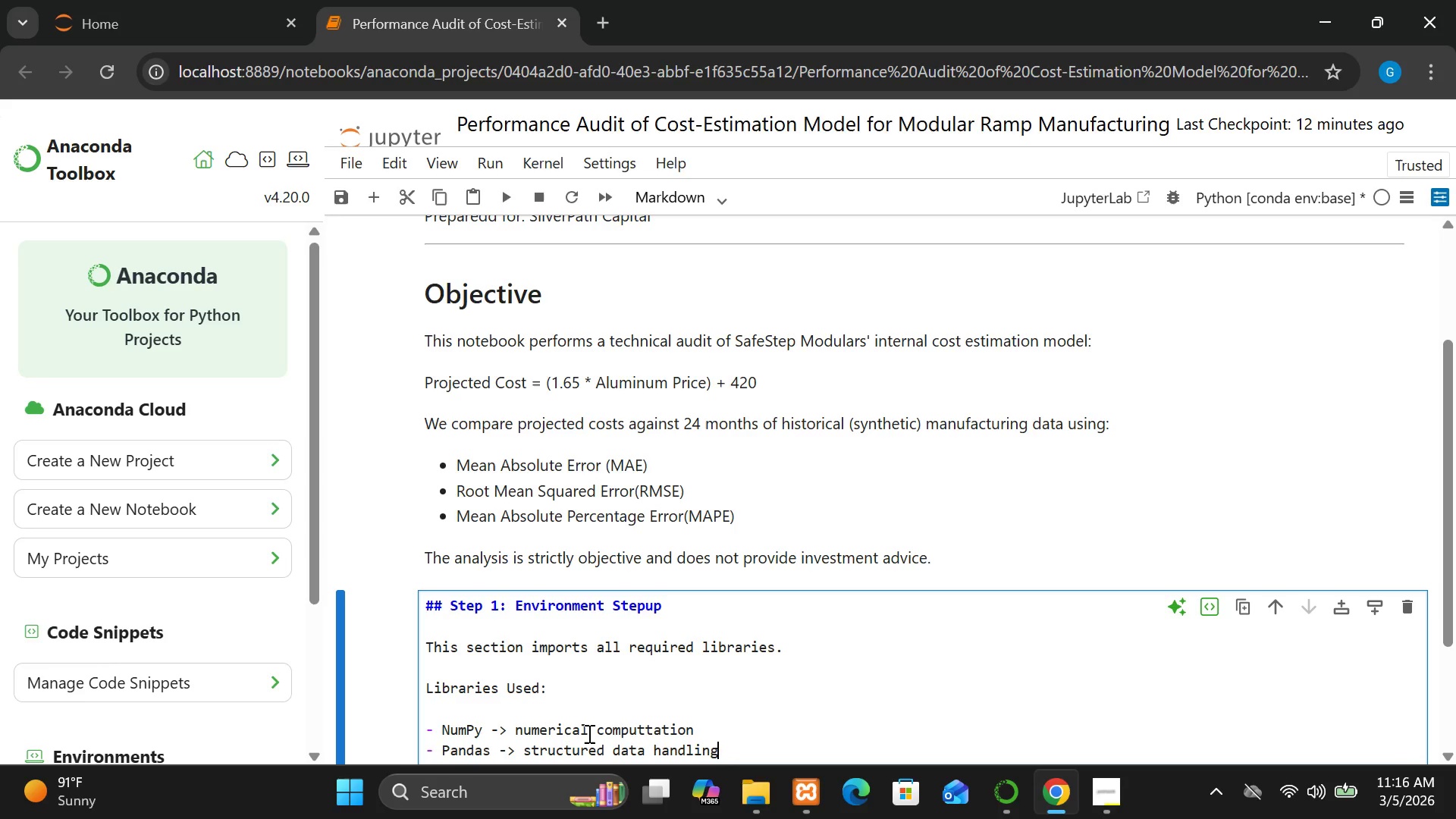 
key(Enter)
 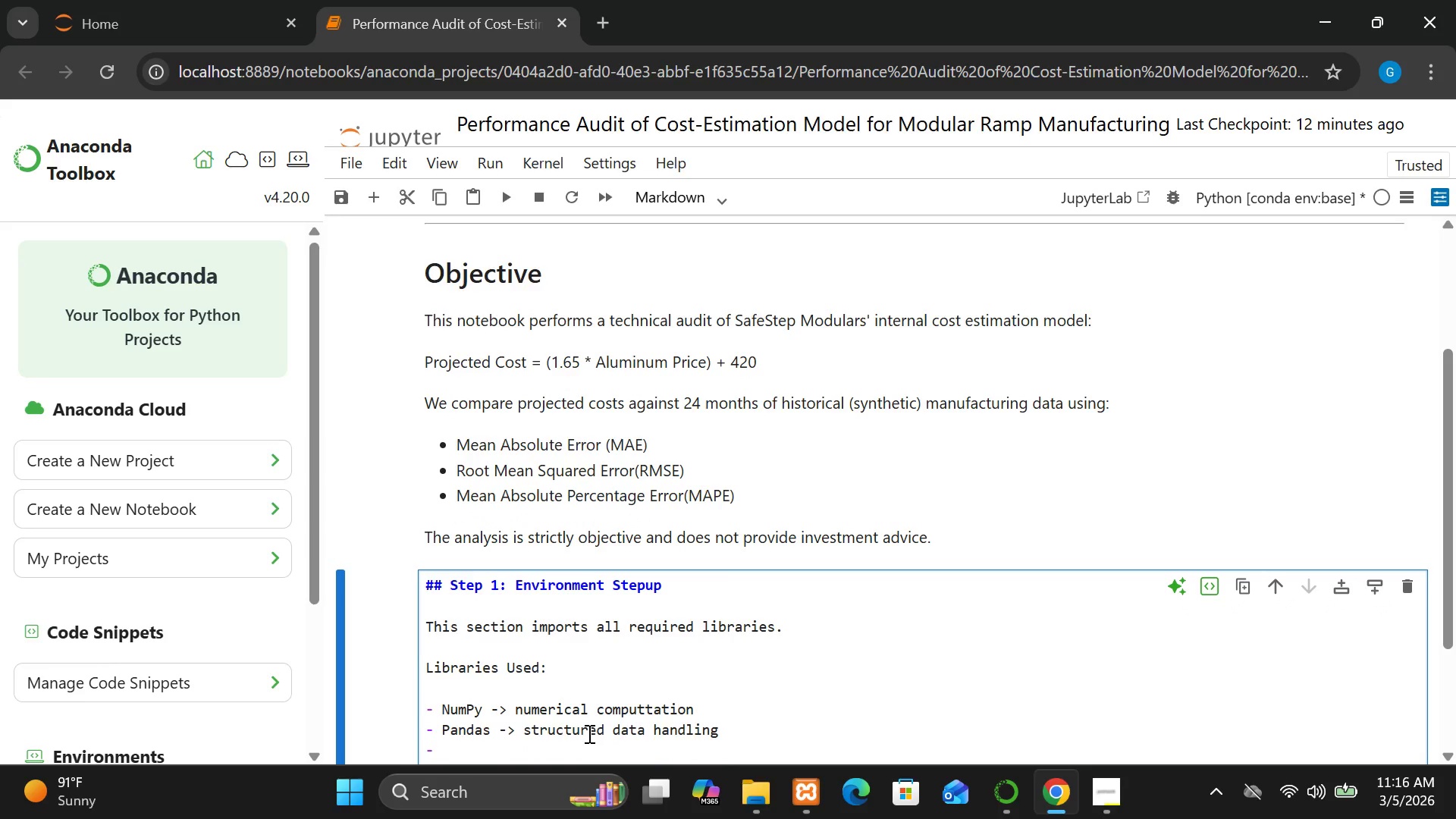 
type(Mati)
key(Backspace)
type(plotlib & Seea)
key(Backspace)
key(Backspace)
type(aborn -> professional visula)
 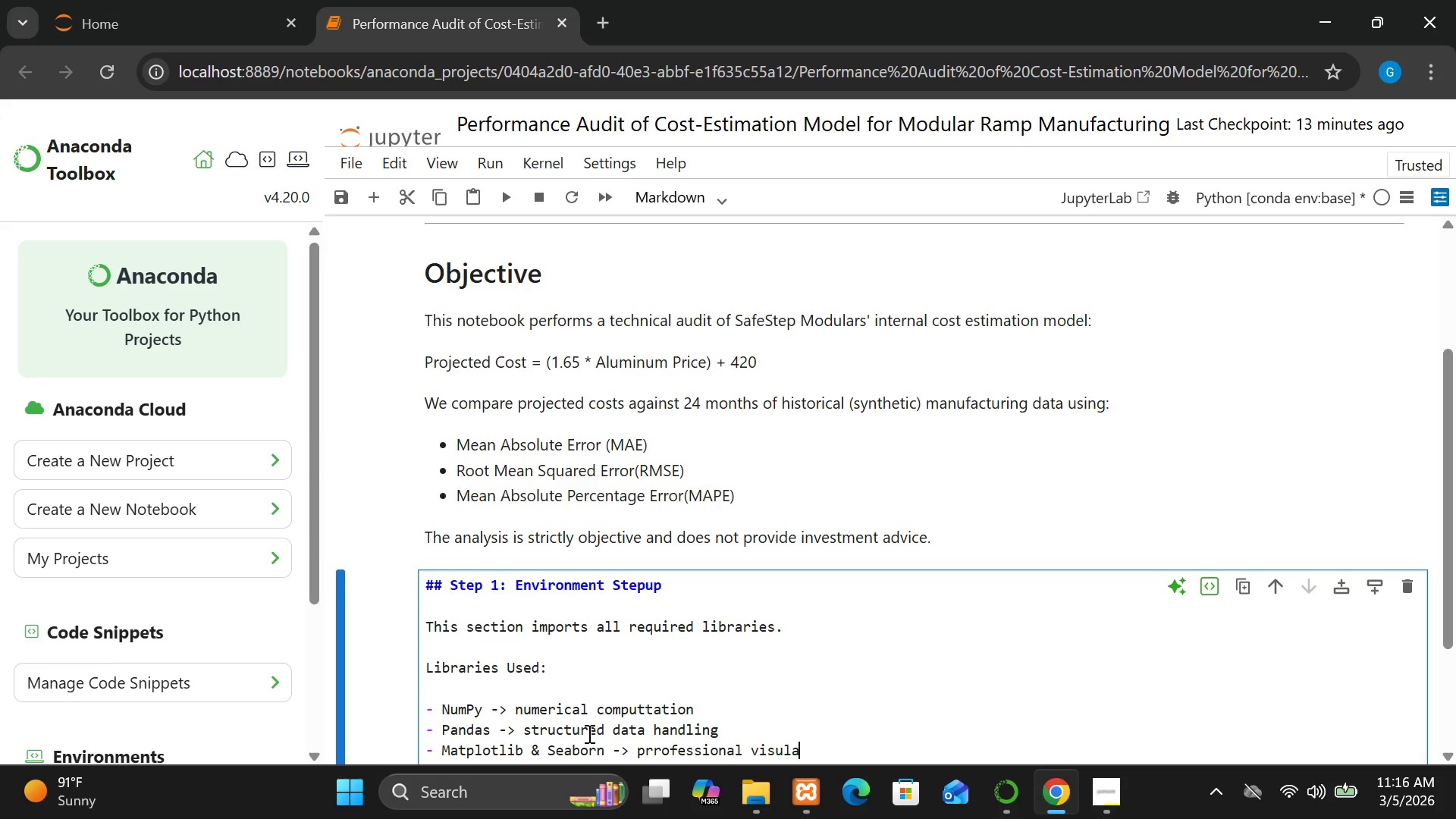 
key(Backspace)
 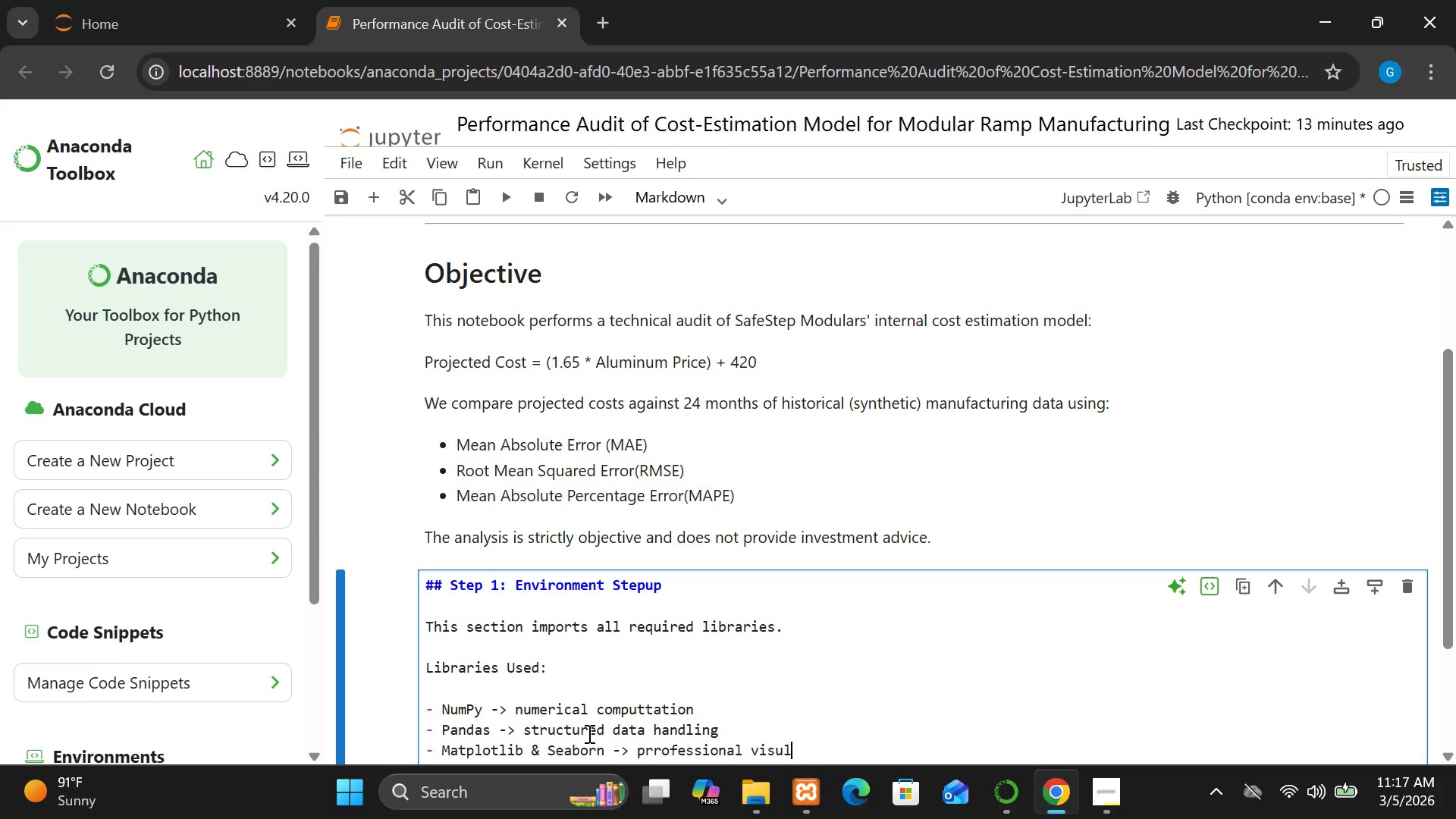 
key(Backspace)
 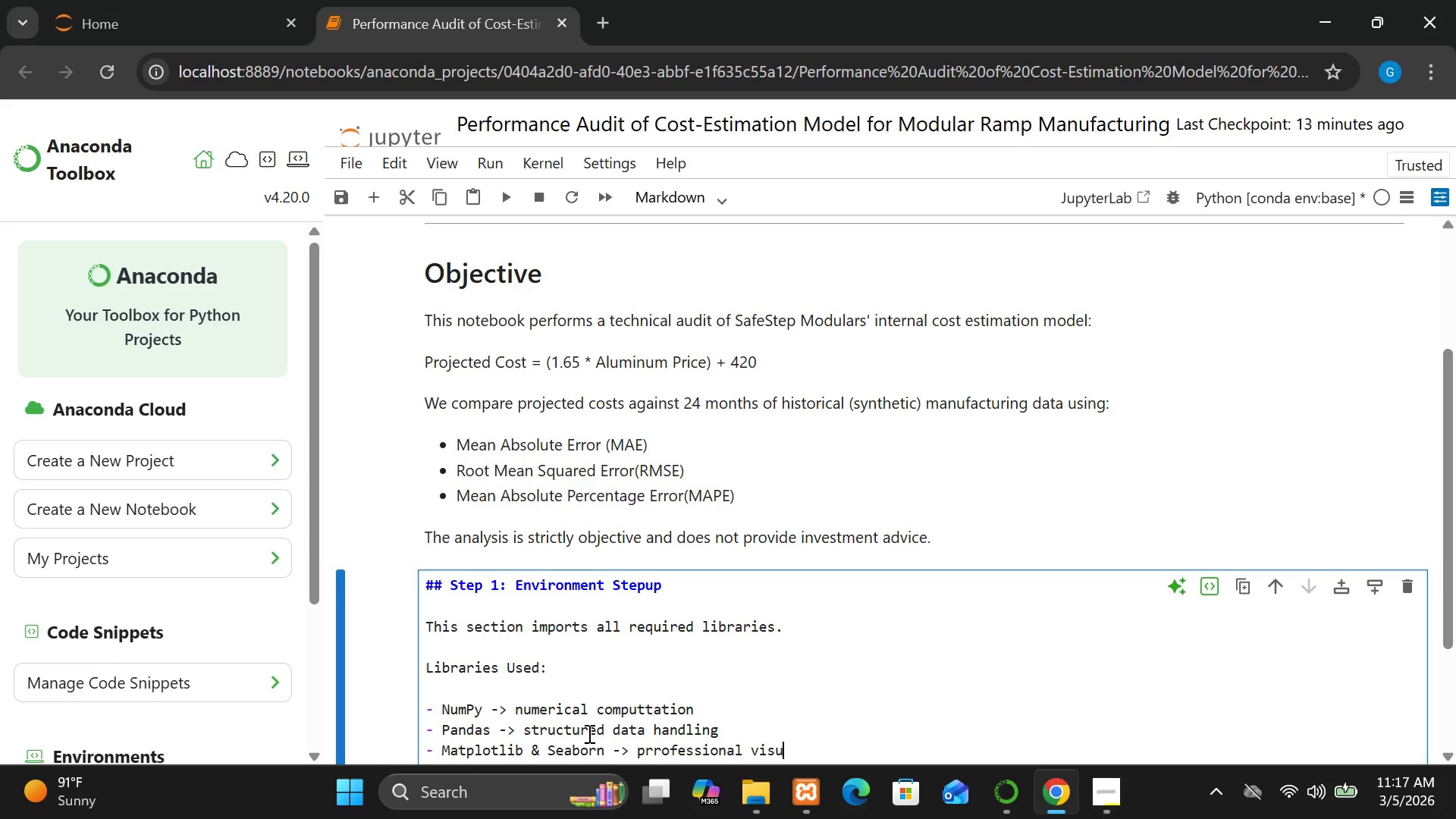 
type(alizations)
 